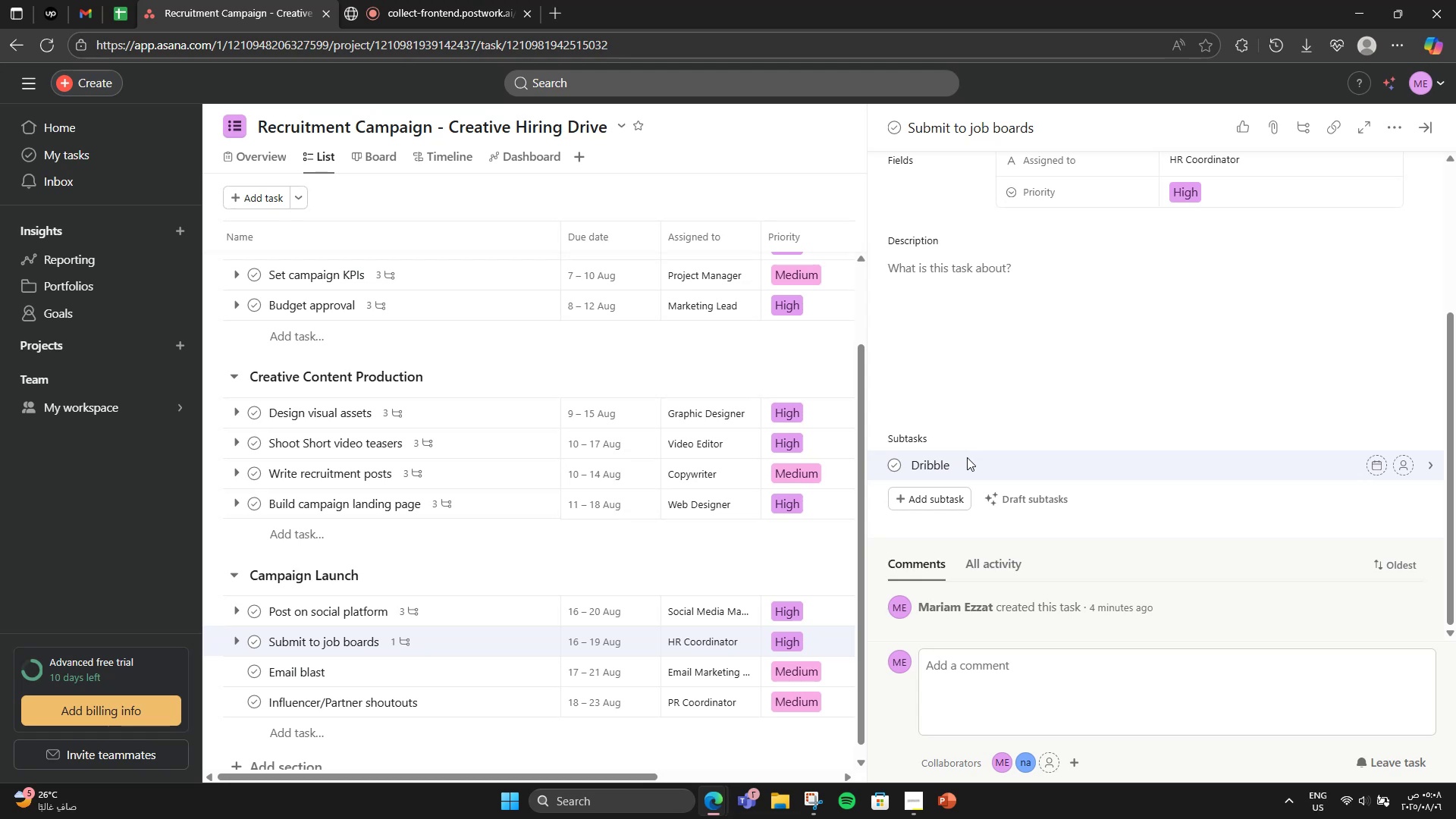 
key(Backspace)
 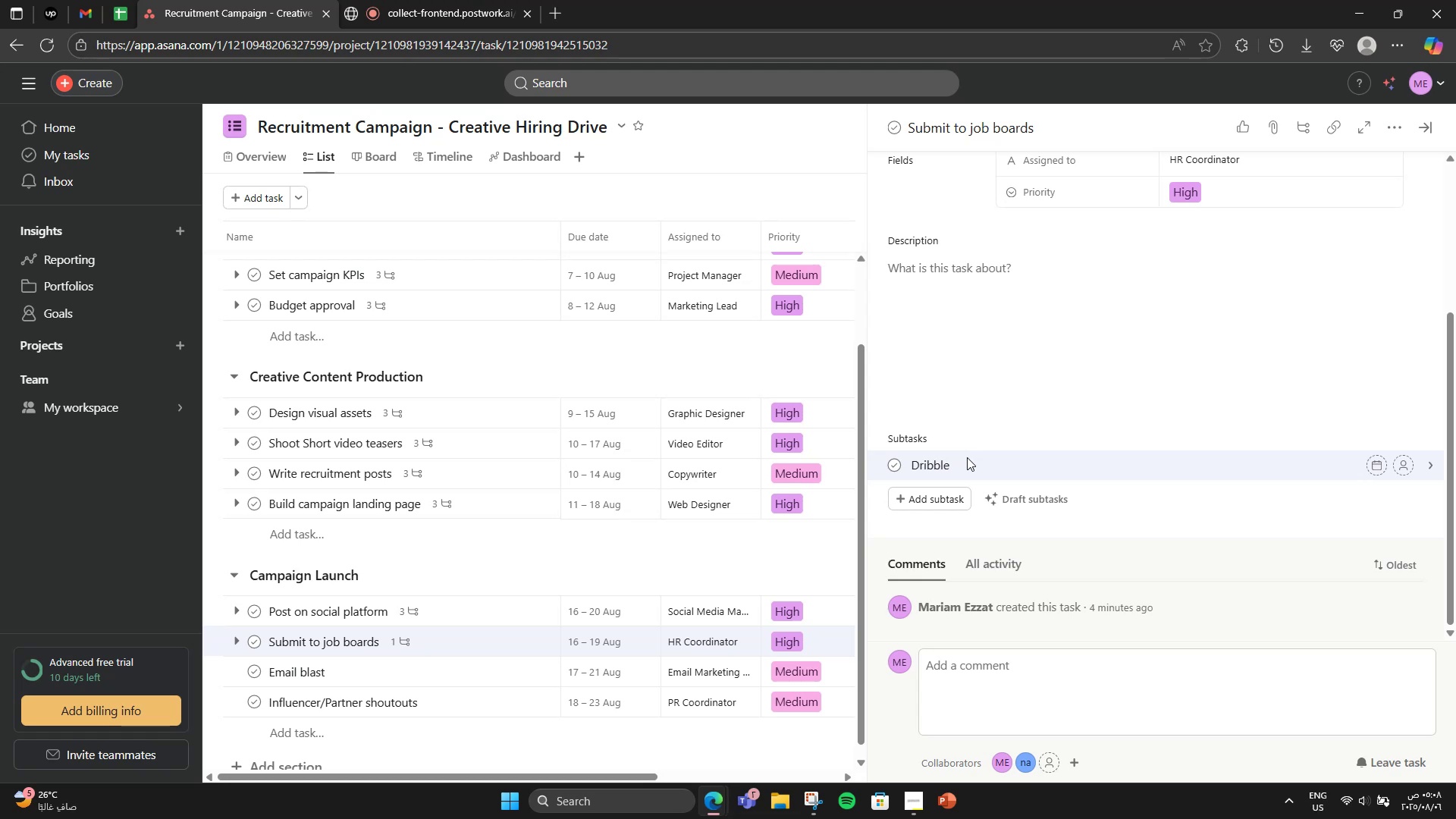 
key(Numpad0)
 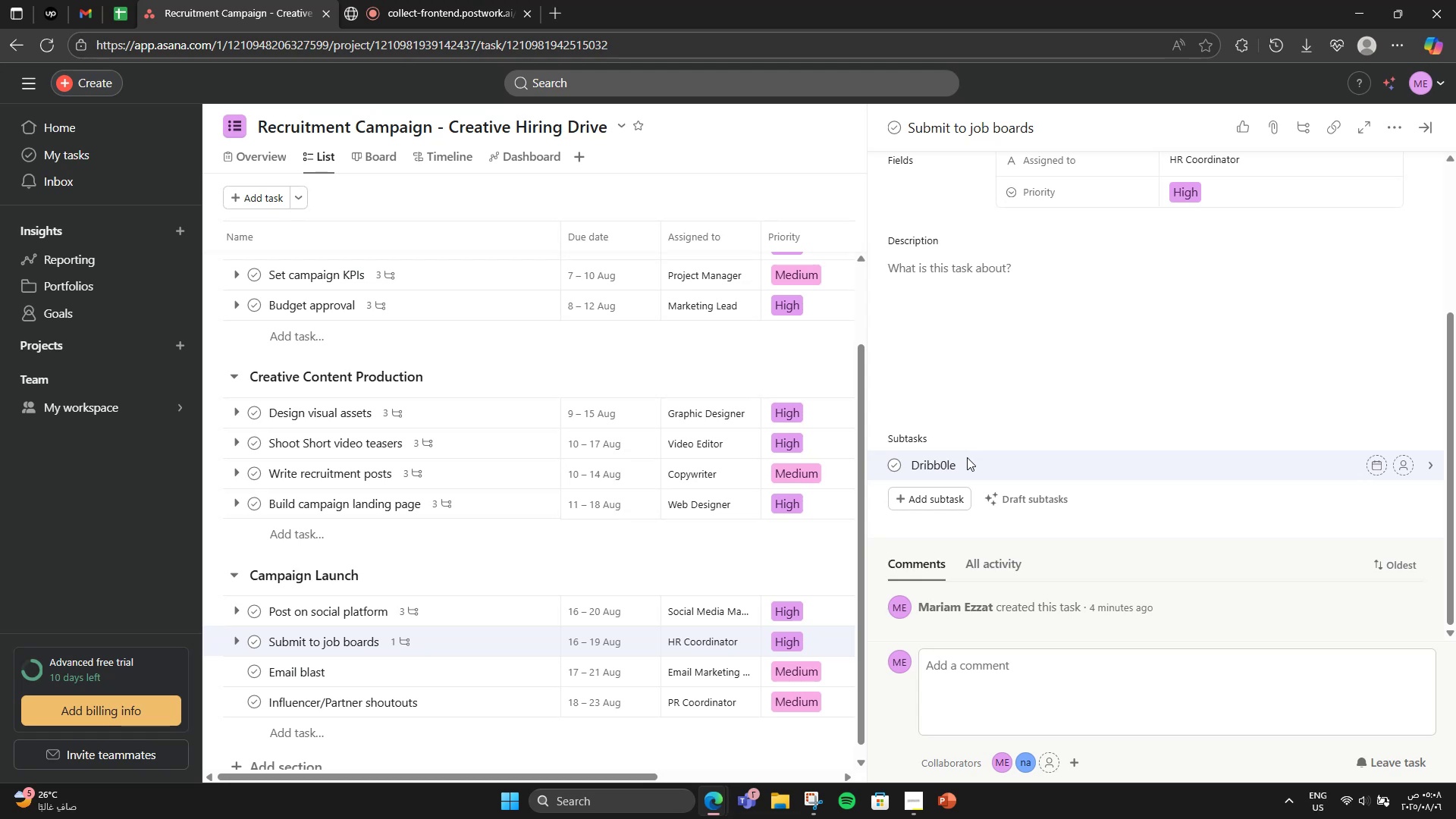 
key(Backspace)
 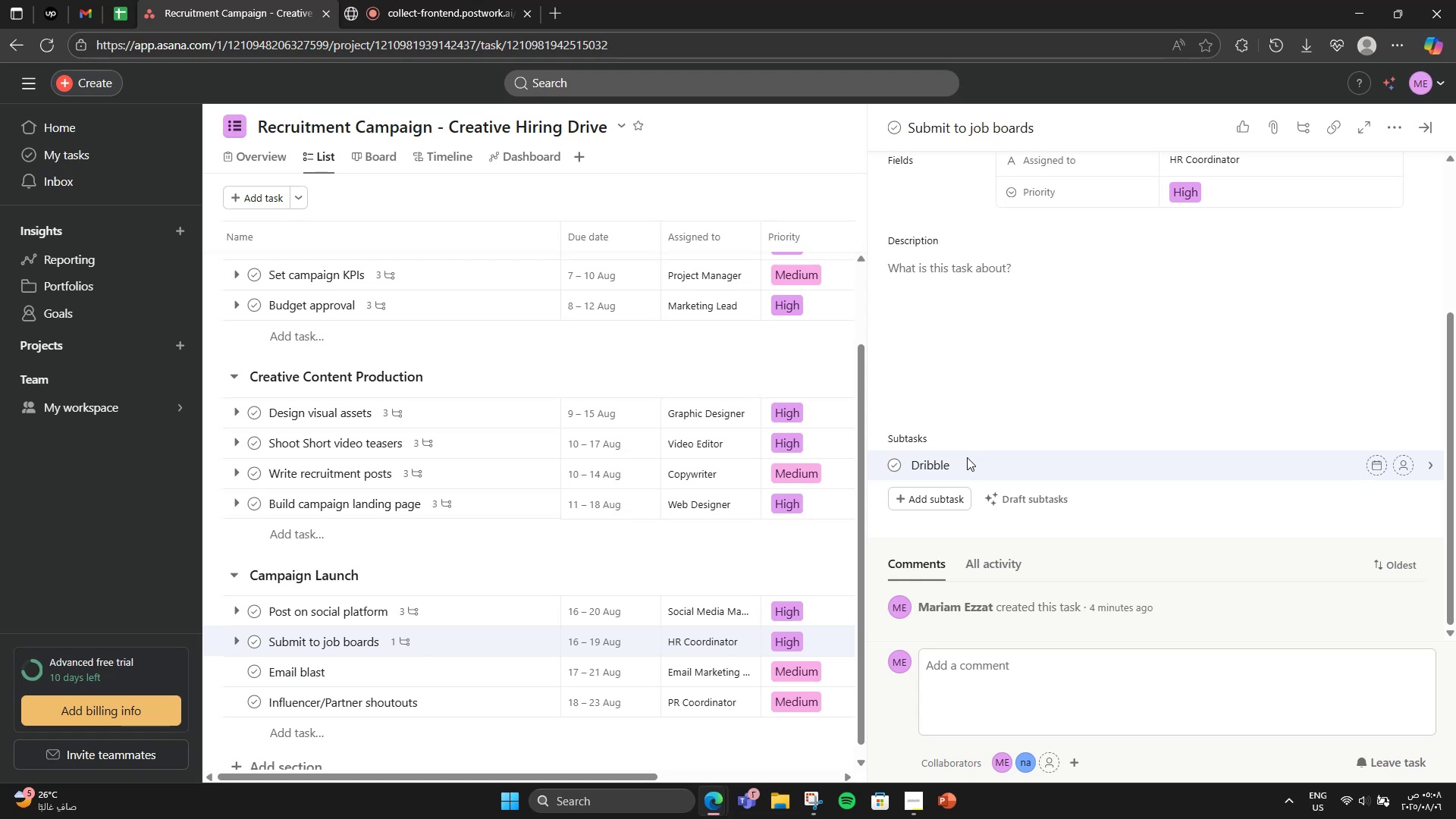 
key(ArrowRight)
 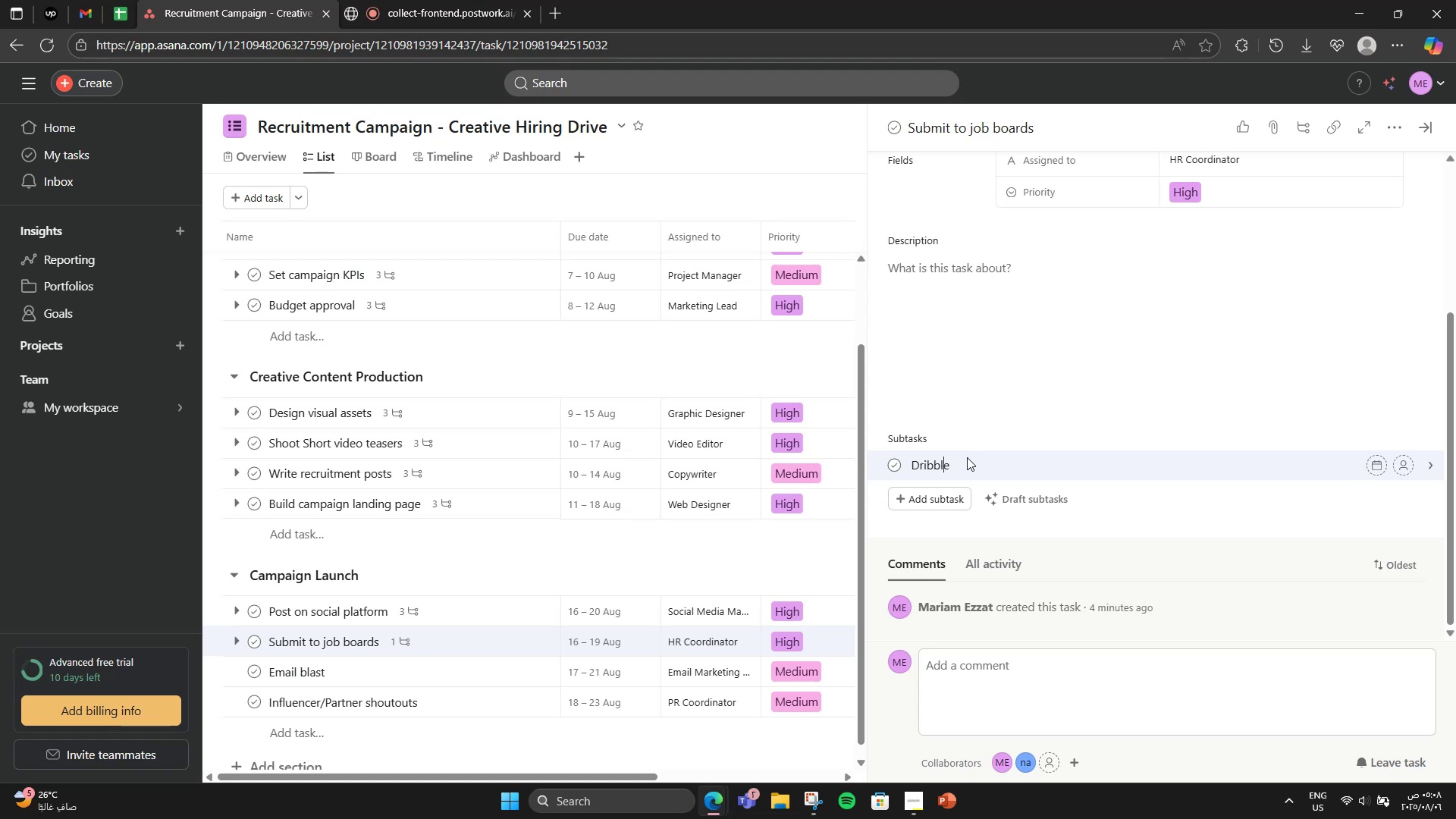 
key(ArrowRight)
 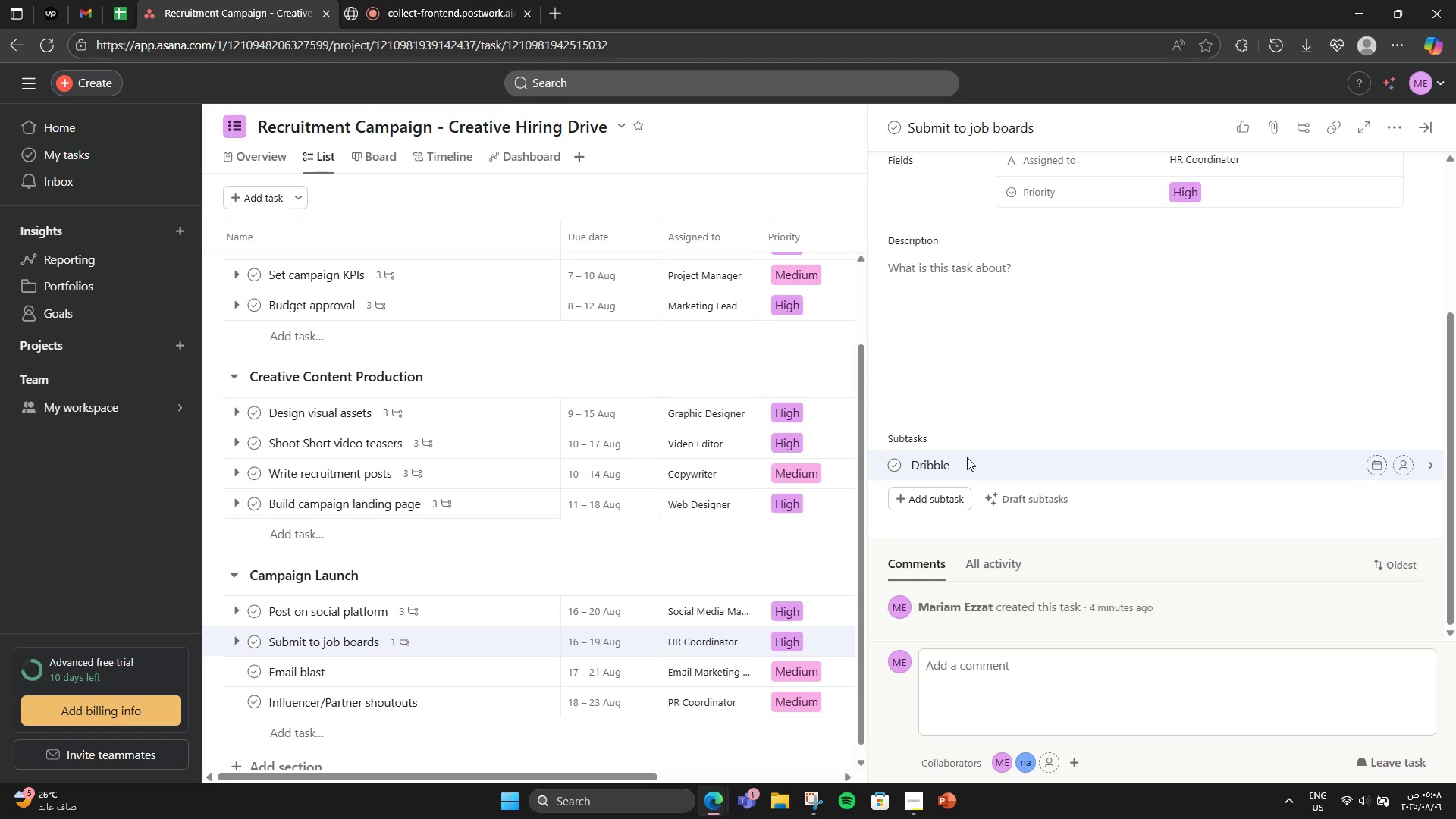 
key(Shift+ShiftRight)
 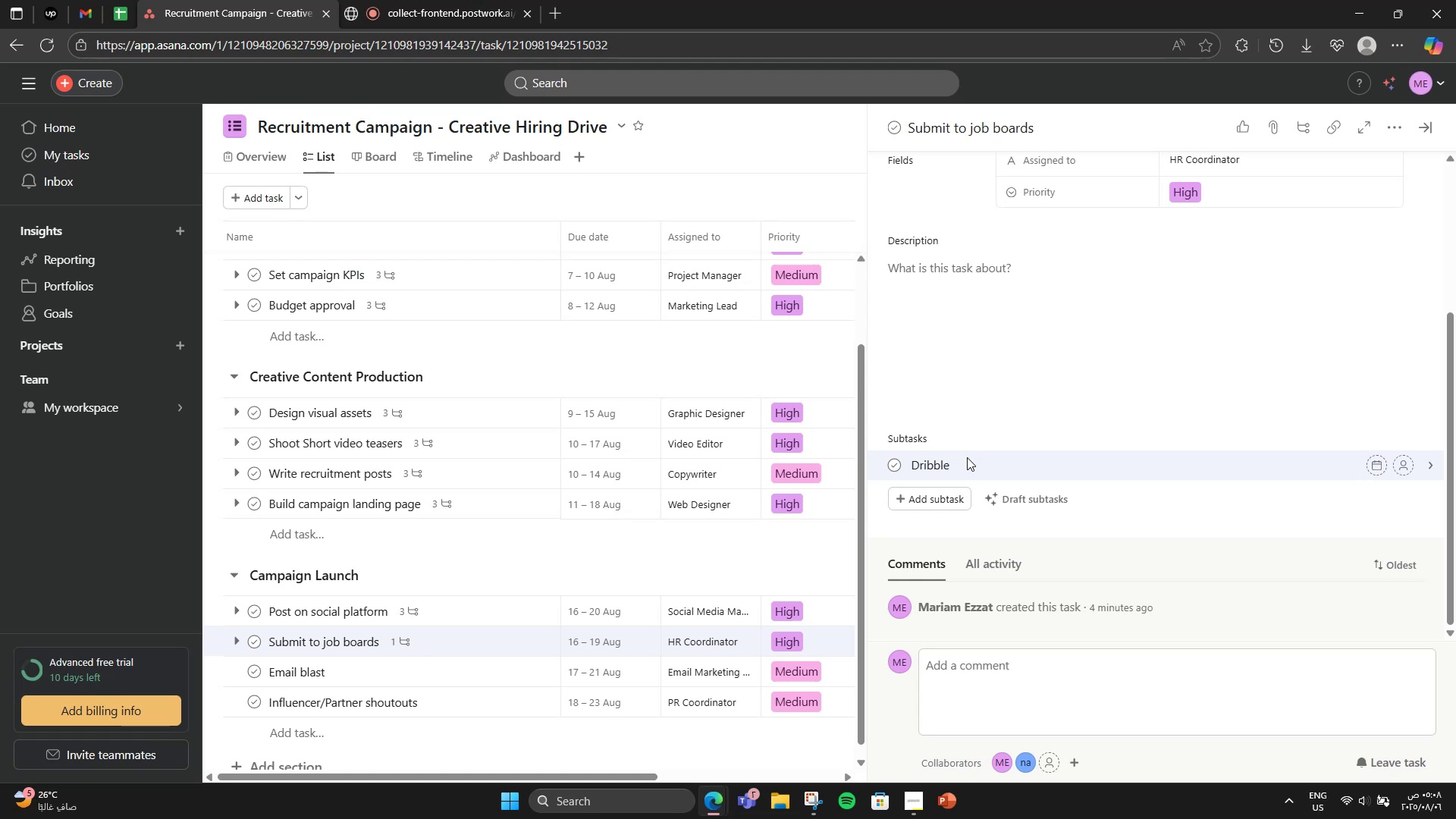 
key(Shift+ShiftRight)
 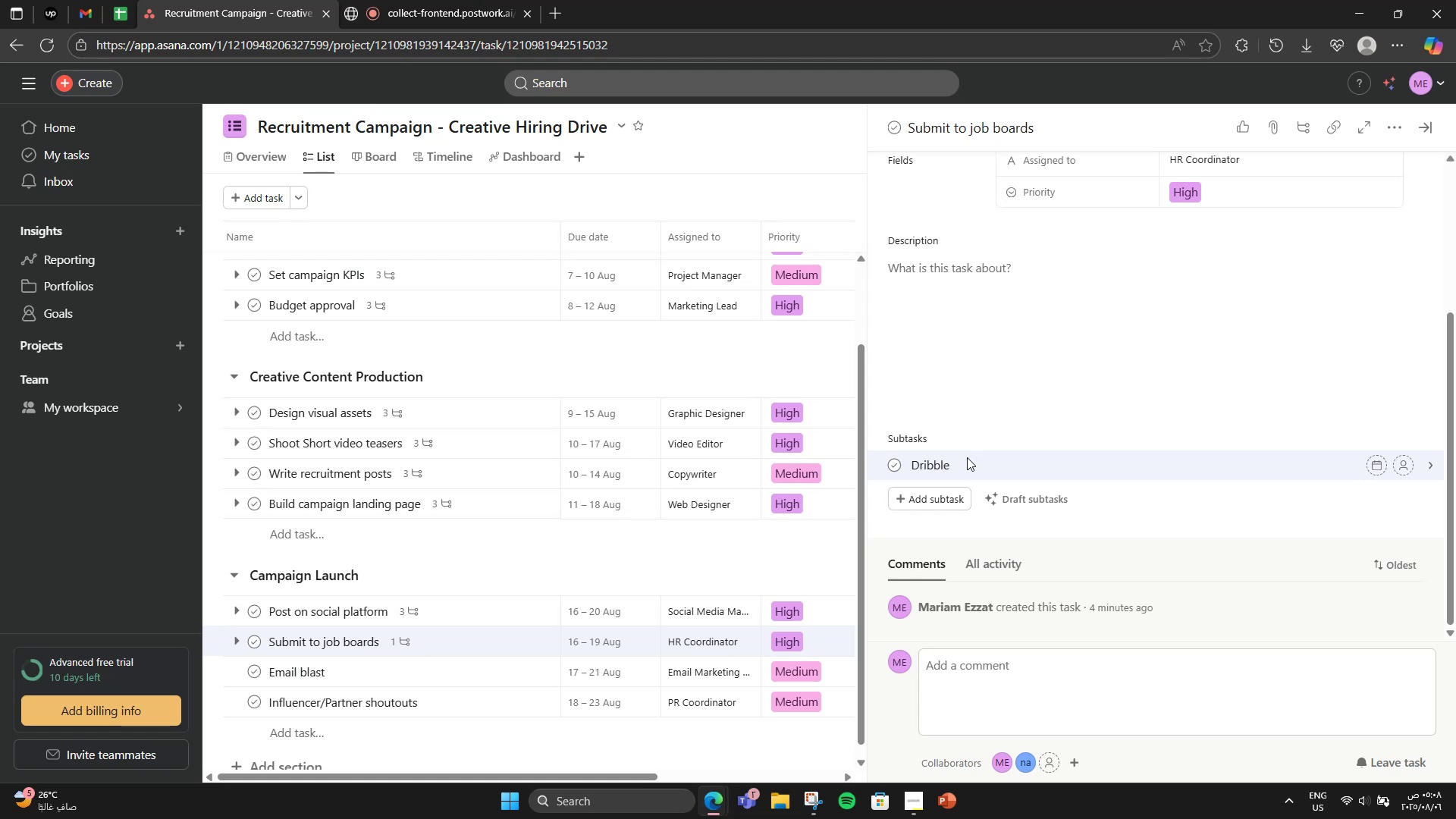 
key(Enter)
 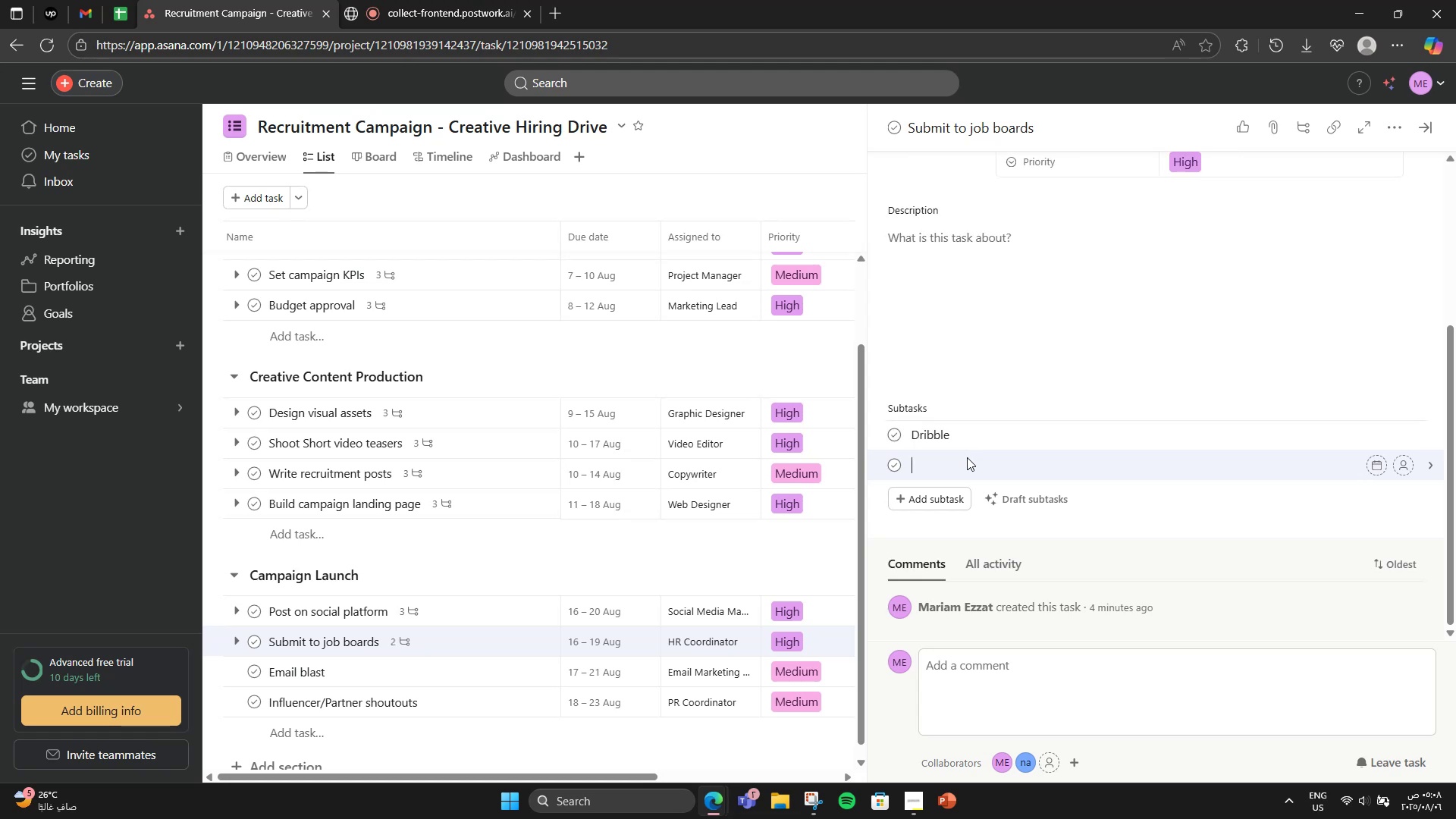 
type(AngelList)
 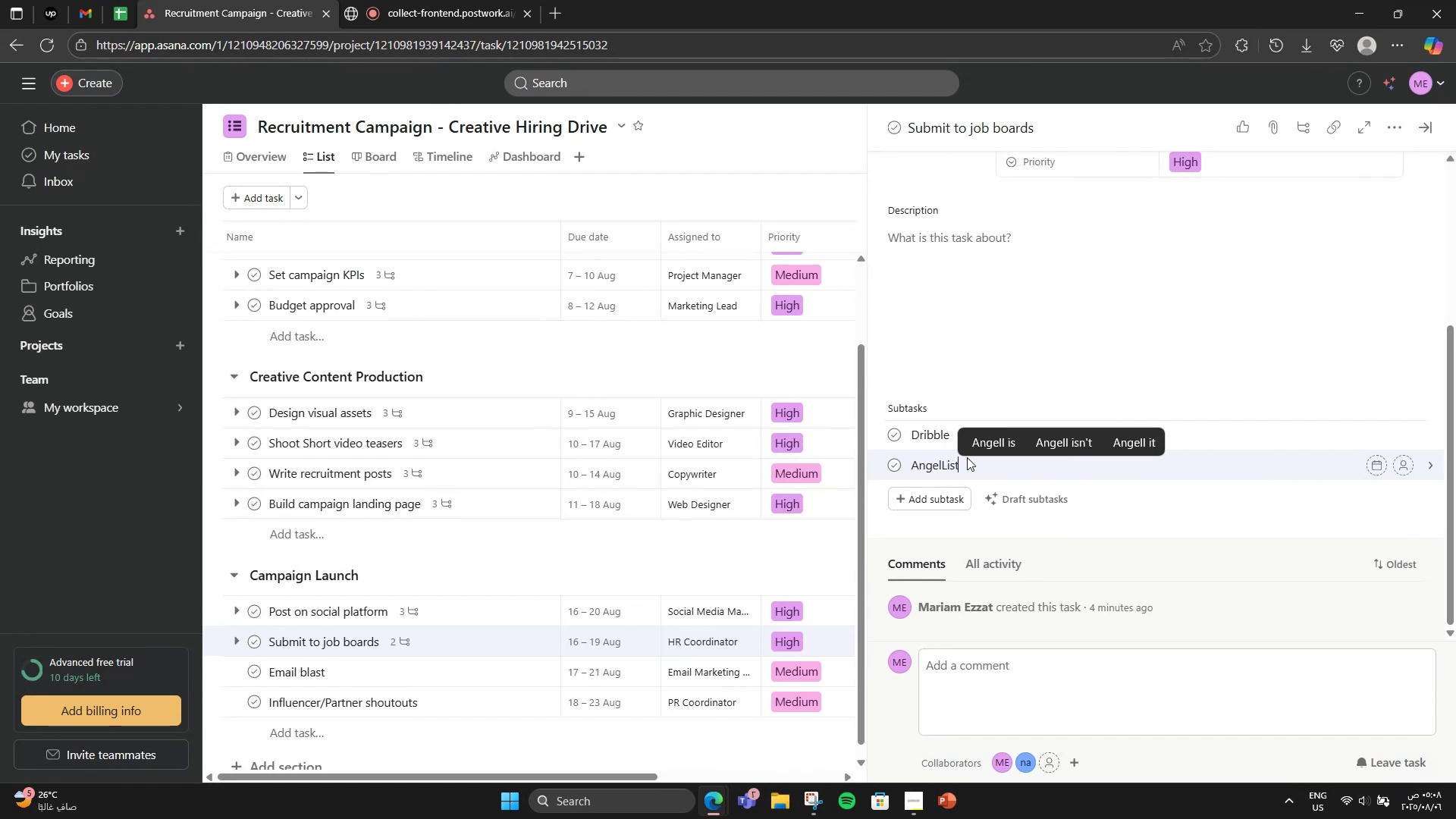 
key(Enter)
 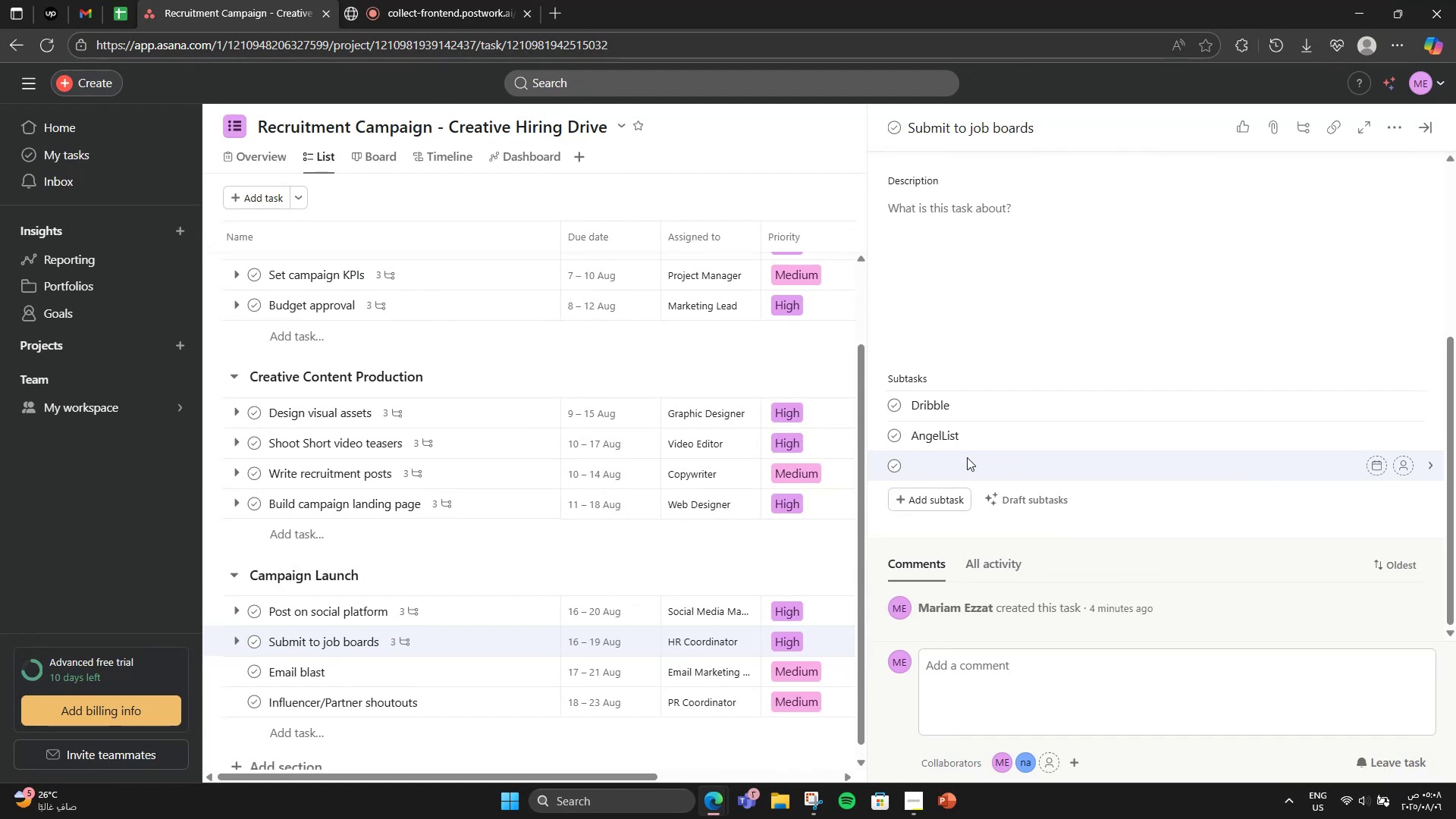 
type(Wellfound)
 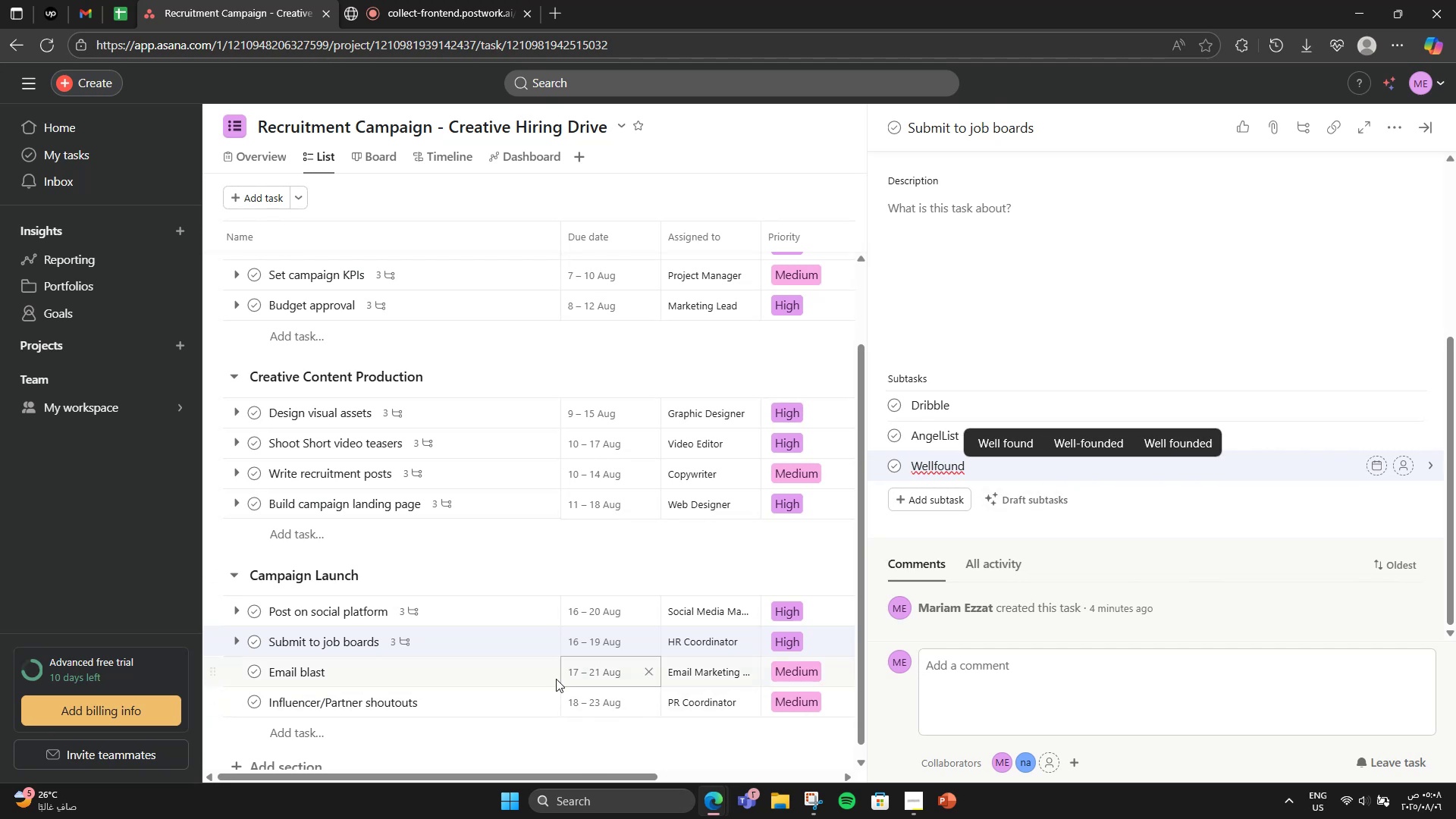 
left_click([459, 684])
 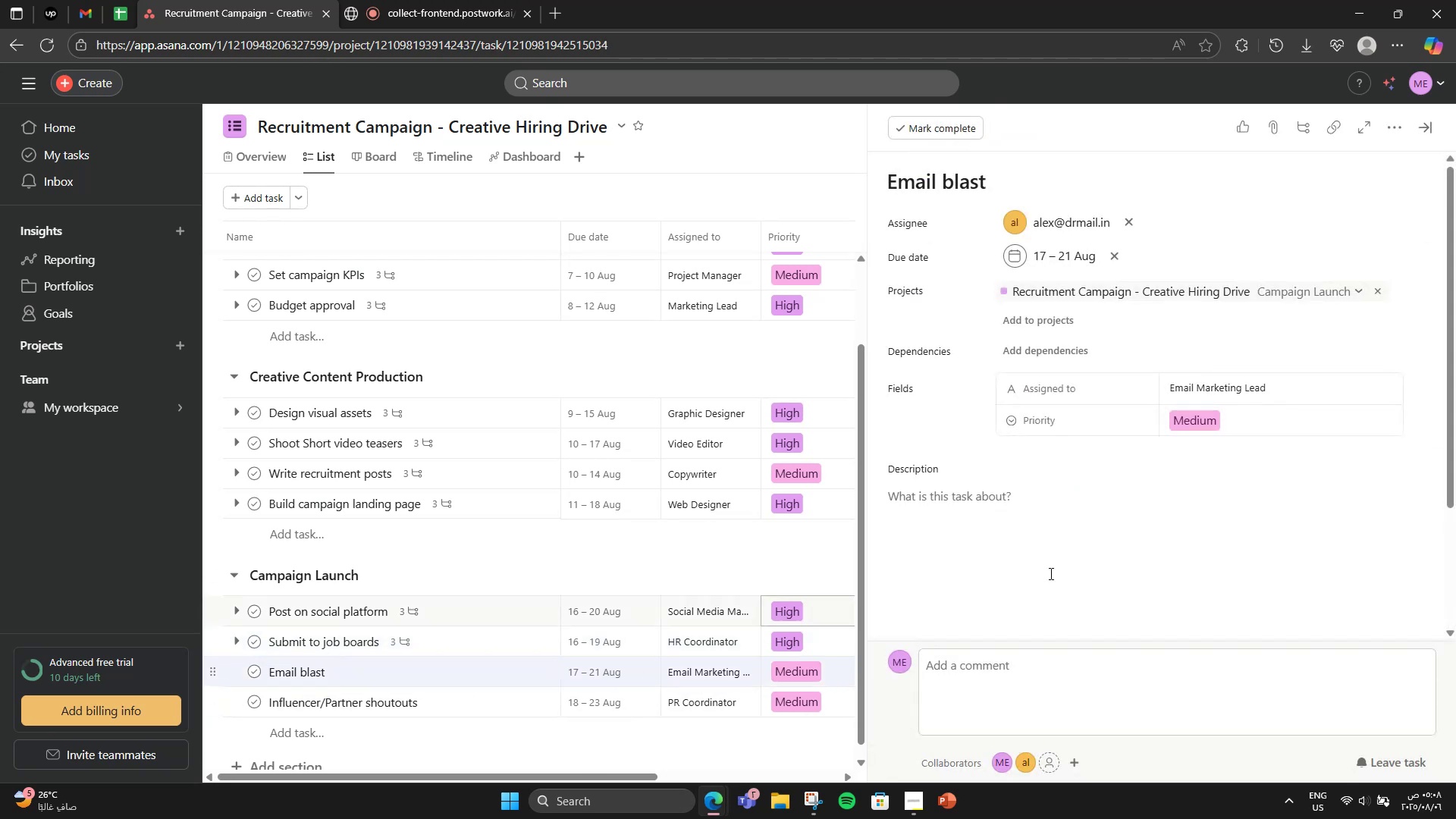 
scroll: coordinate [1320, 534], scroll_direction: down, amount: 5.0
 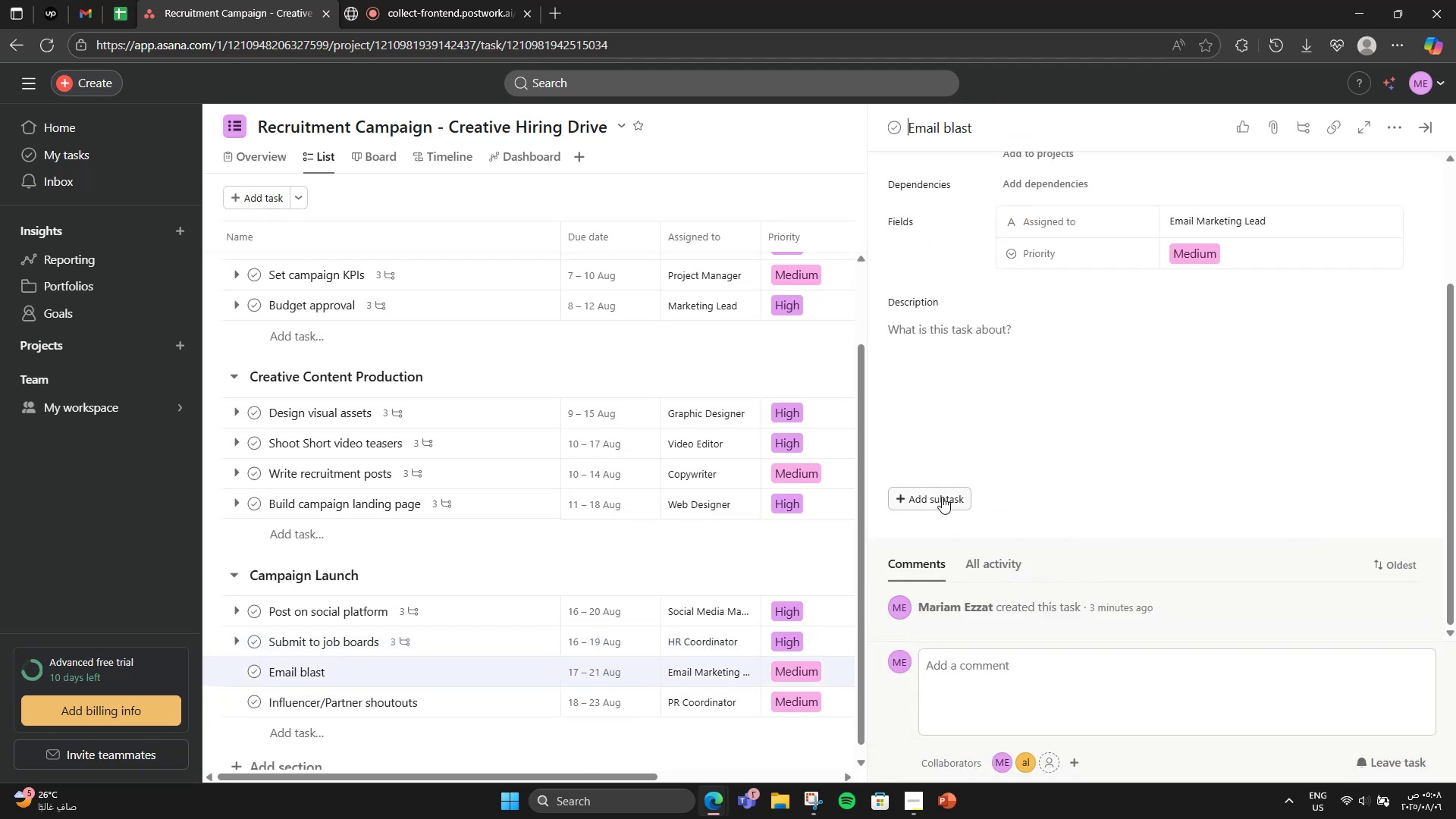 
left_click([942, 497])
 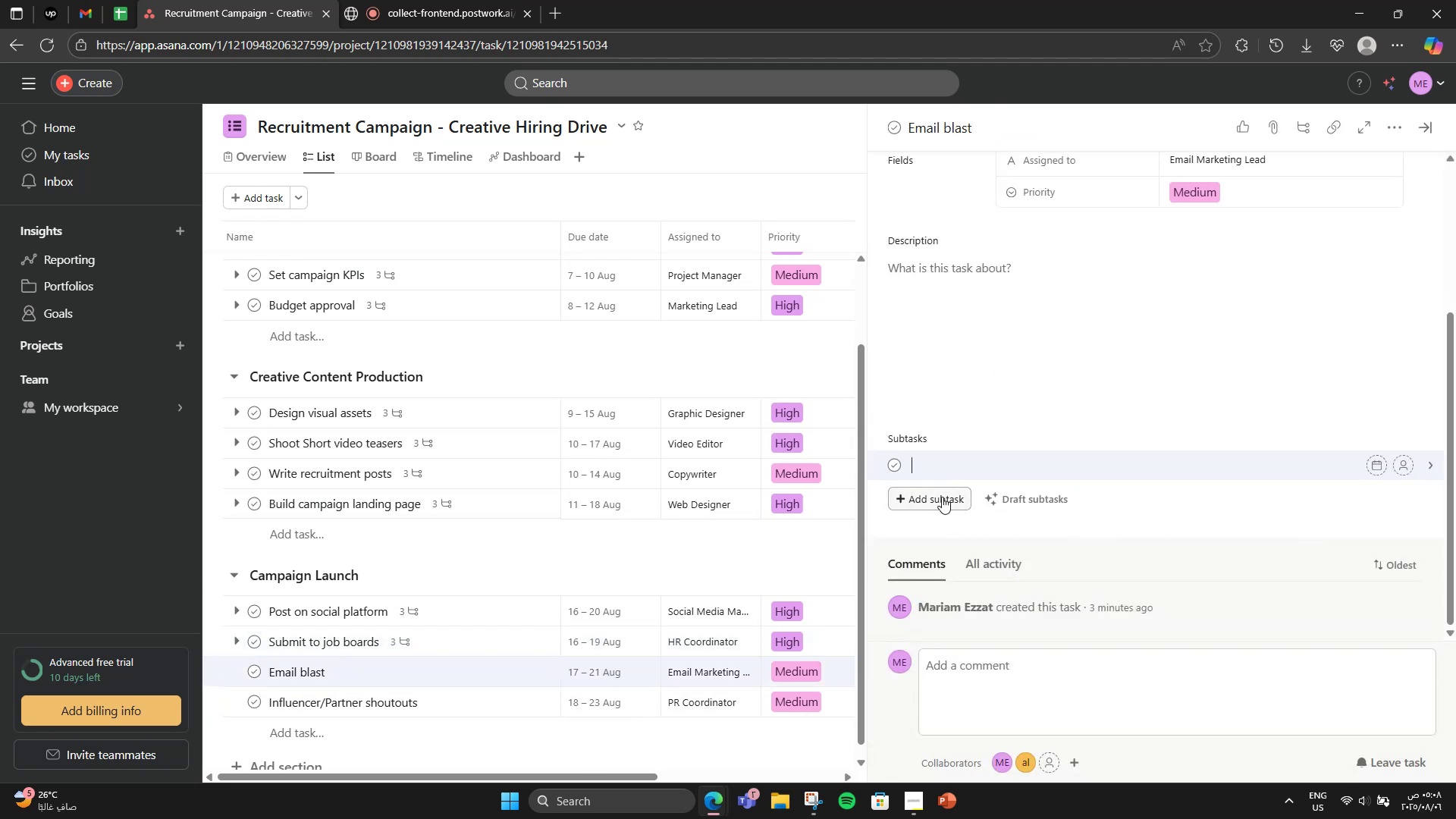 
type(Build )
 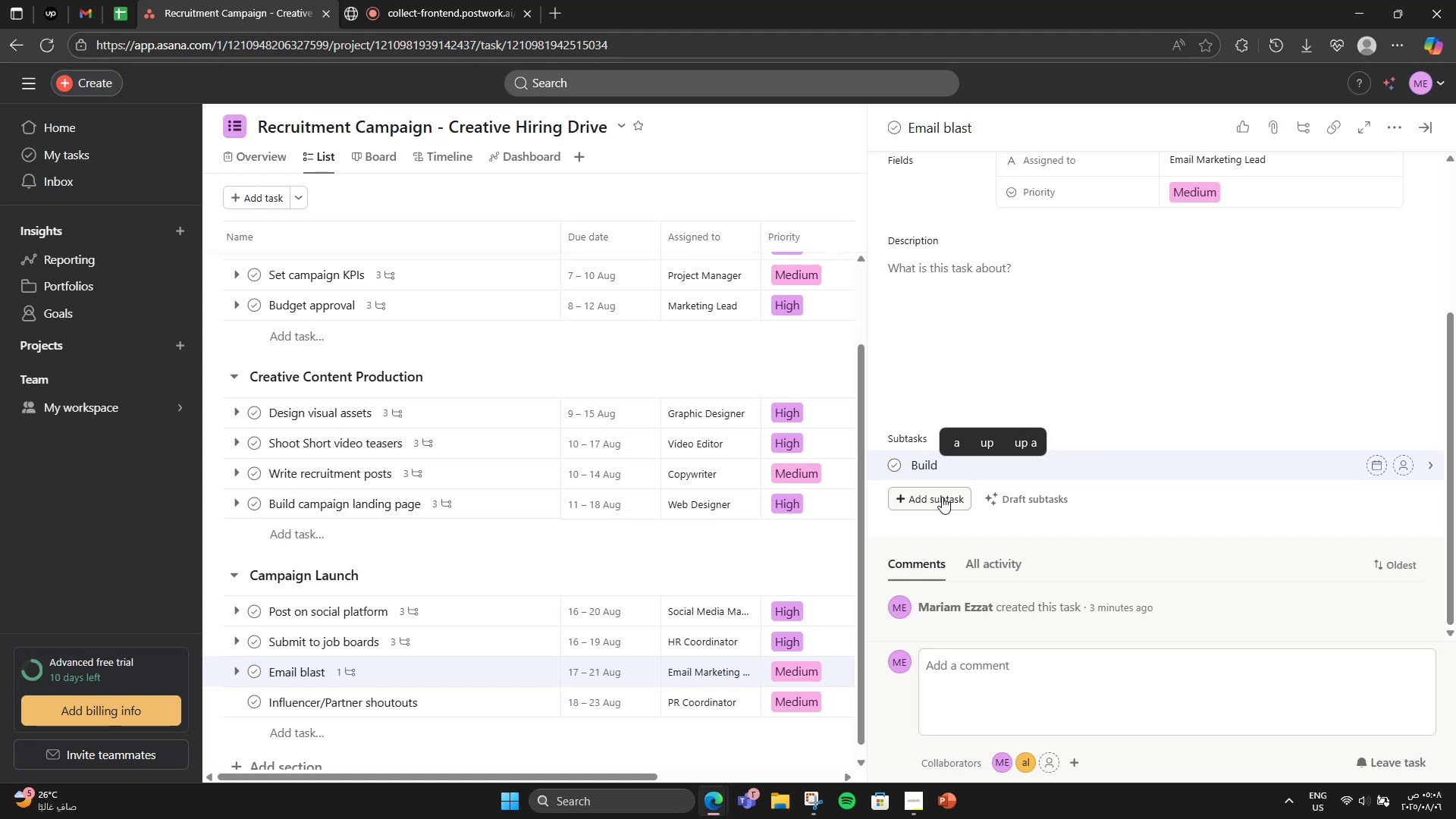 
type(candidate email list)
 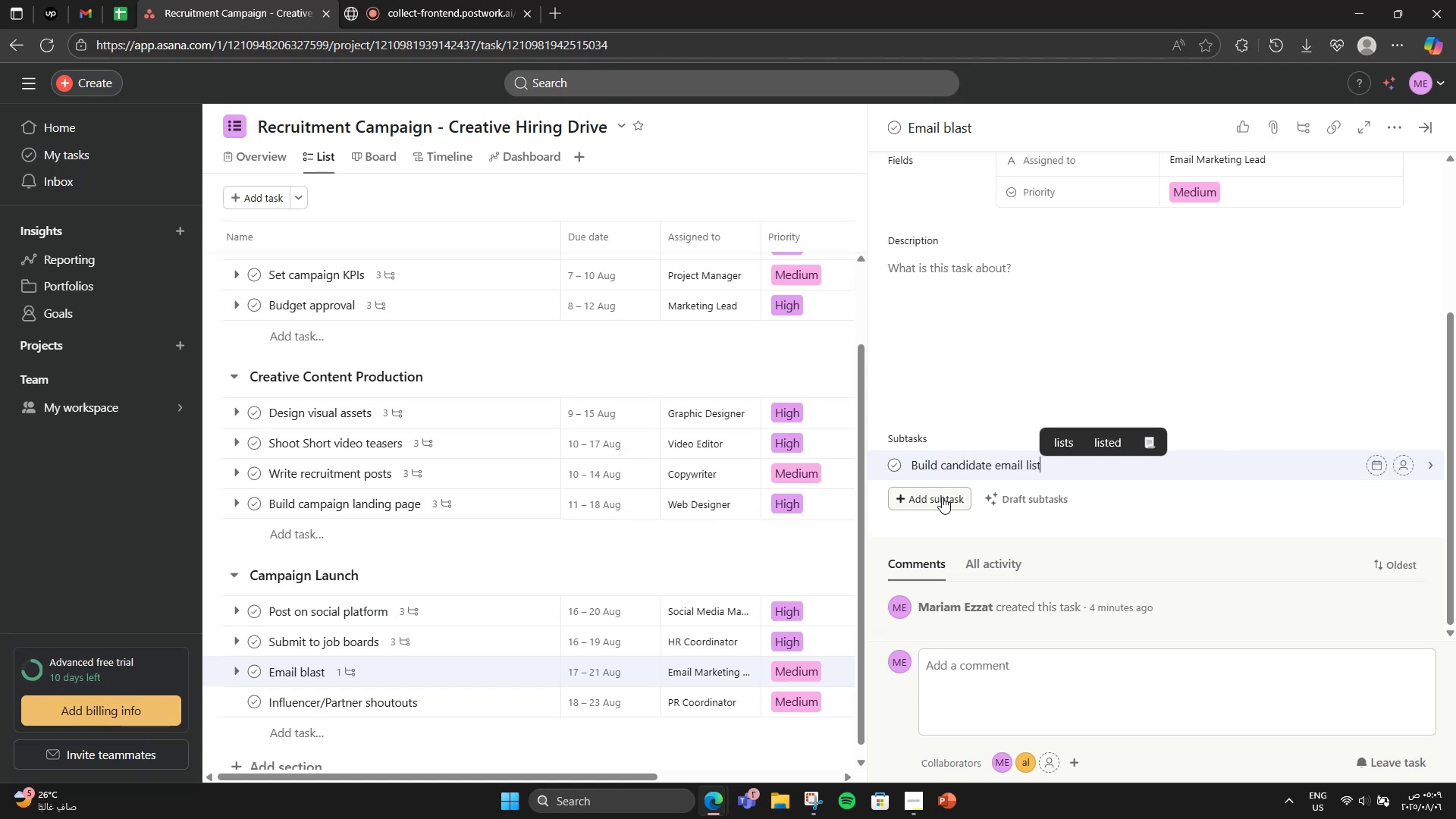 
key(Enter)
 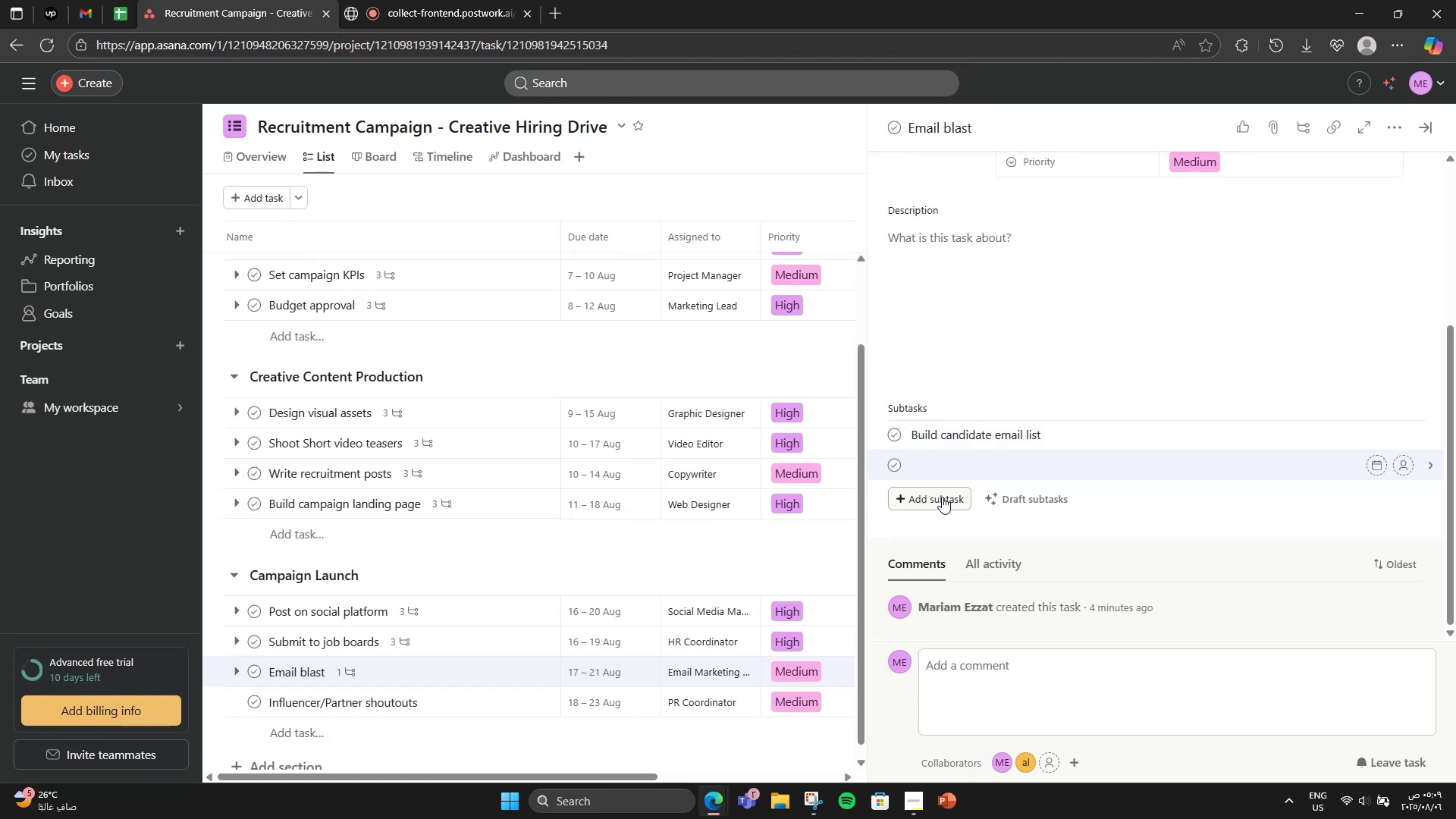 
type(Design layout)
 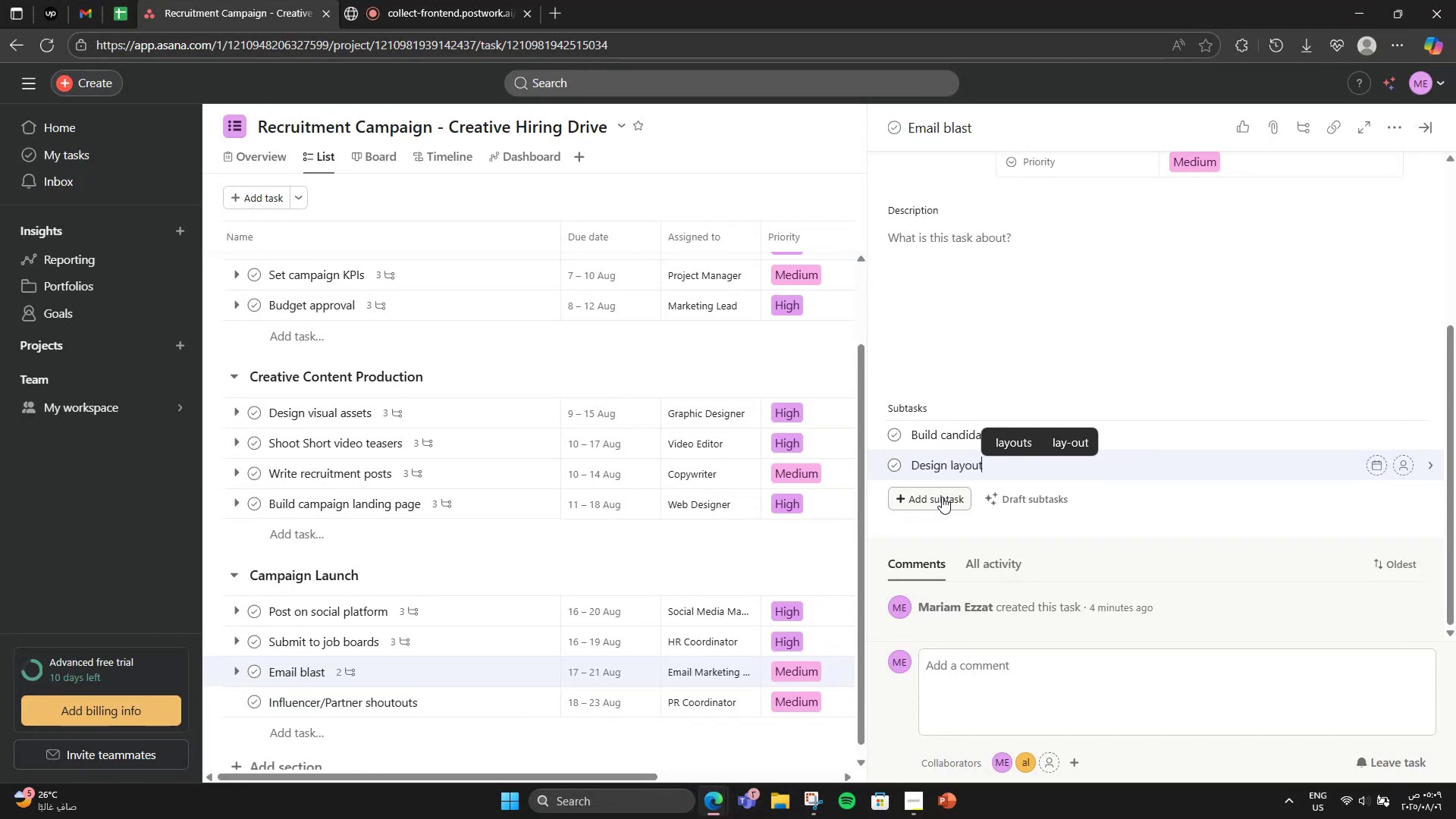 
key(Enter)
 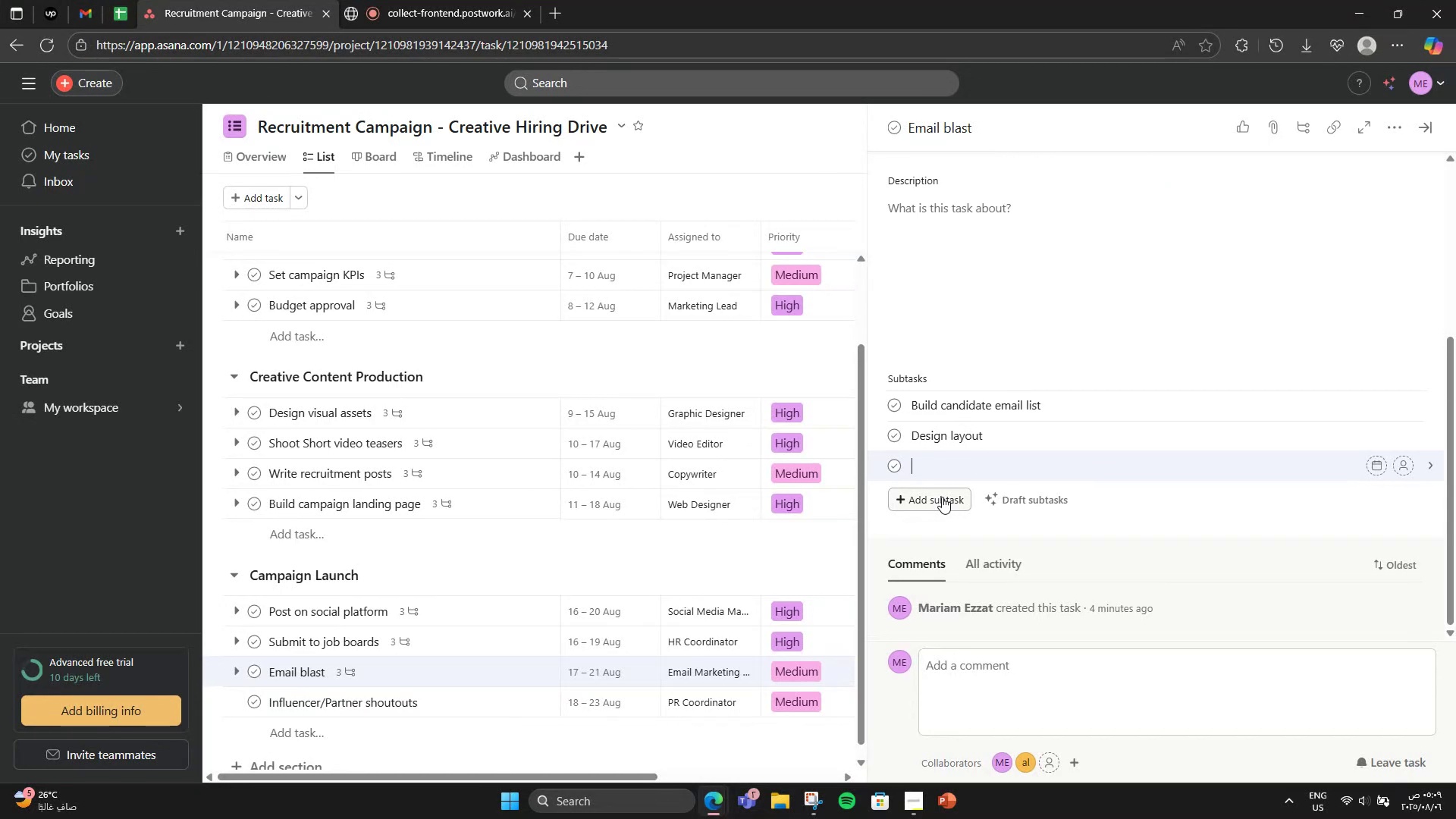 
type(Schedule via m)
key(Backspace)
type(Mailchimo)
key(Backspace)
type(p)
 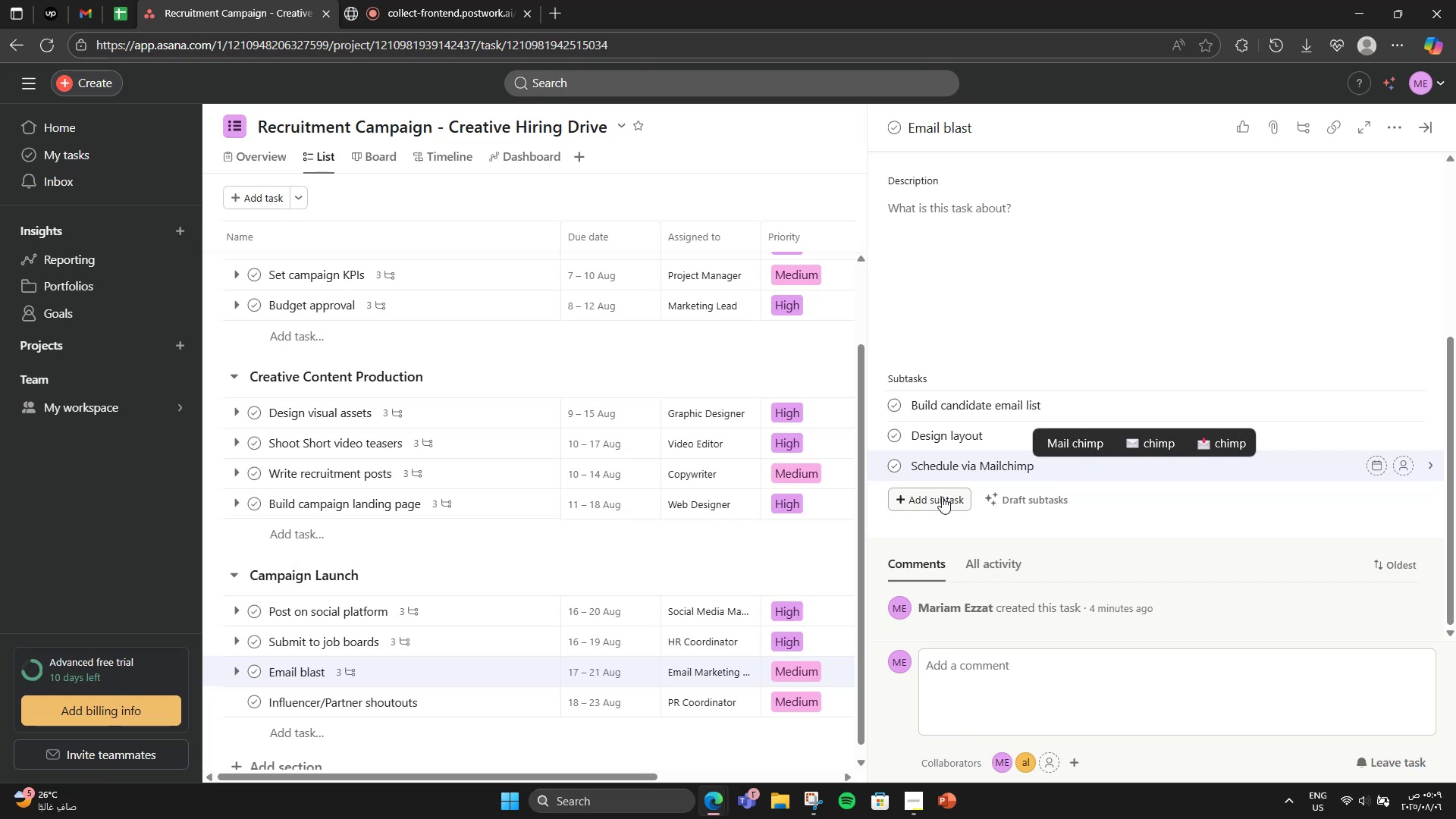 
scroll: coordinate [966, 352], scroll_direction: down, amount: 1.0
 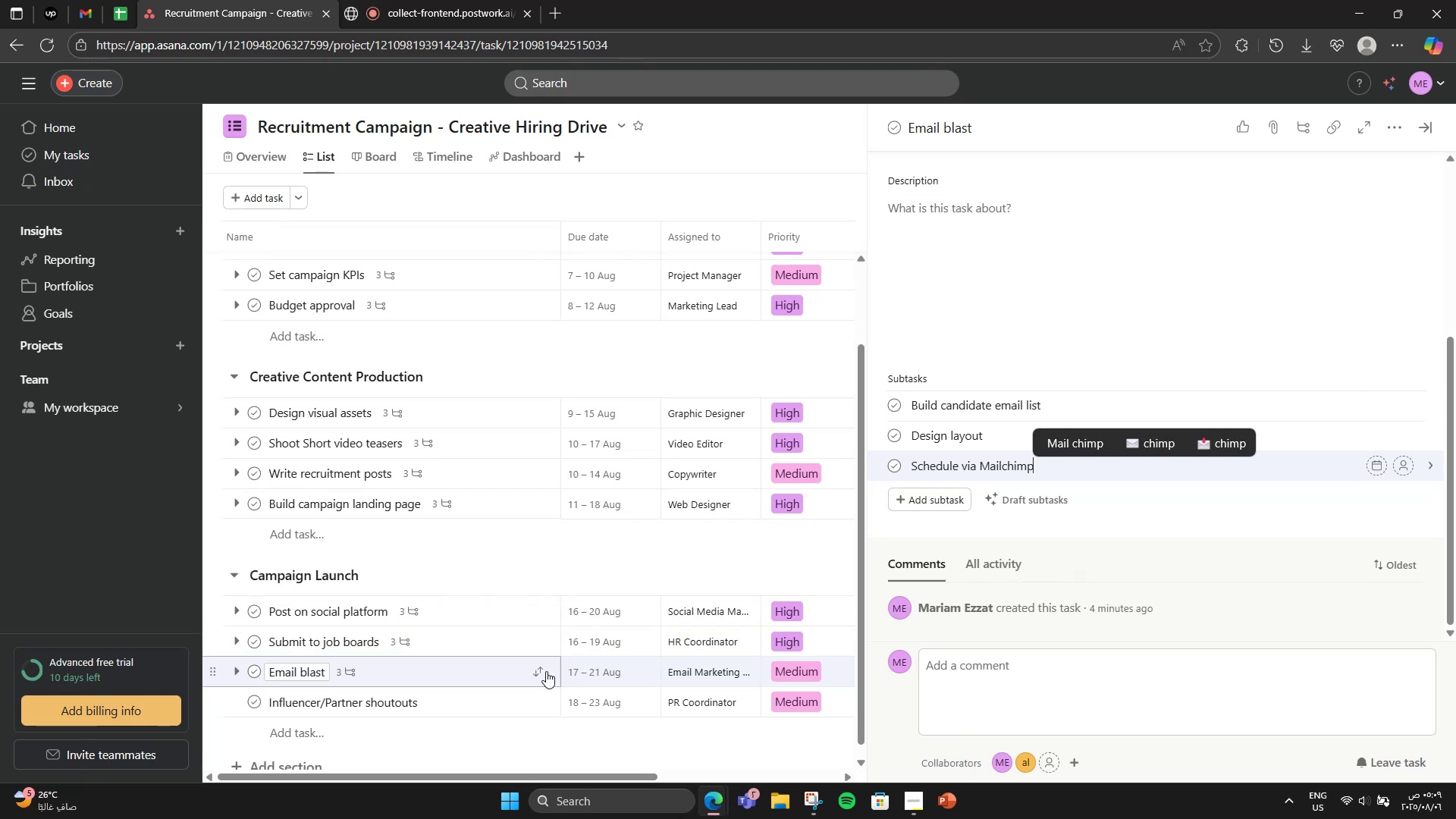 
left_click([487, 689])
 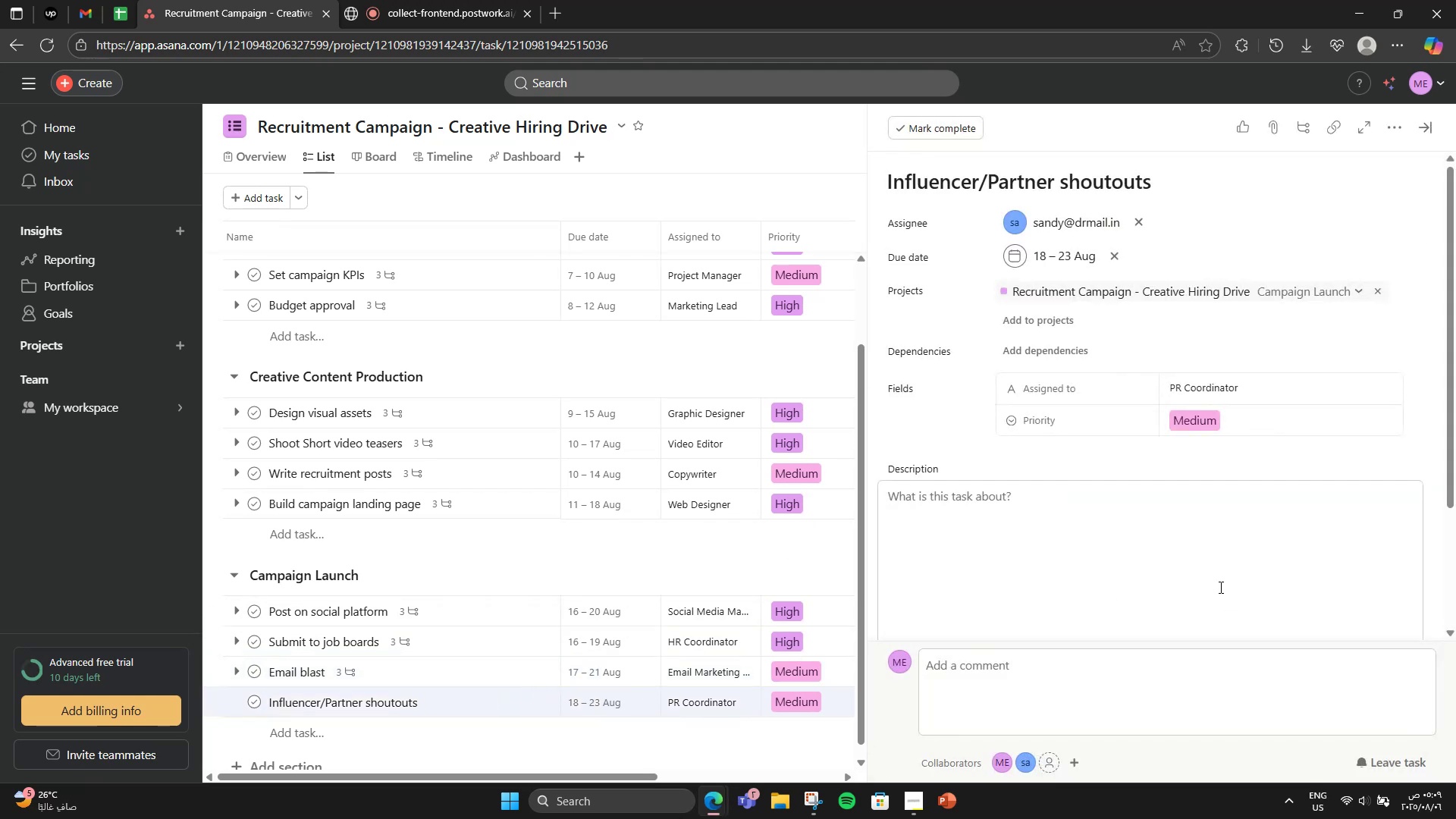 
scroll: coordinate [1162, 573], scroll_direction: down, amount: 5.0
 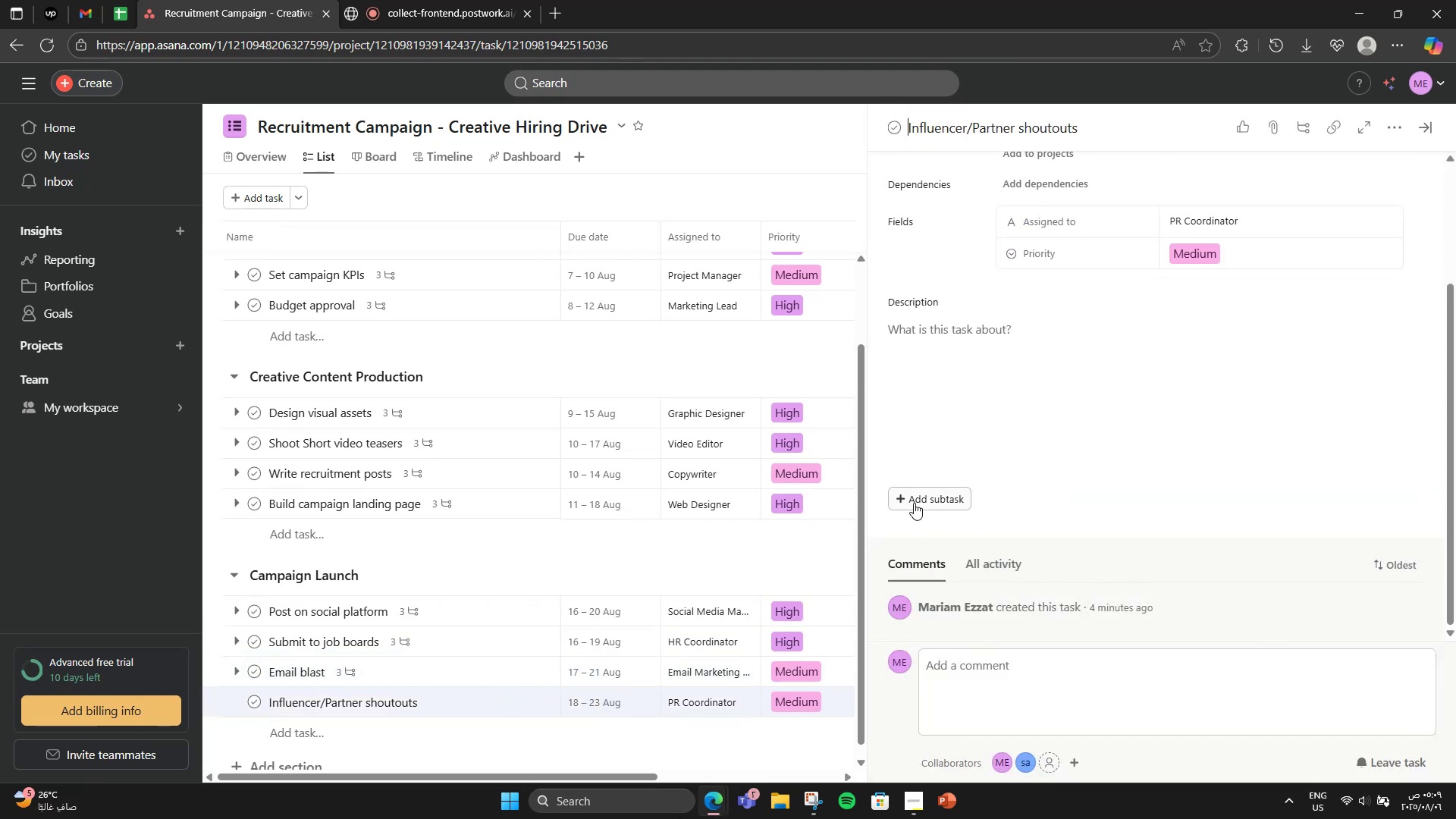 
left_click([914, 502])
 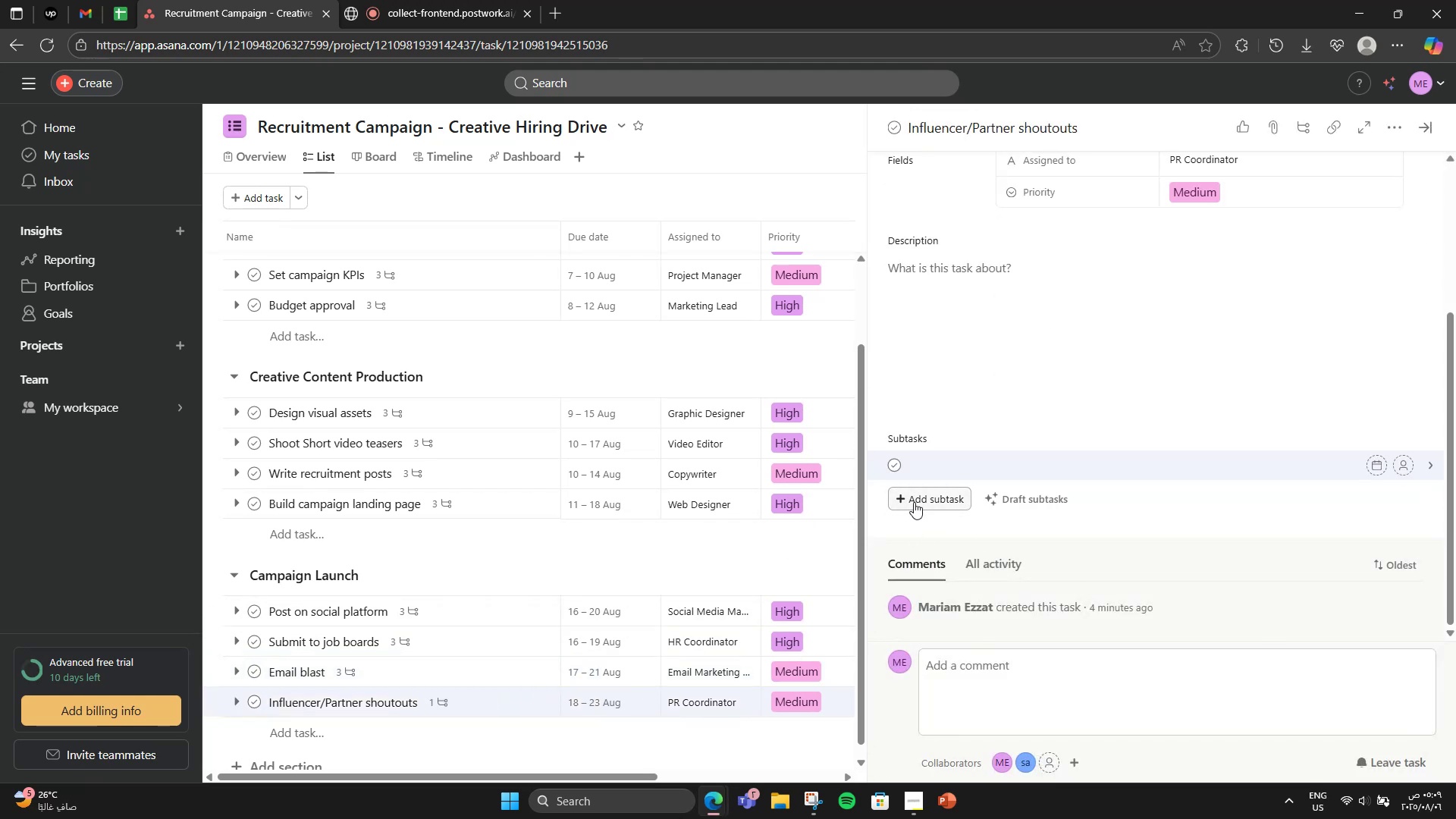 
type(Contact pat)
key(Backspace)
type(etner rtners)
 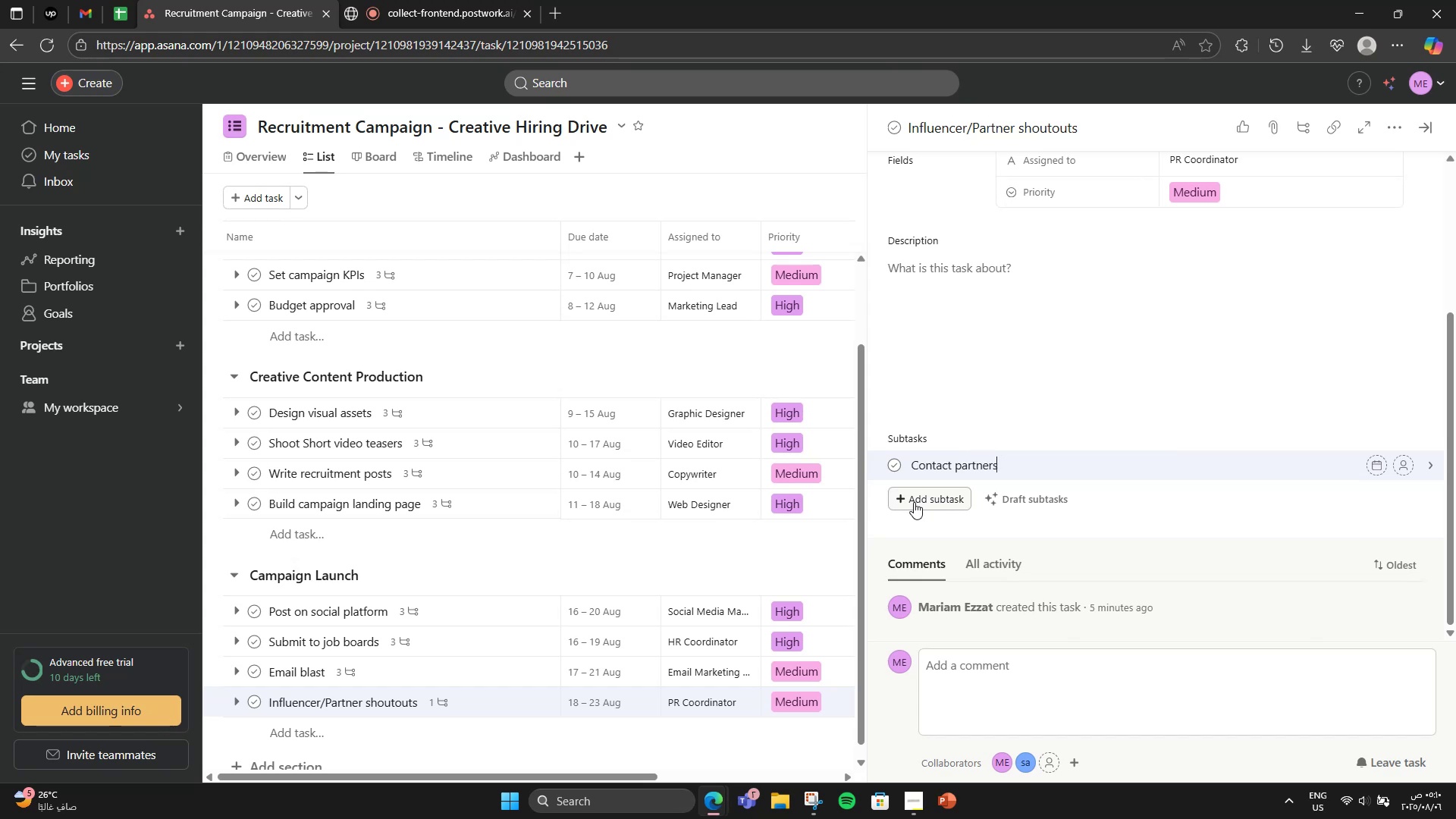 
key(Enter)
 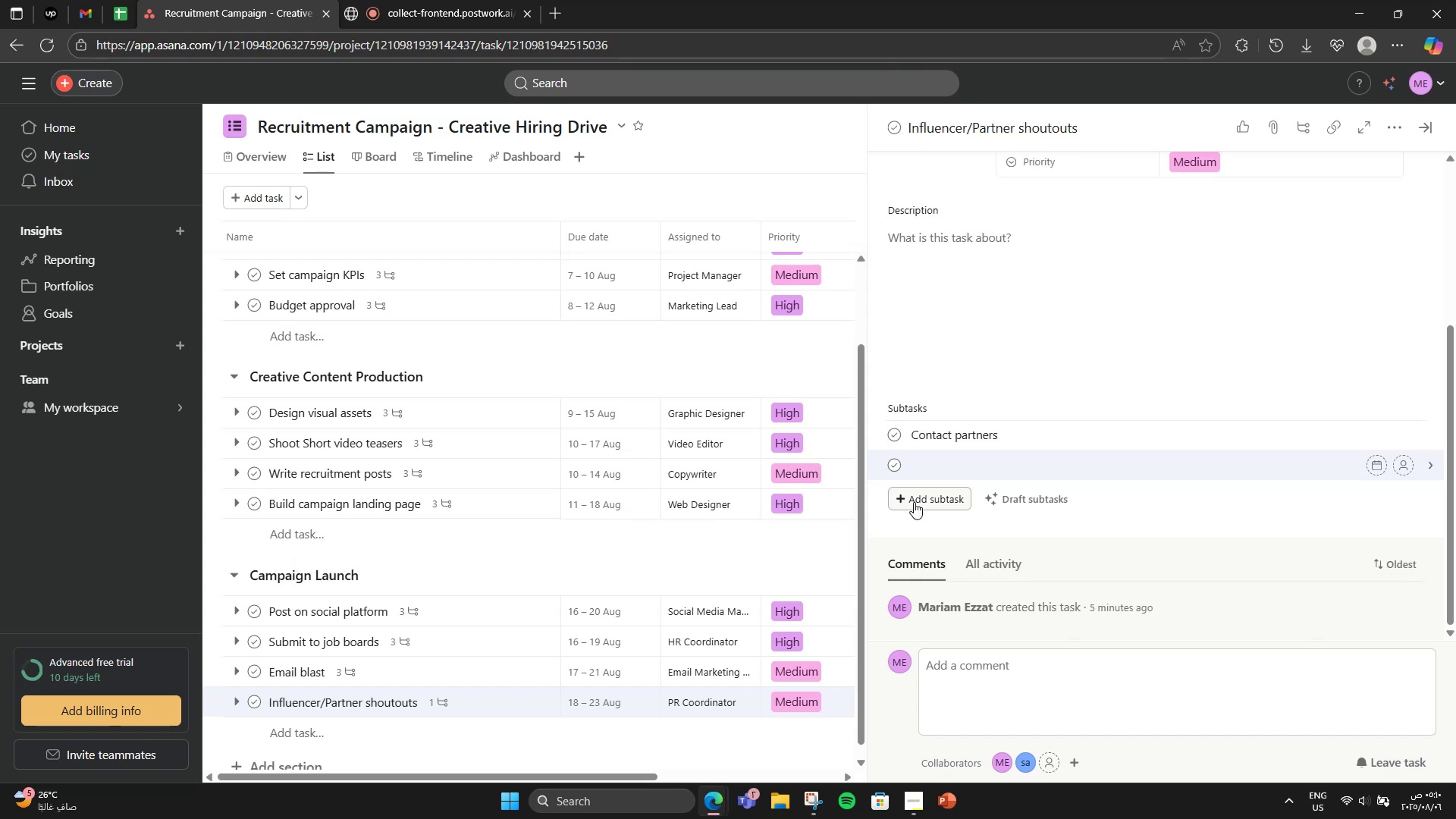 
type(Provide creato)
key(Backspace)
type(ive brief)
 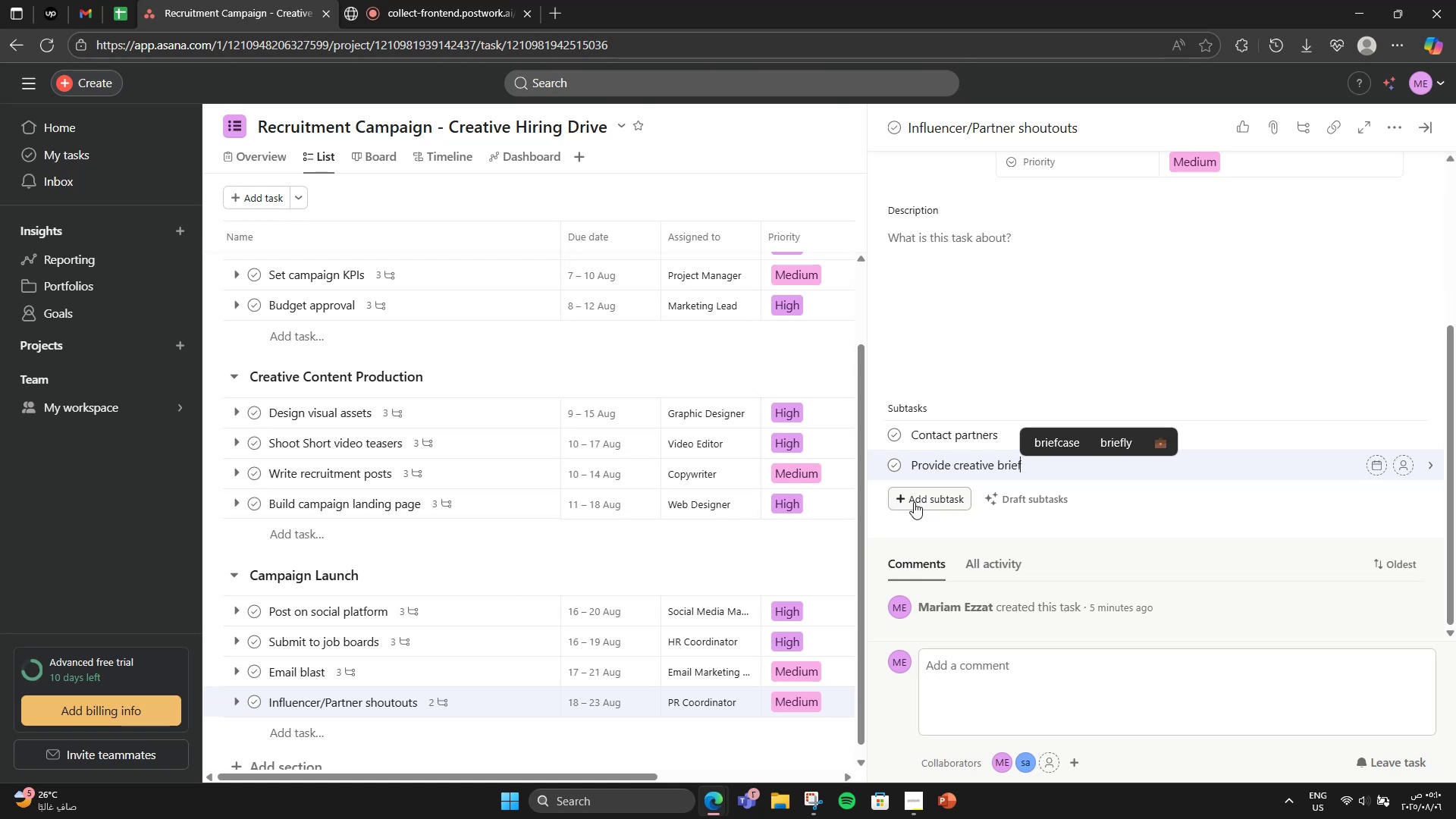 
key(Enter)
 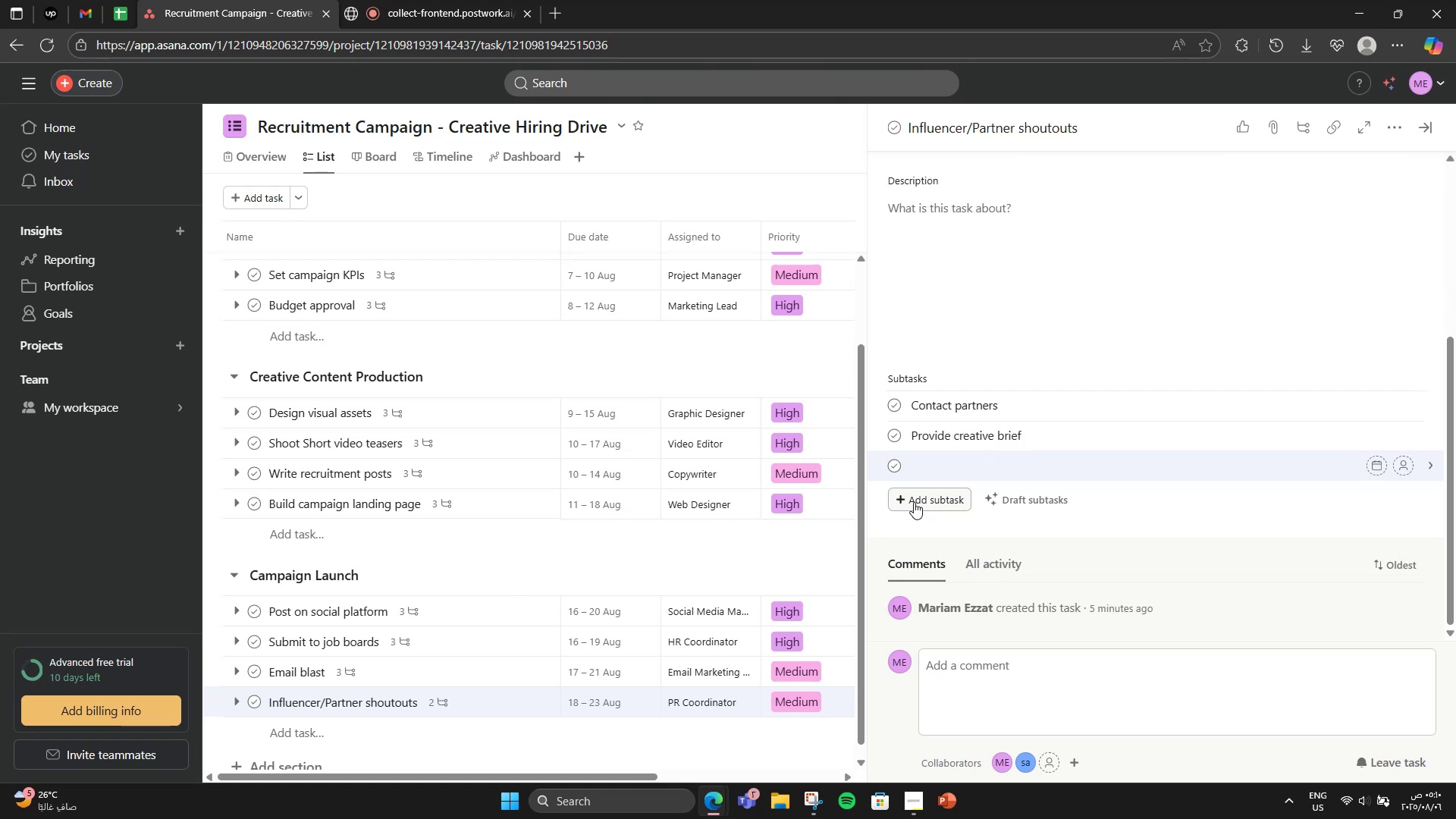 
type(Track post date)
 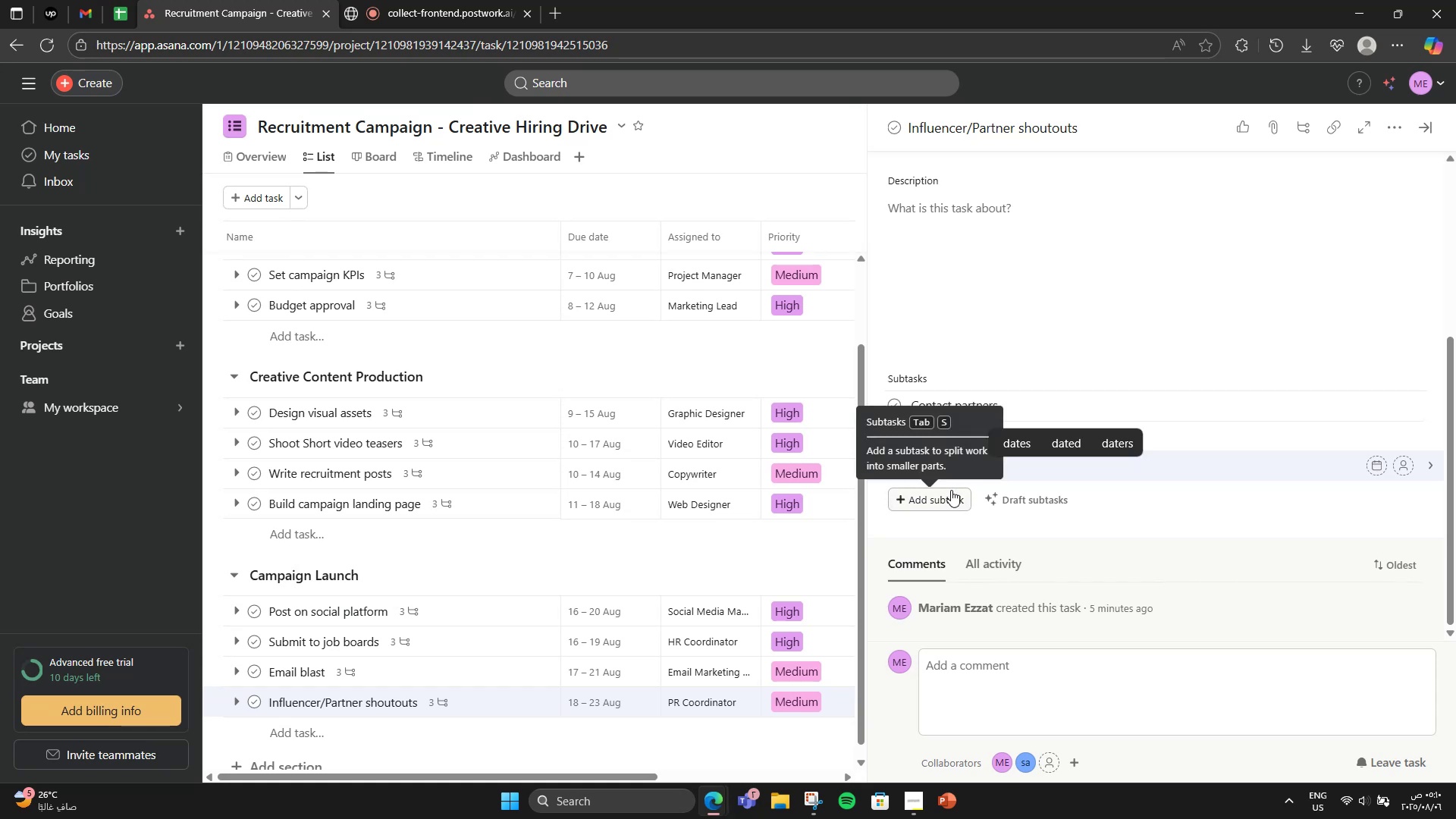 
scroll: coordinate [1000, 350], scroll_direction: up, amount: 5.0
 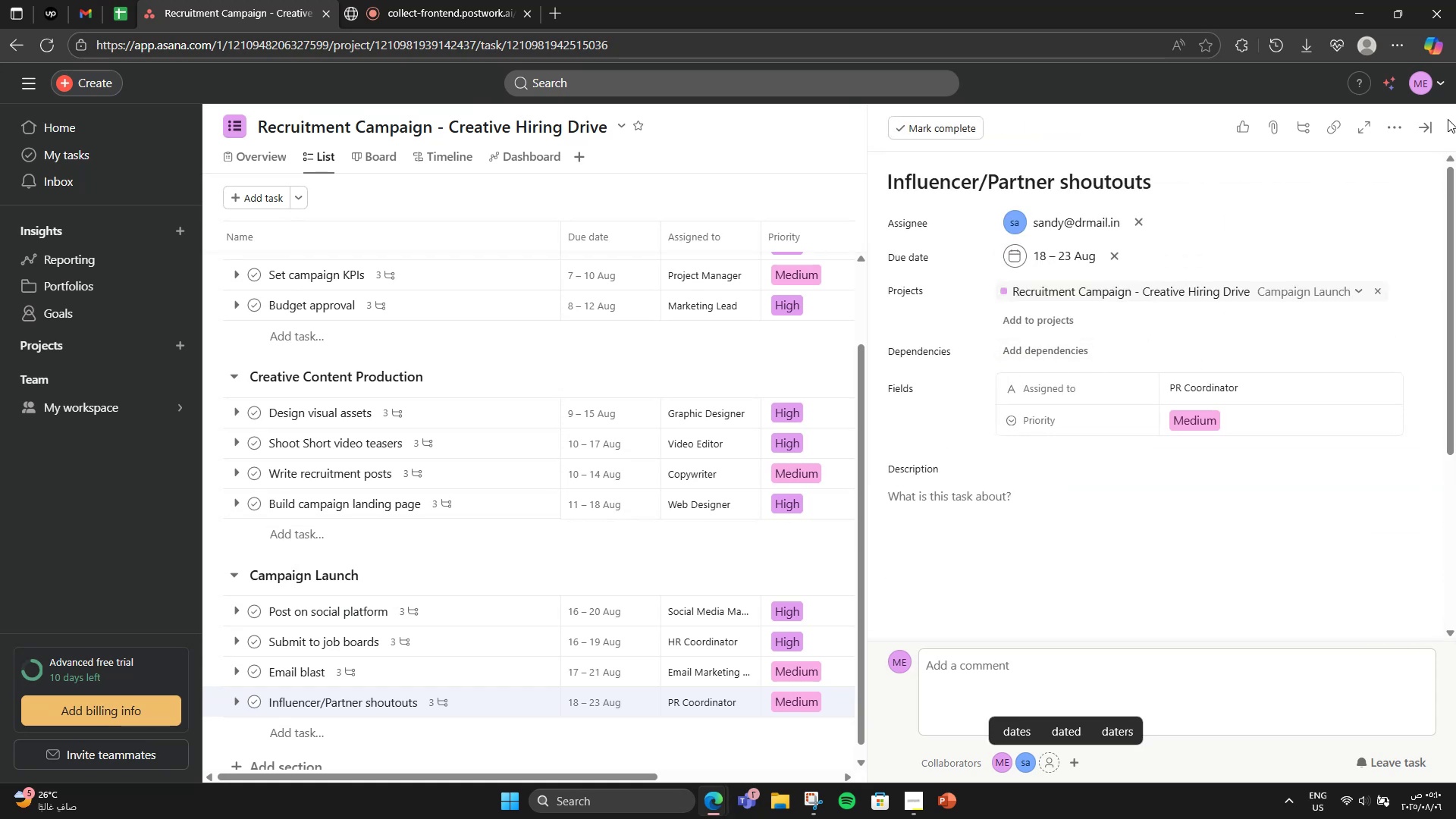 
left_click([1429, 131])
 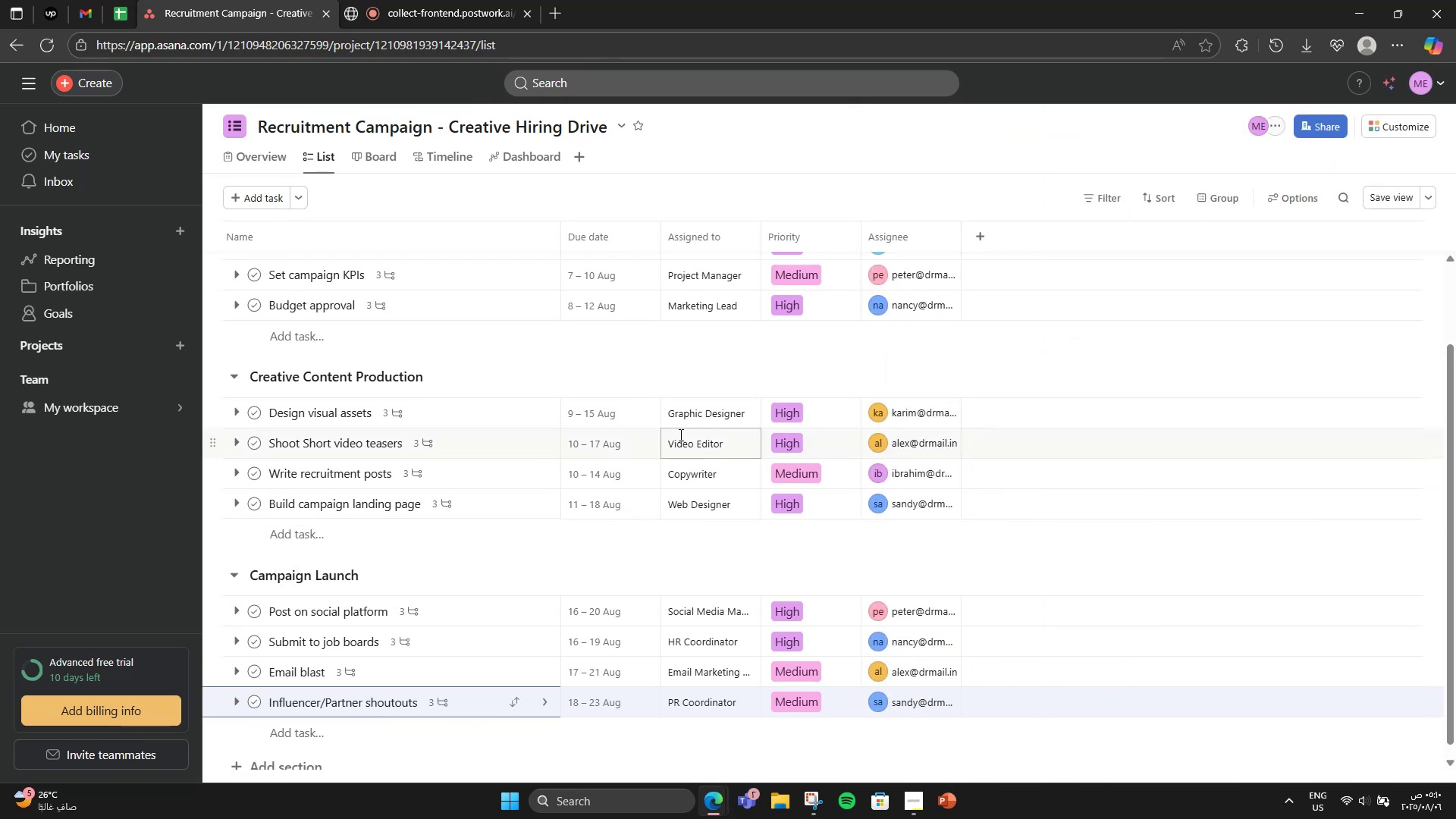 
scroll: coordinate [317, 642], scroll_direction: down, amount: 5.0
 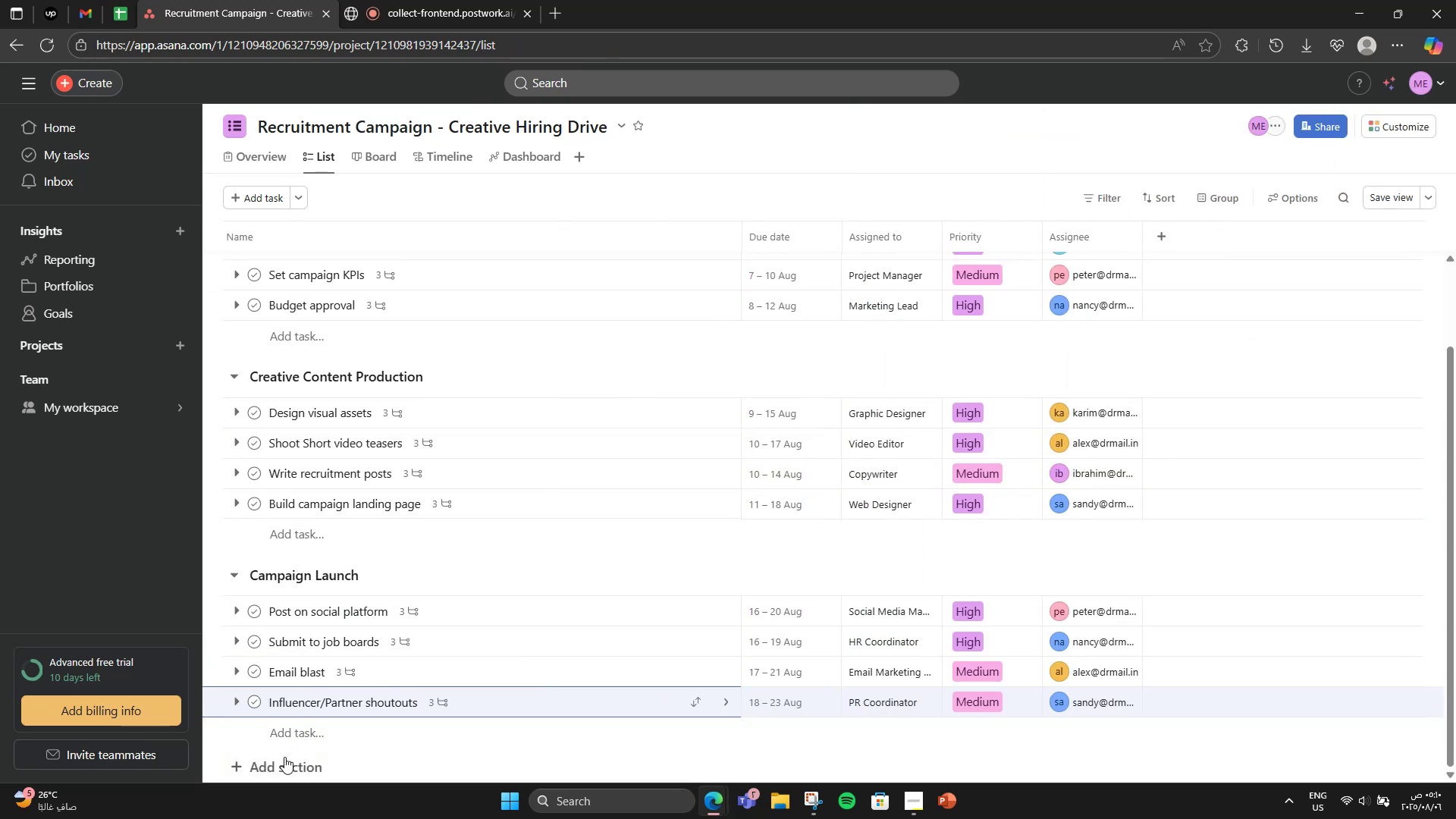 
left_click([281, 759])
 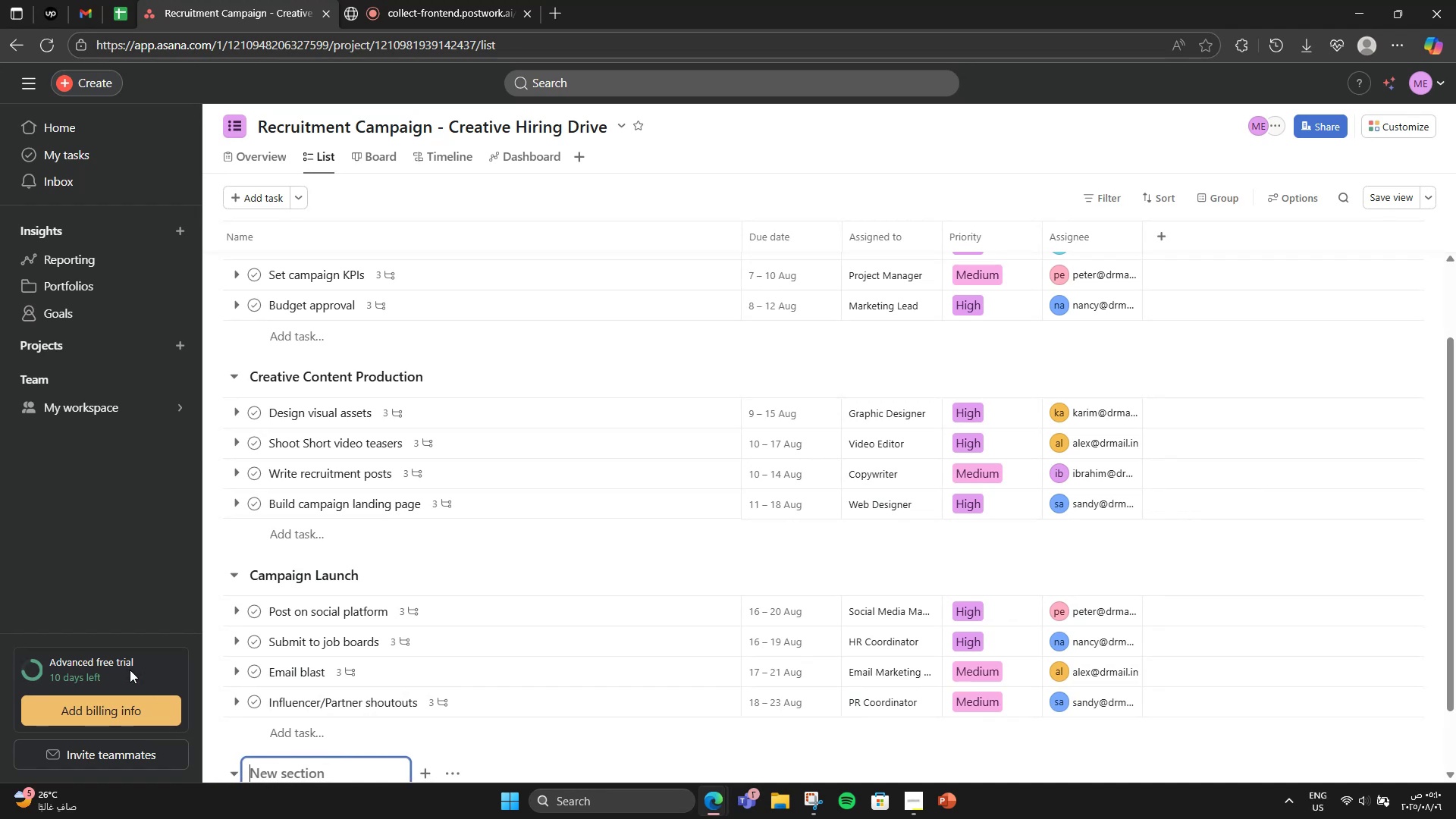 
wait(9.62)
 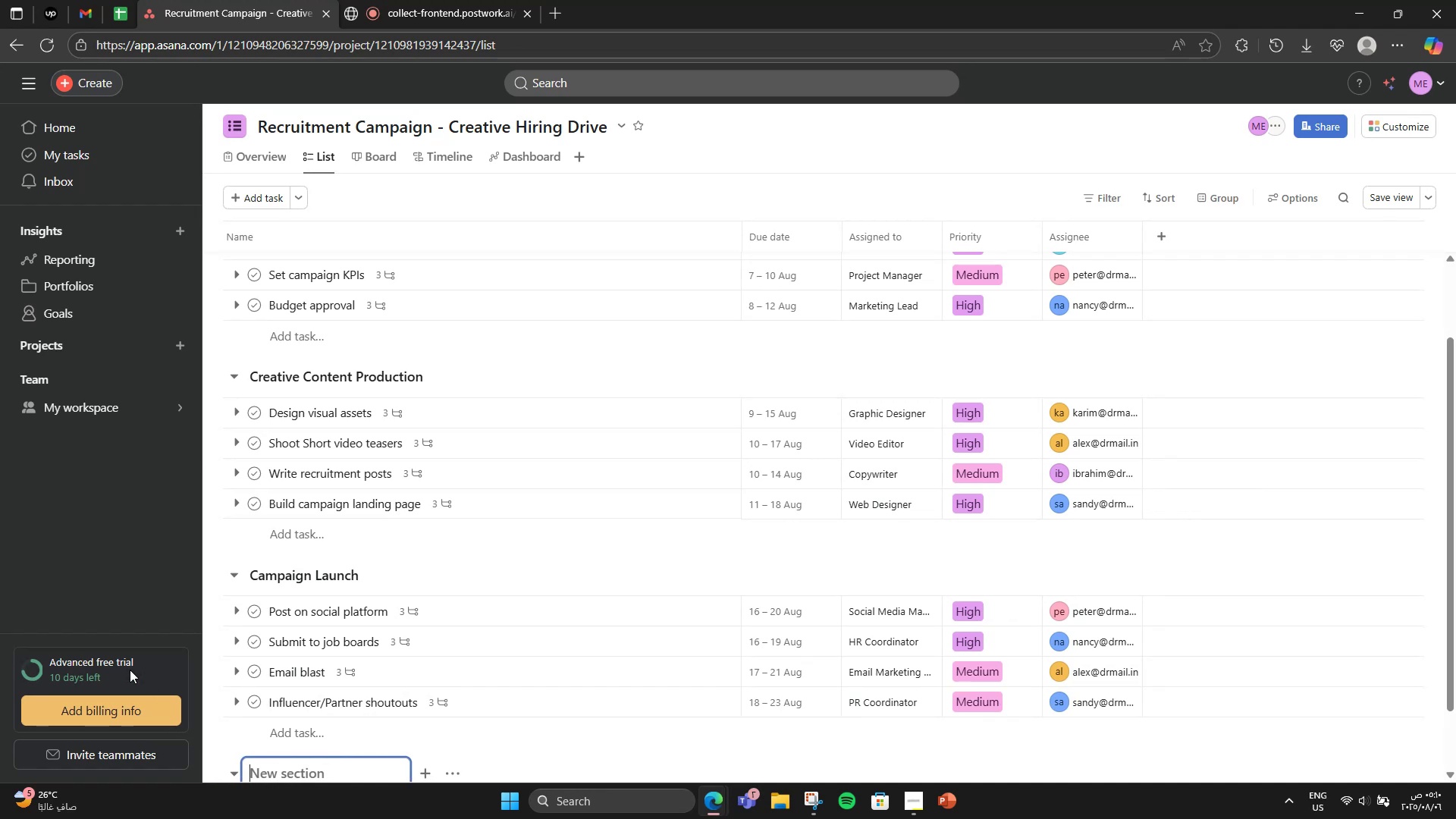 
scroll: coordinate [500, 680], scroll_direction: down, amount: 6.0
 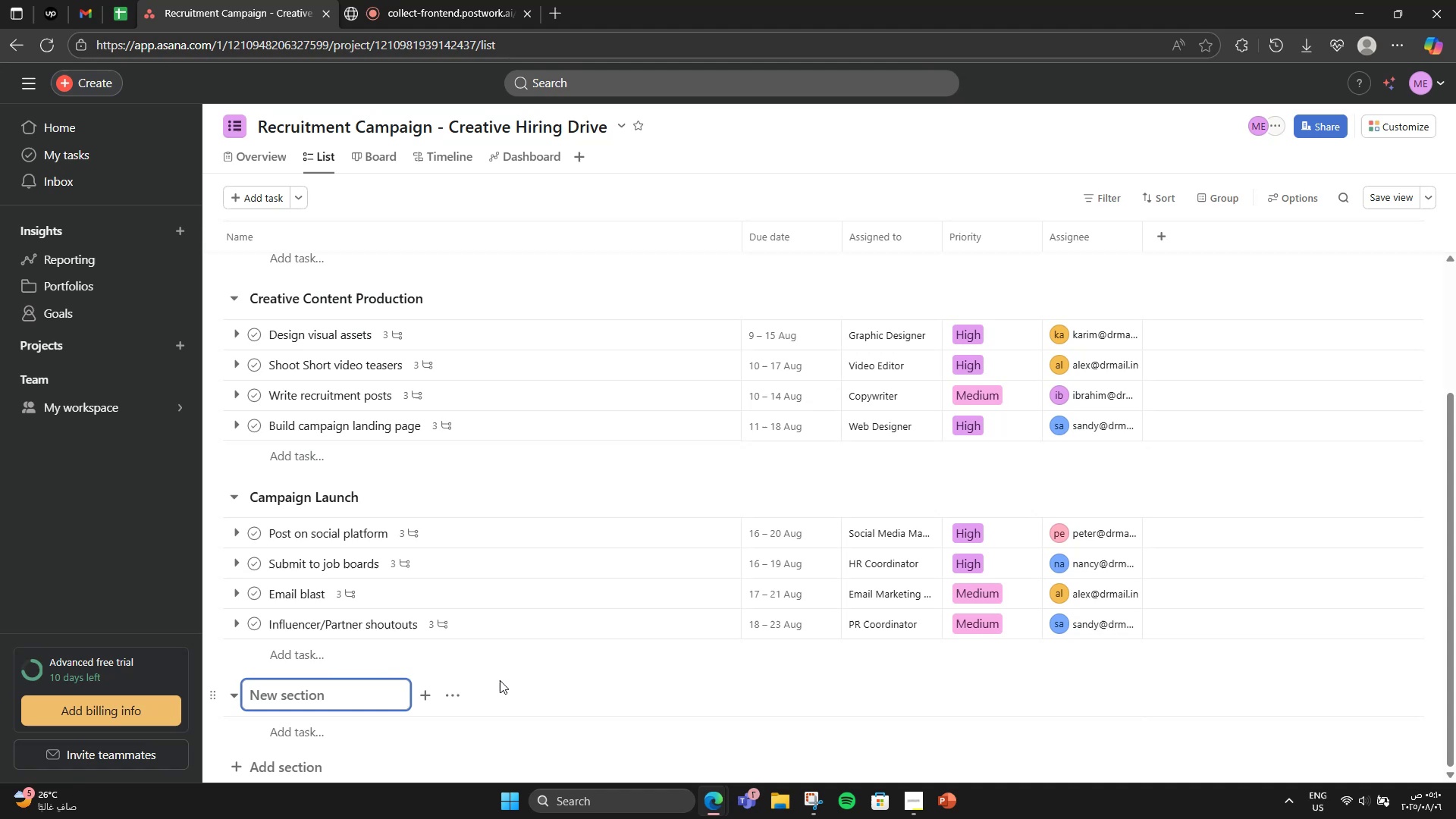 
type(Applications & Interview Process)
 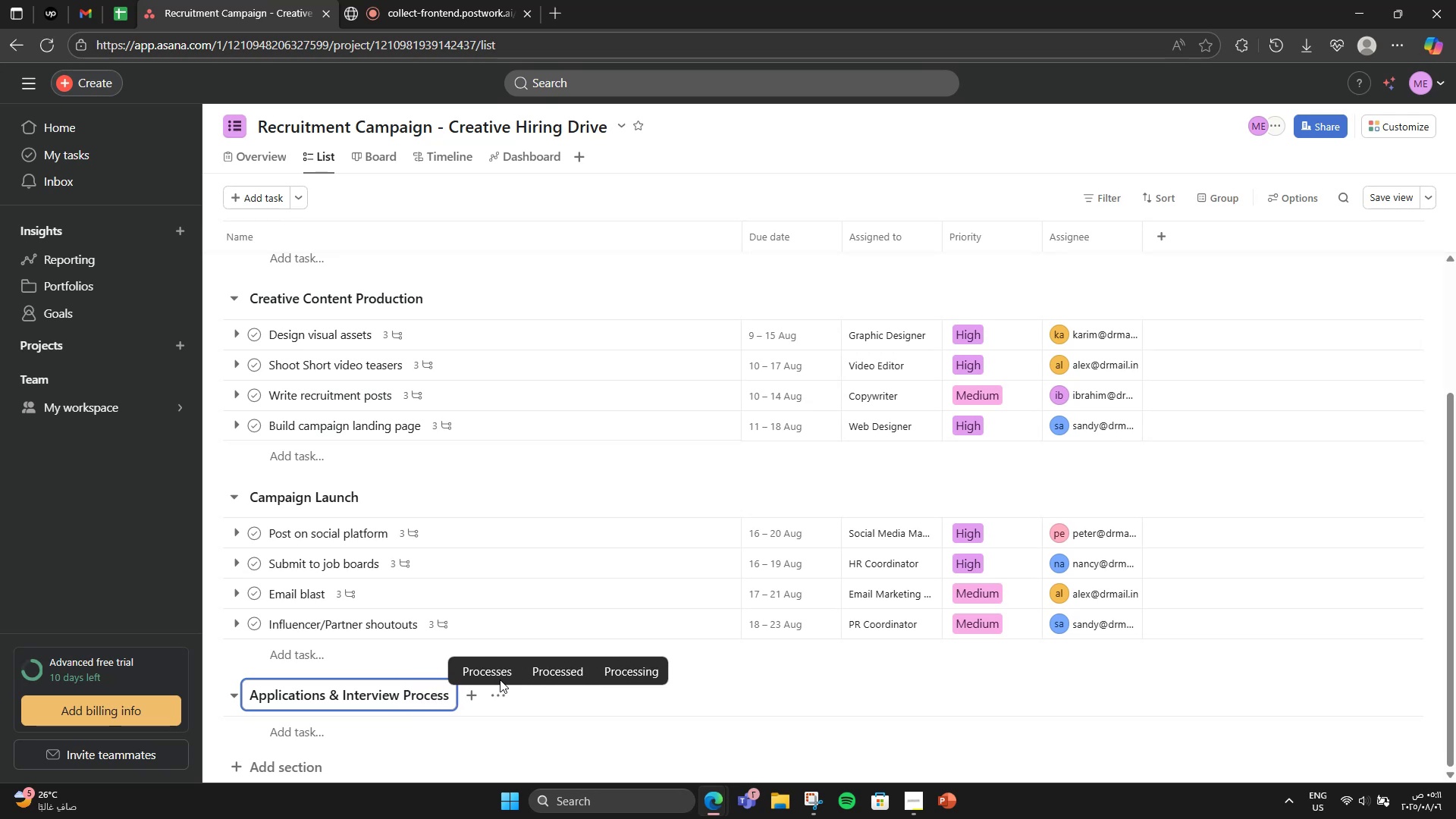 
scroll: coordinate [393, 591], scroll_direction: down, amount: 3.0
 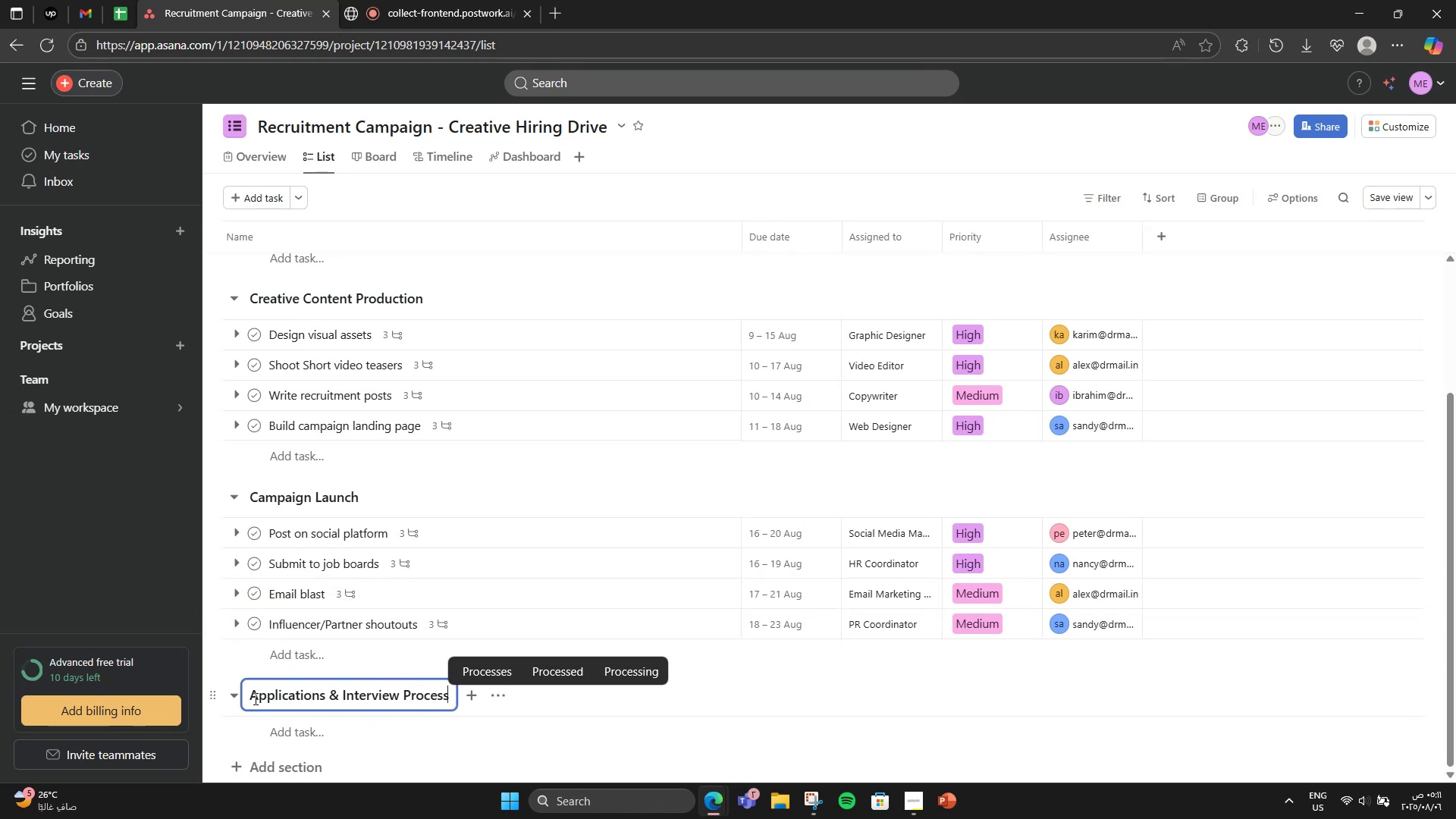 
left_click([271, 745])
 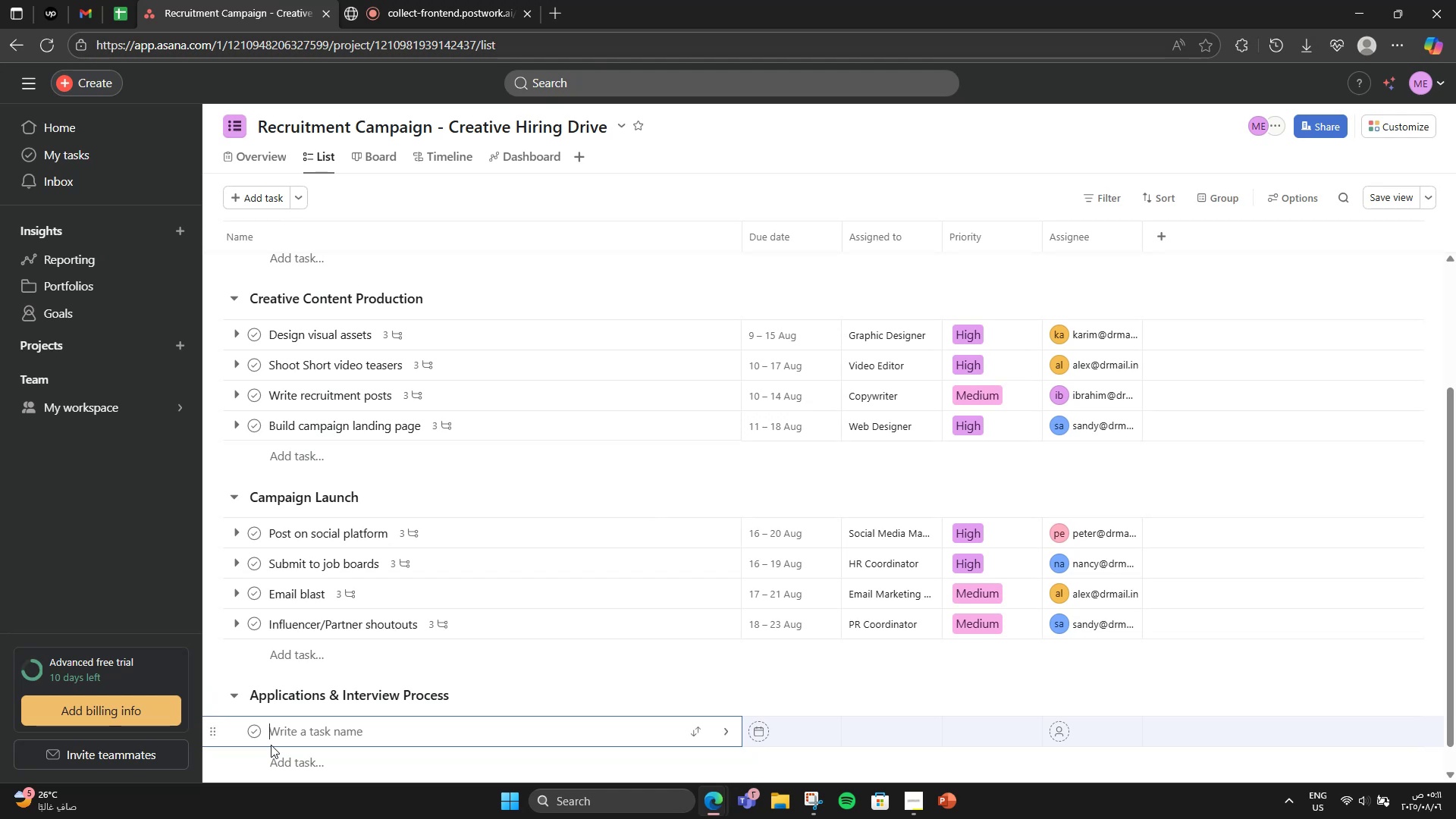 
type(Collect & filter applications)
 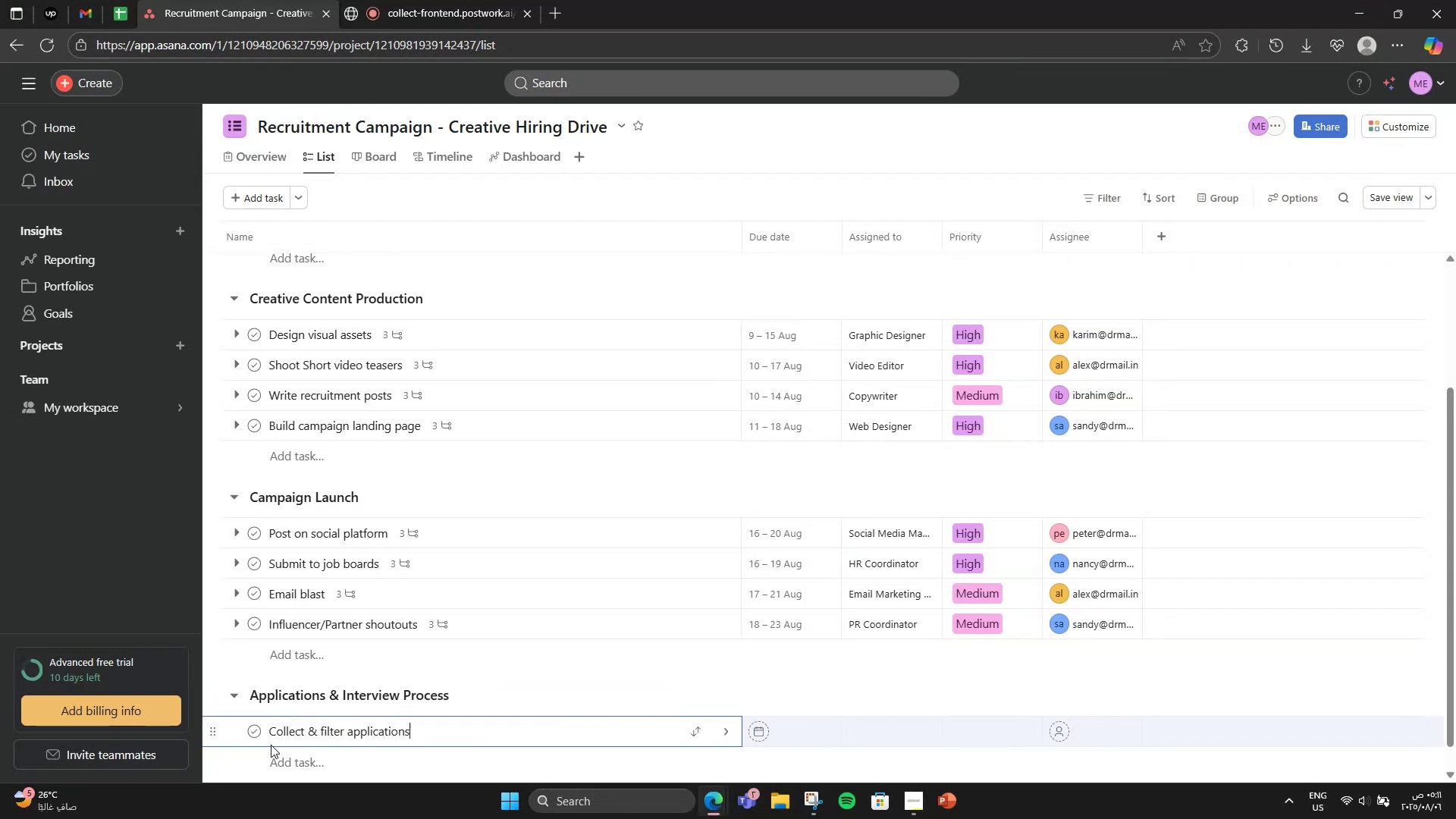 
 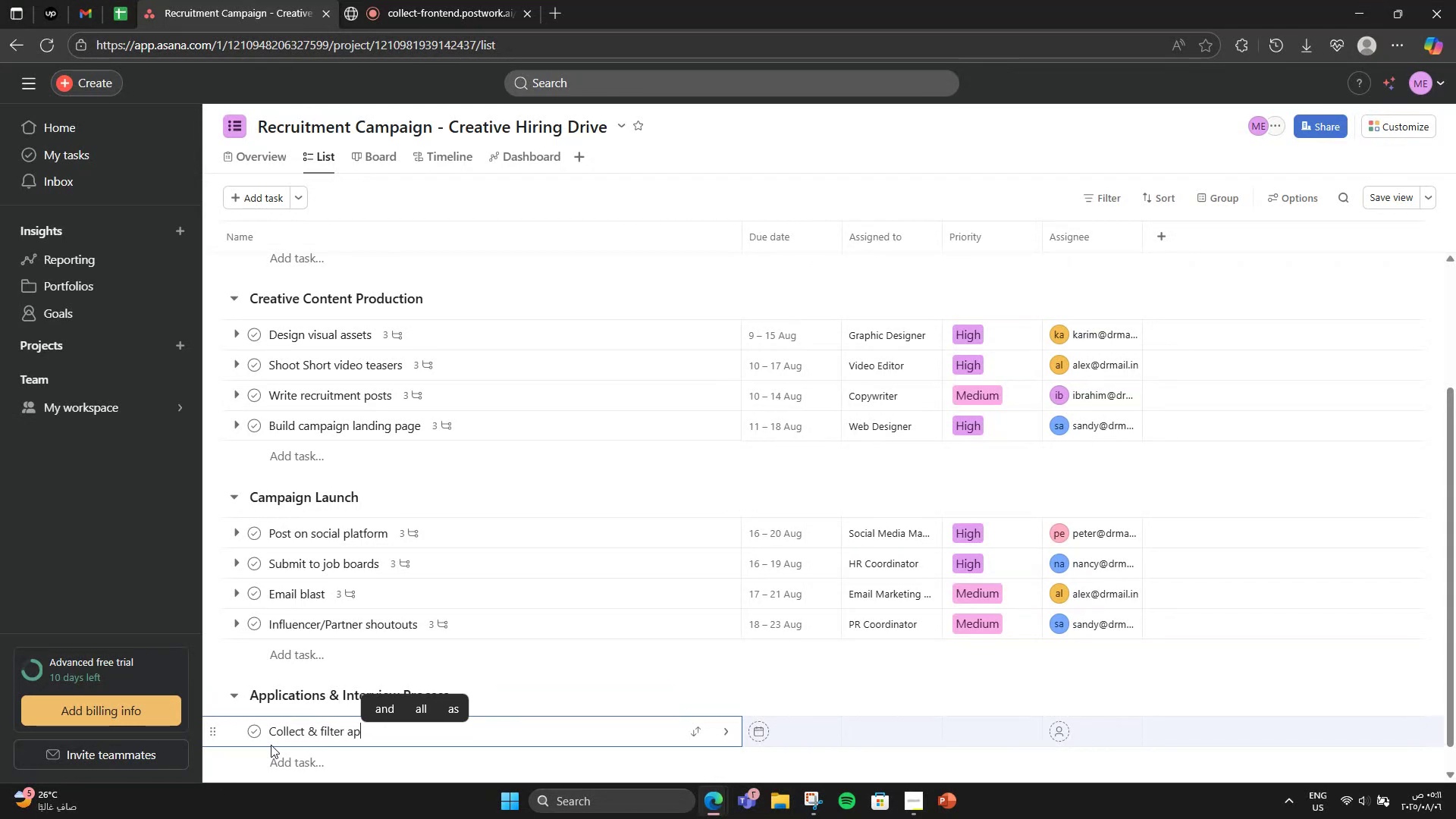 
key(Enter)
 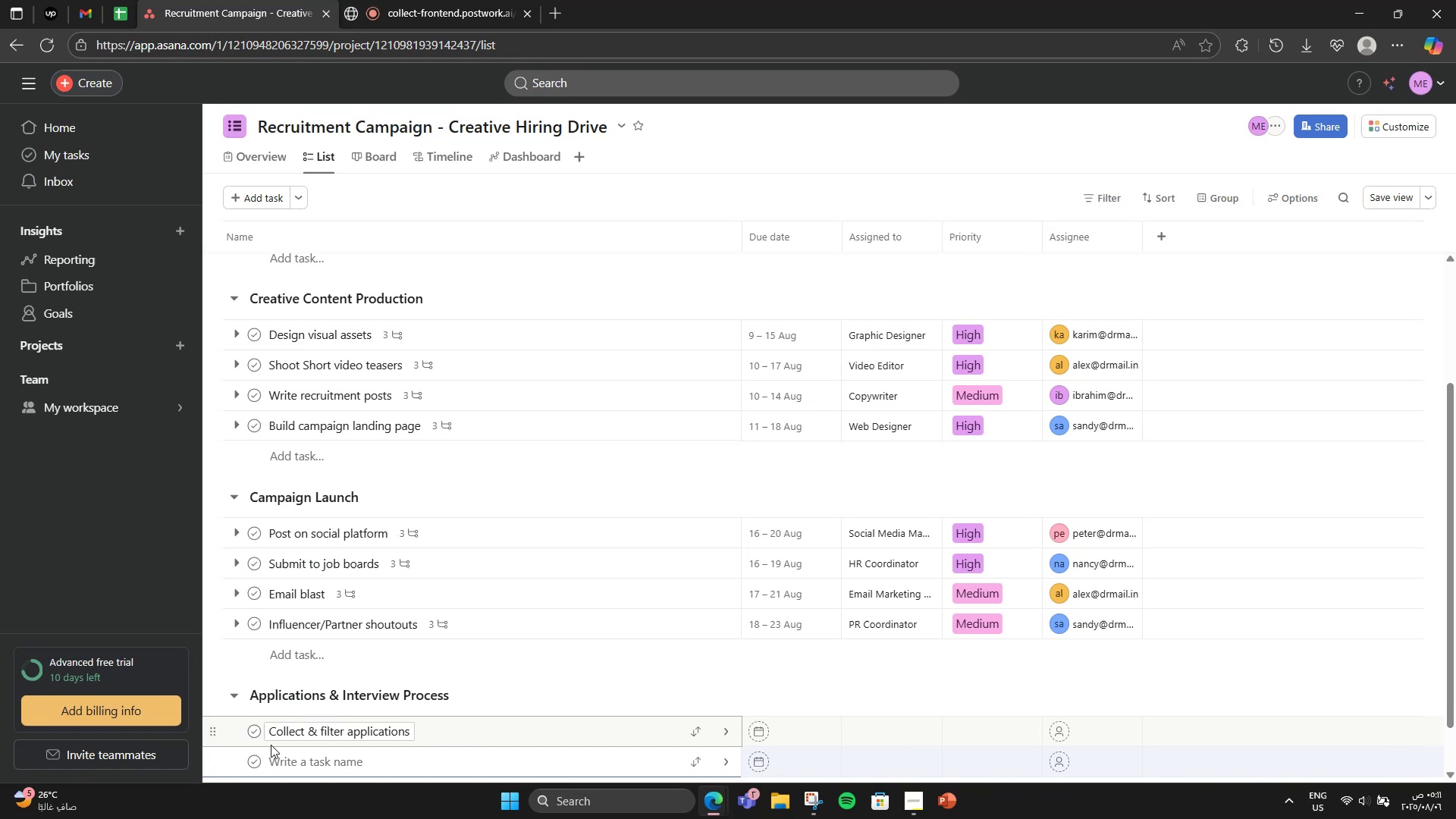 
key(CapsLock)
 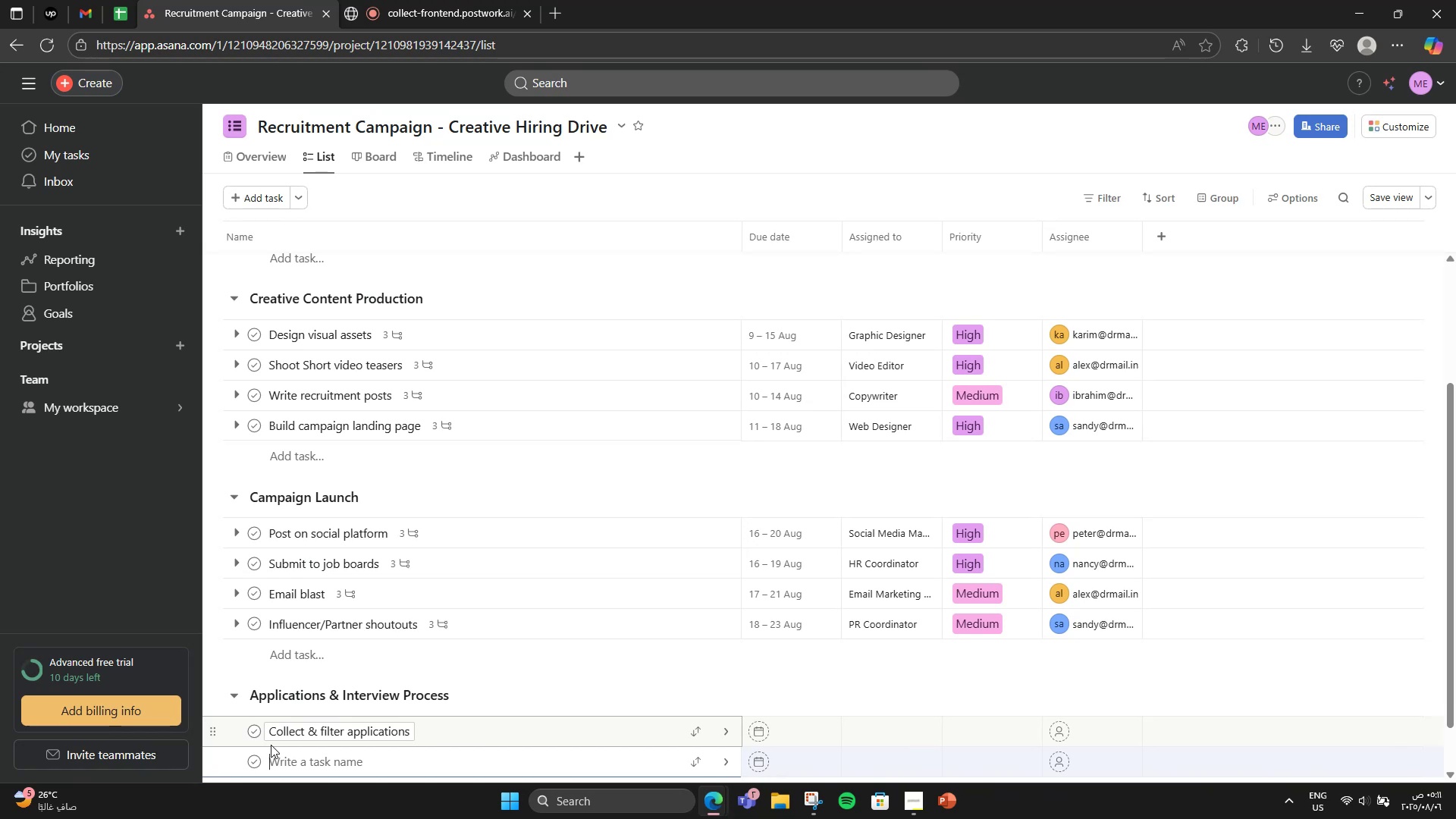 
key(S)
 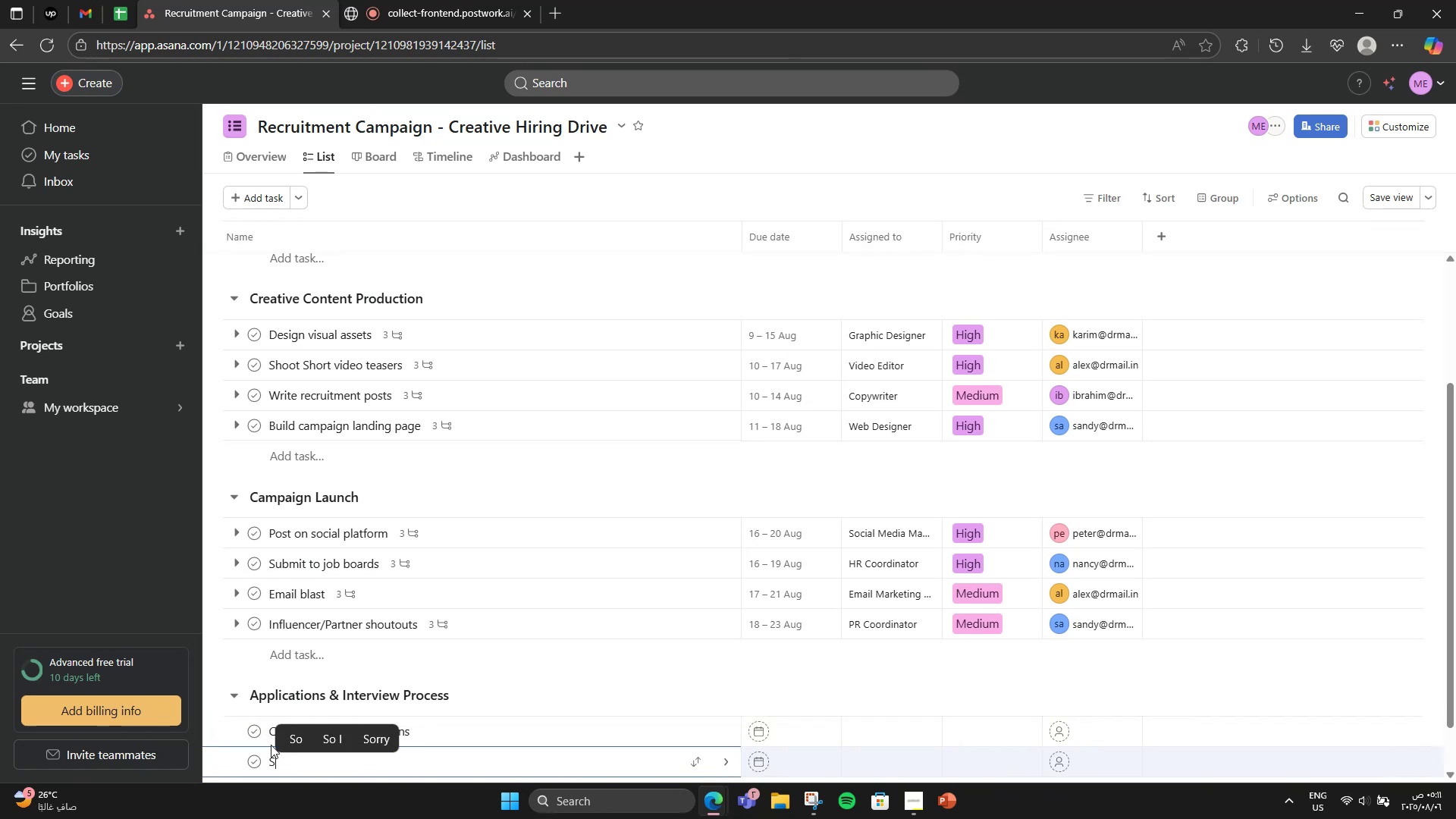 
key(CapsLock)
 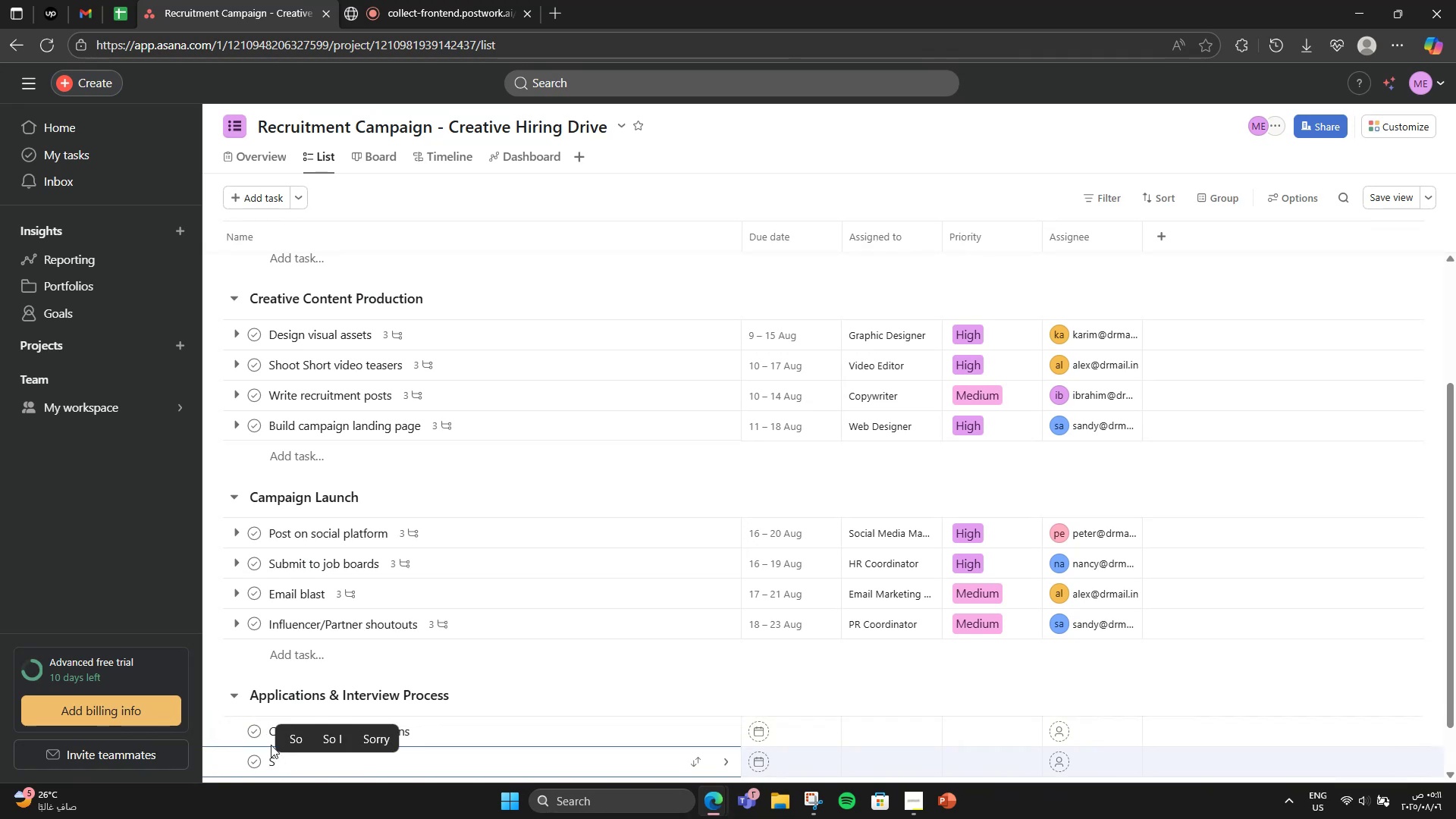 
key(C)
 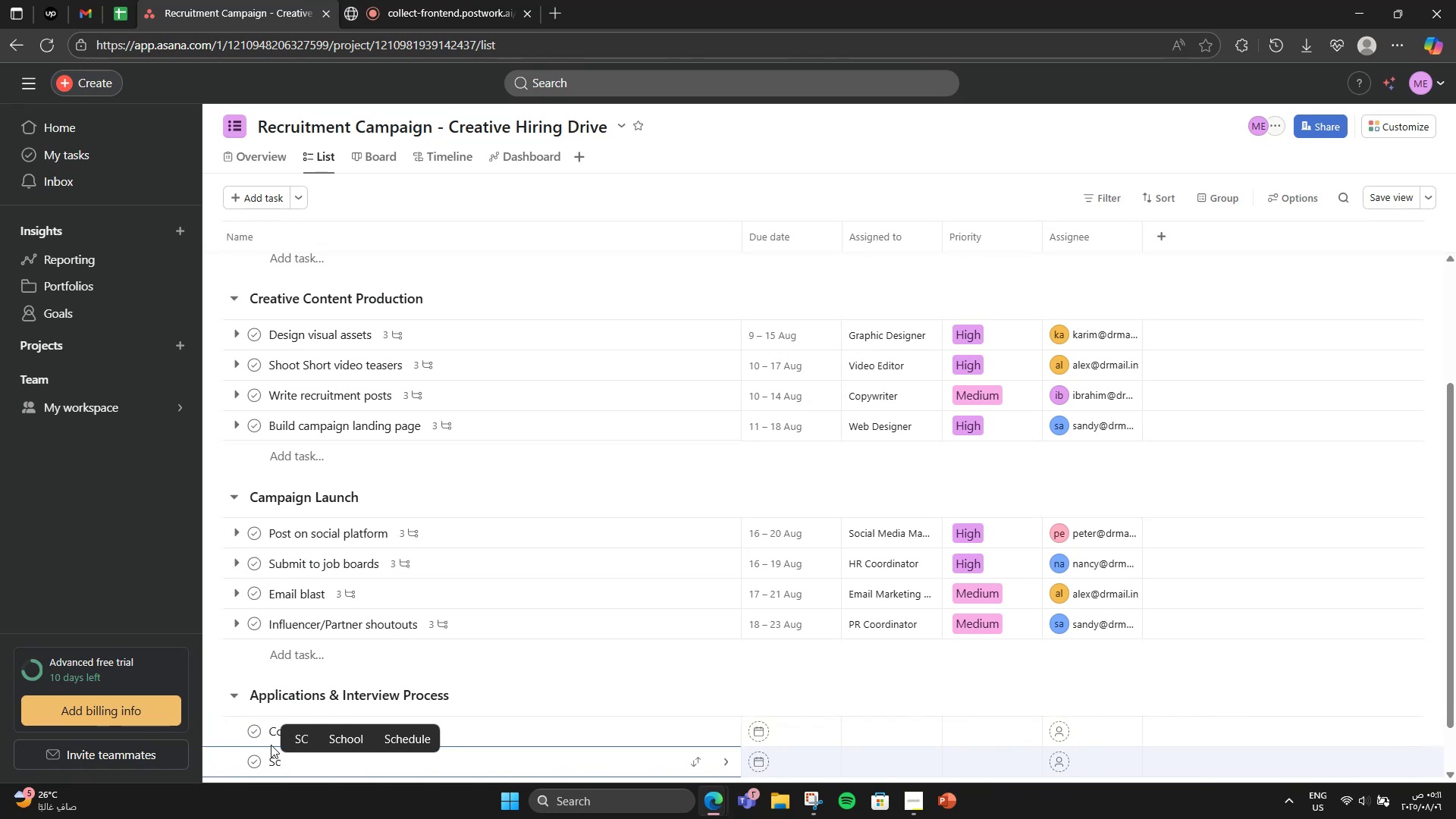 
wait(7.95)
 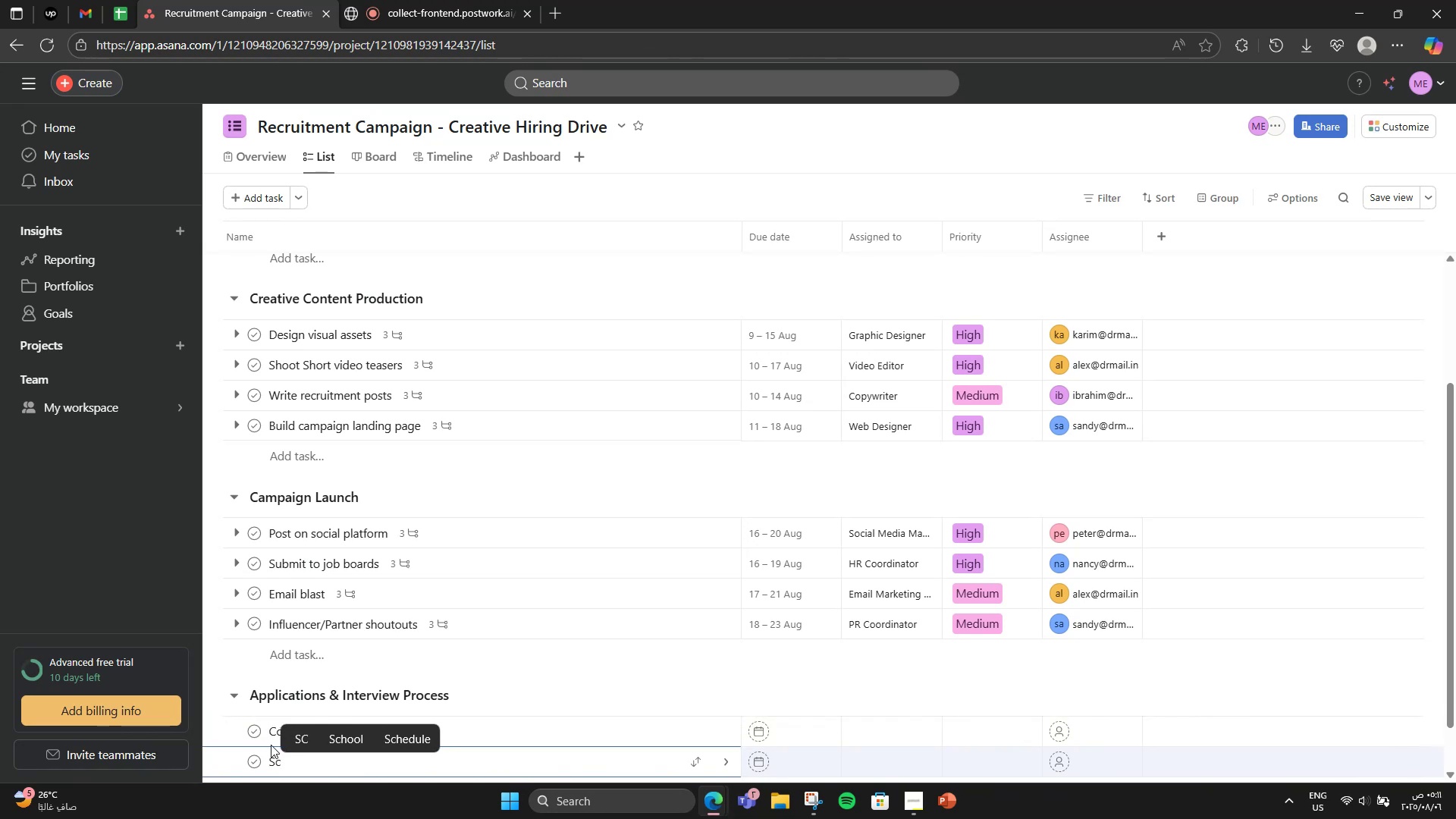 
type(hedule )
 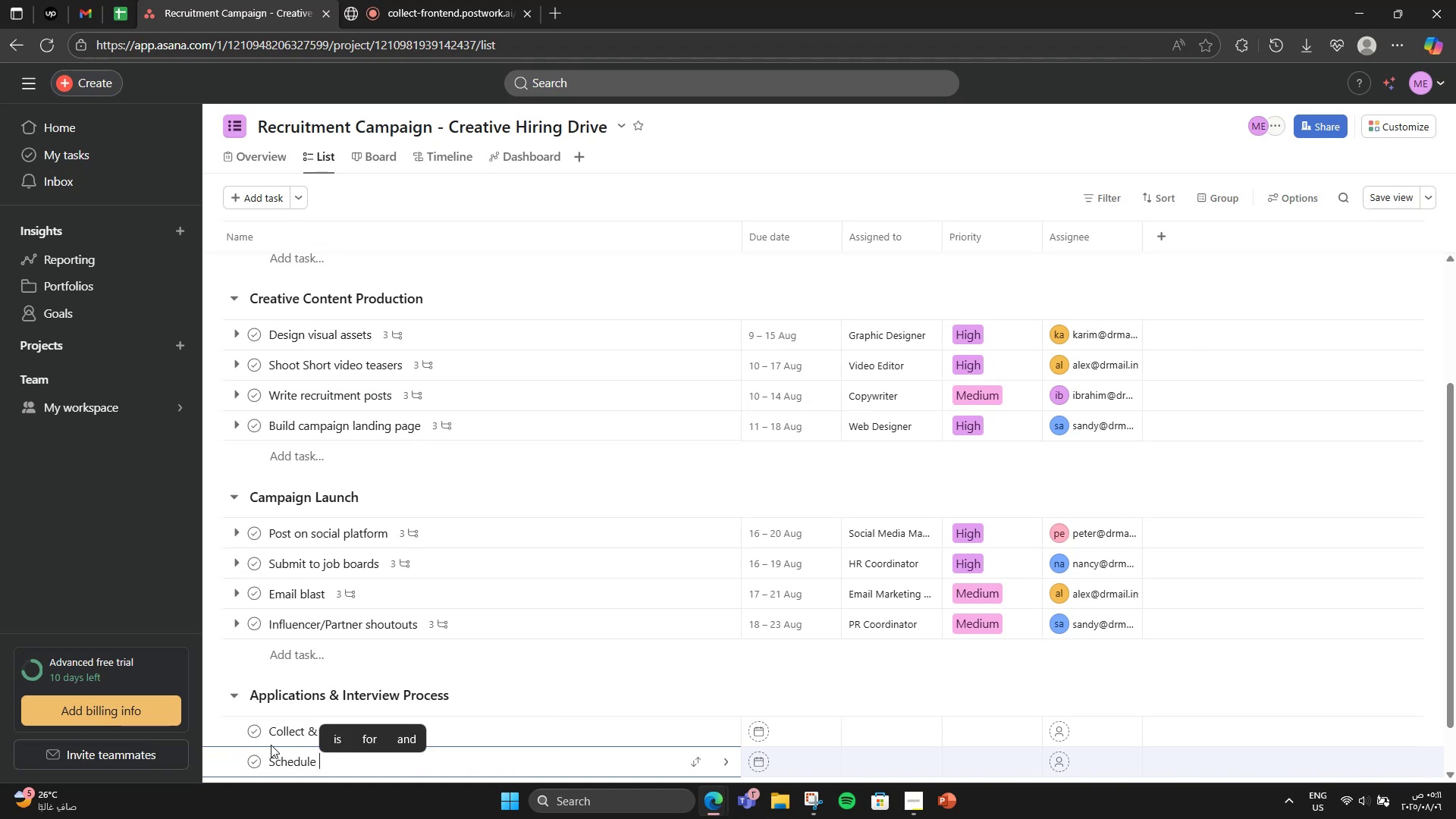 
type(interviews)
 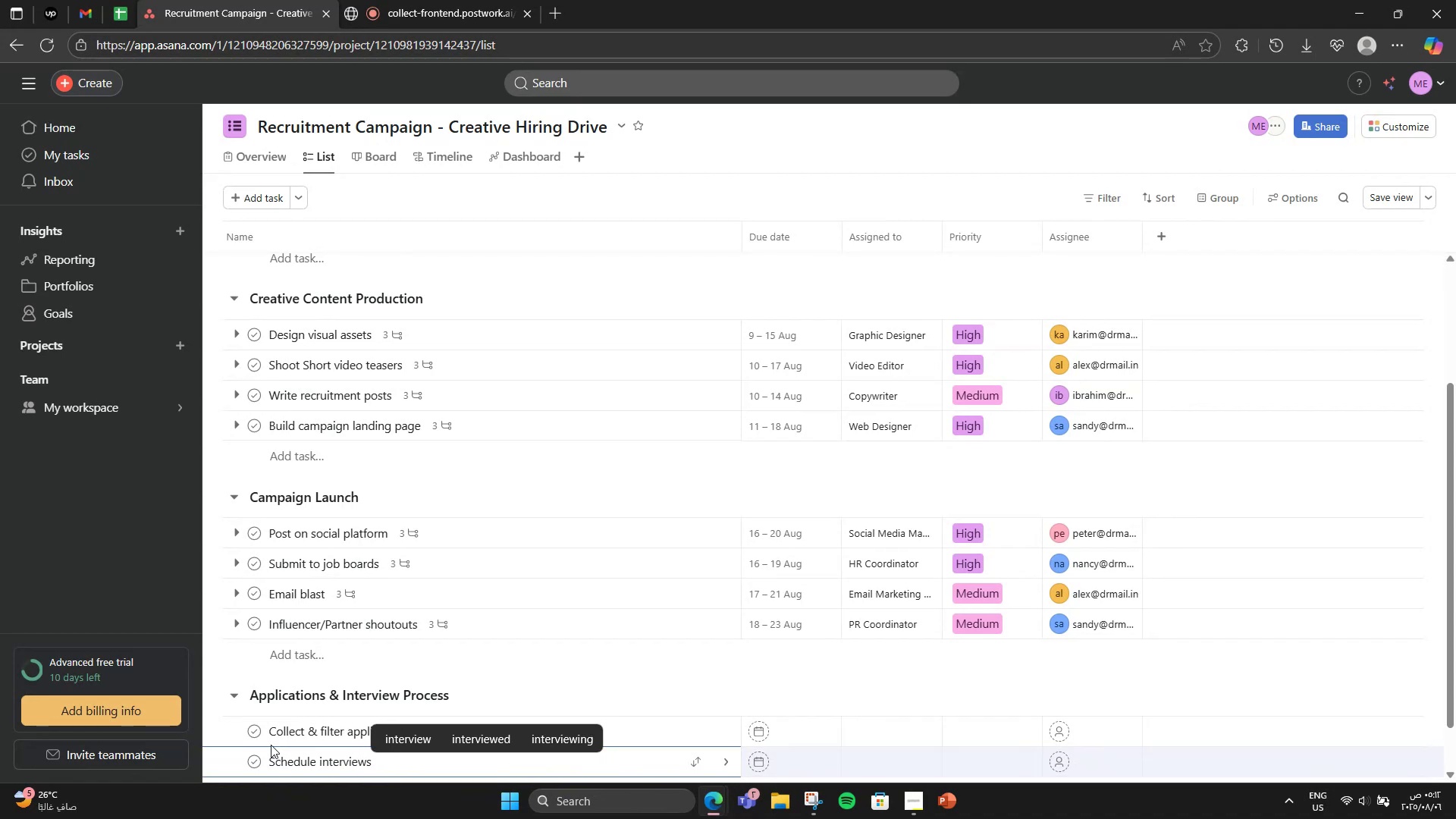 
wait(7.99)
 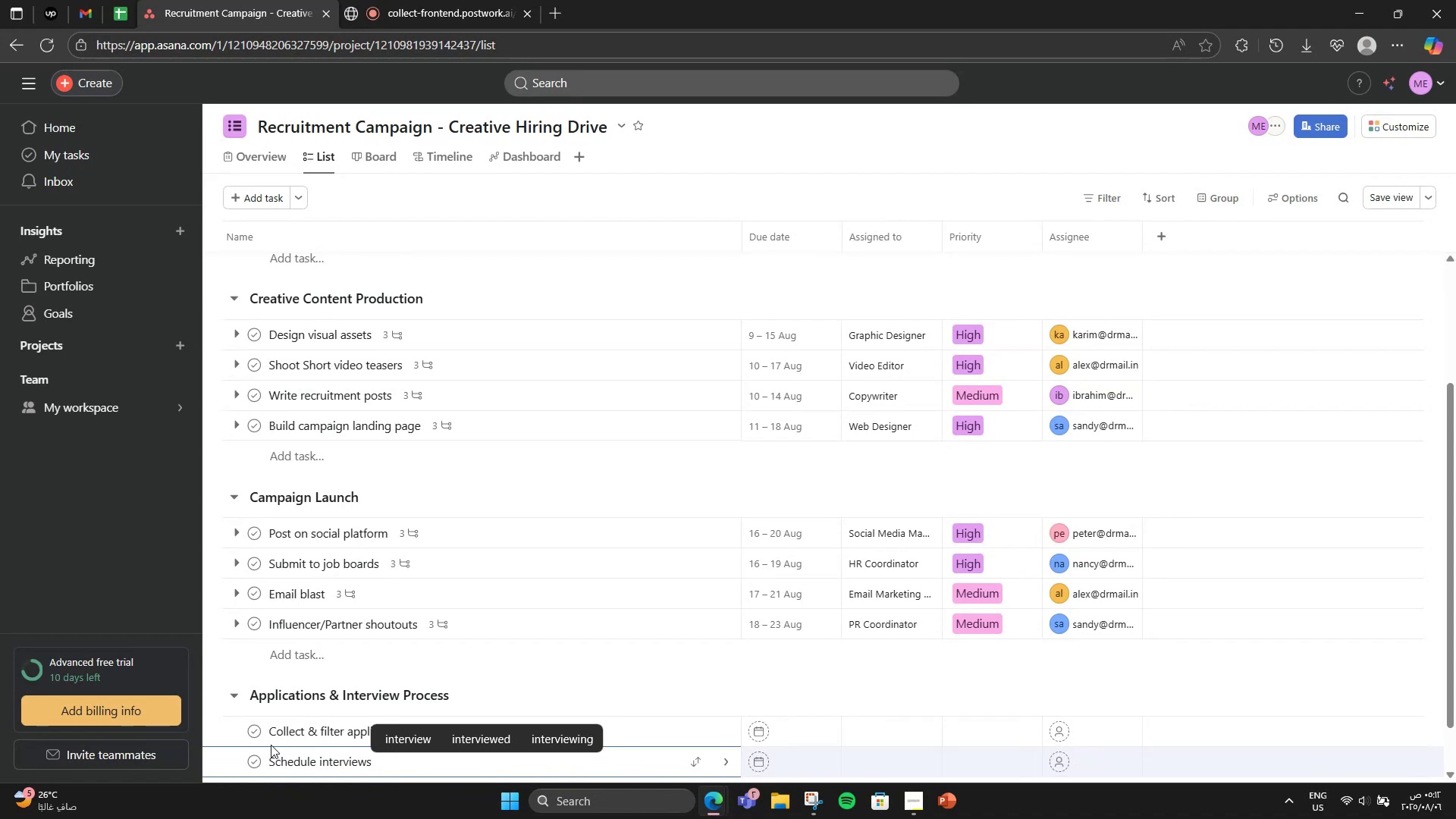 
key(Enter)
 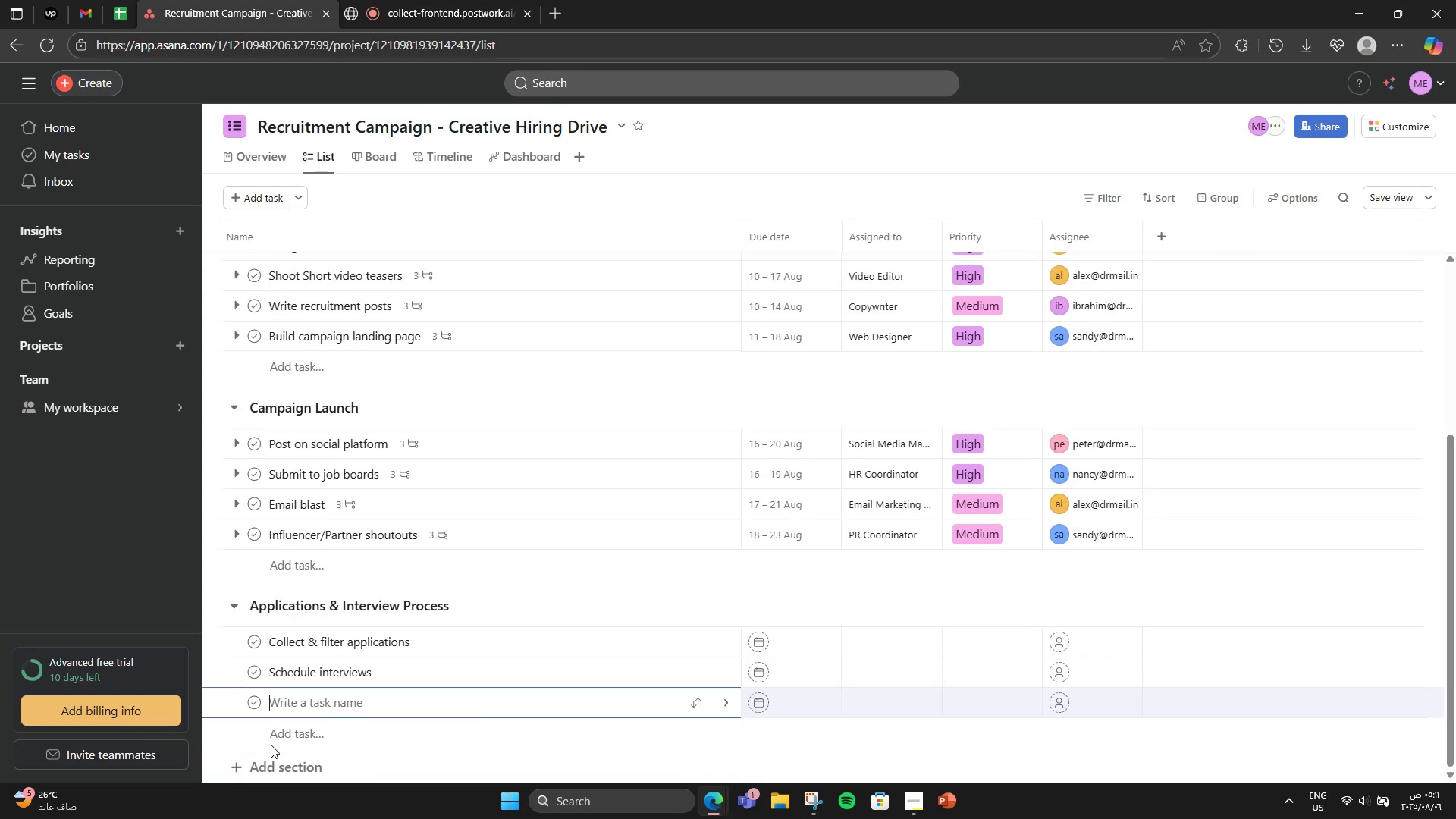 
type(Interview task assignments)
 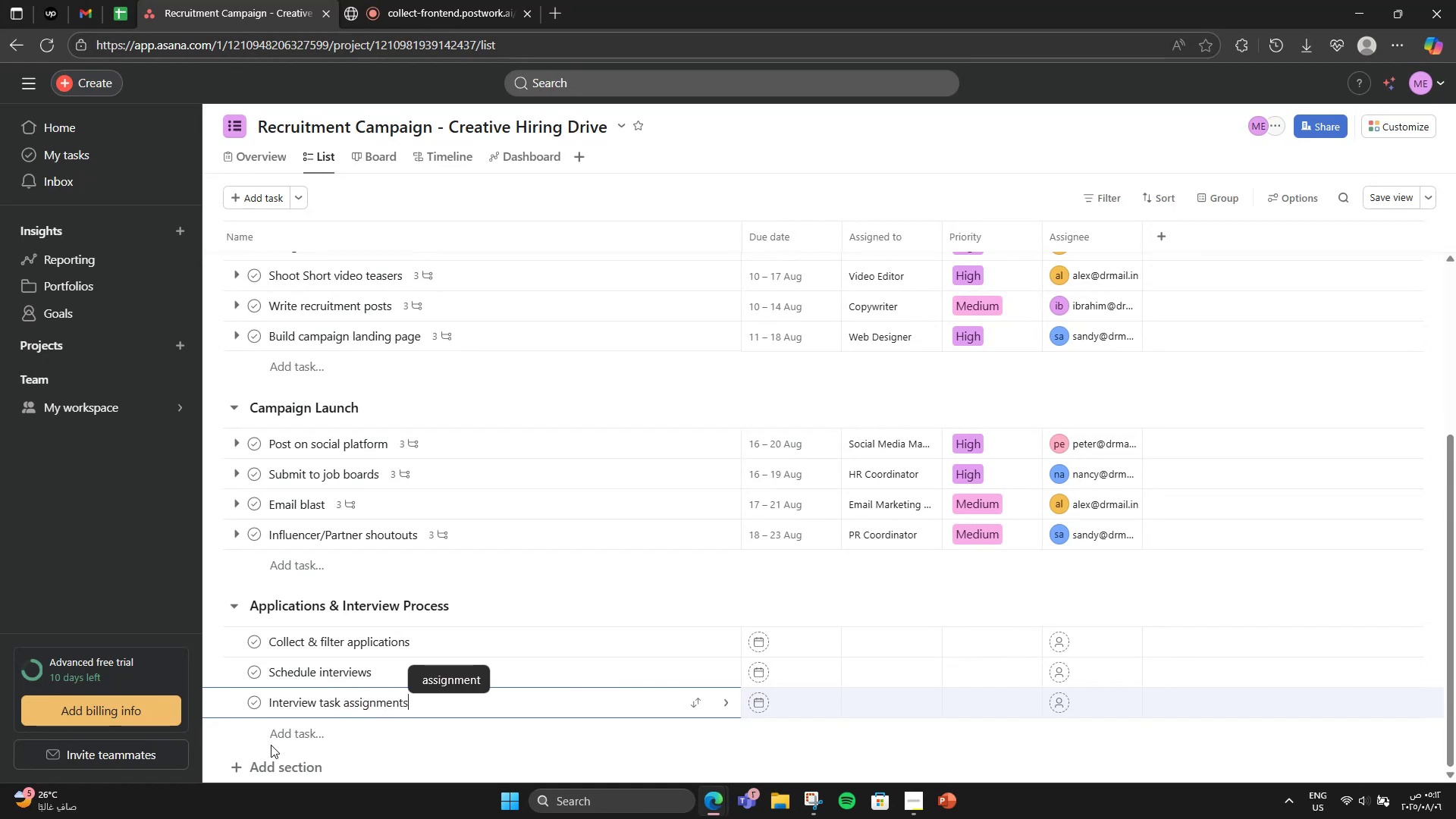 
key(Enter)
 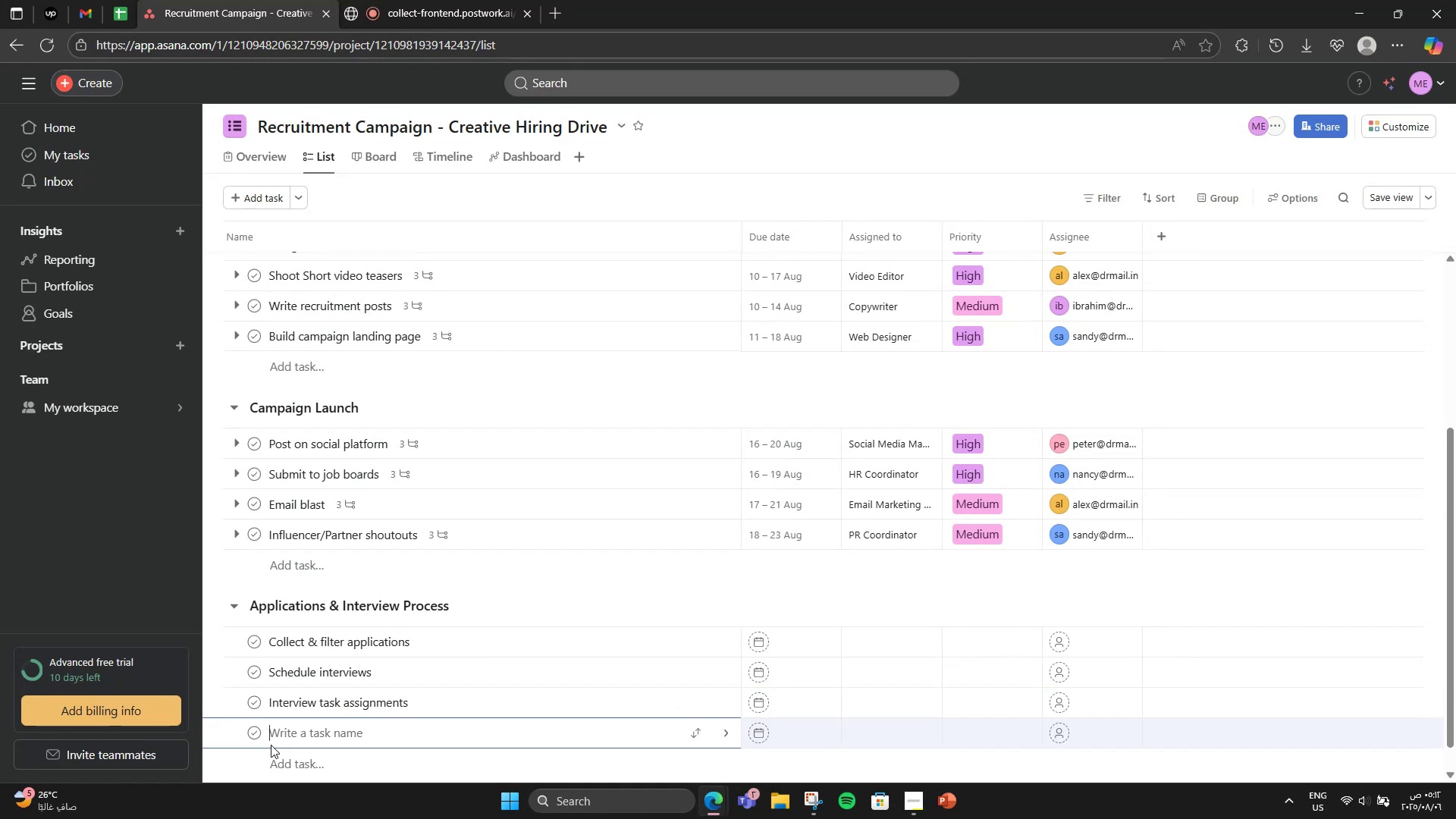 
type(Final hiring decisions)
 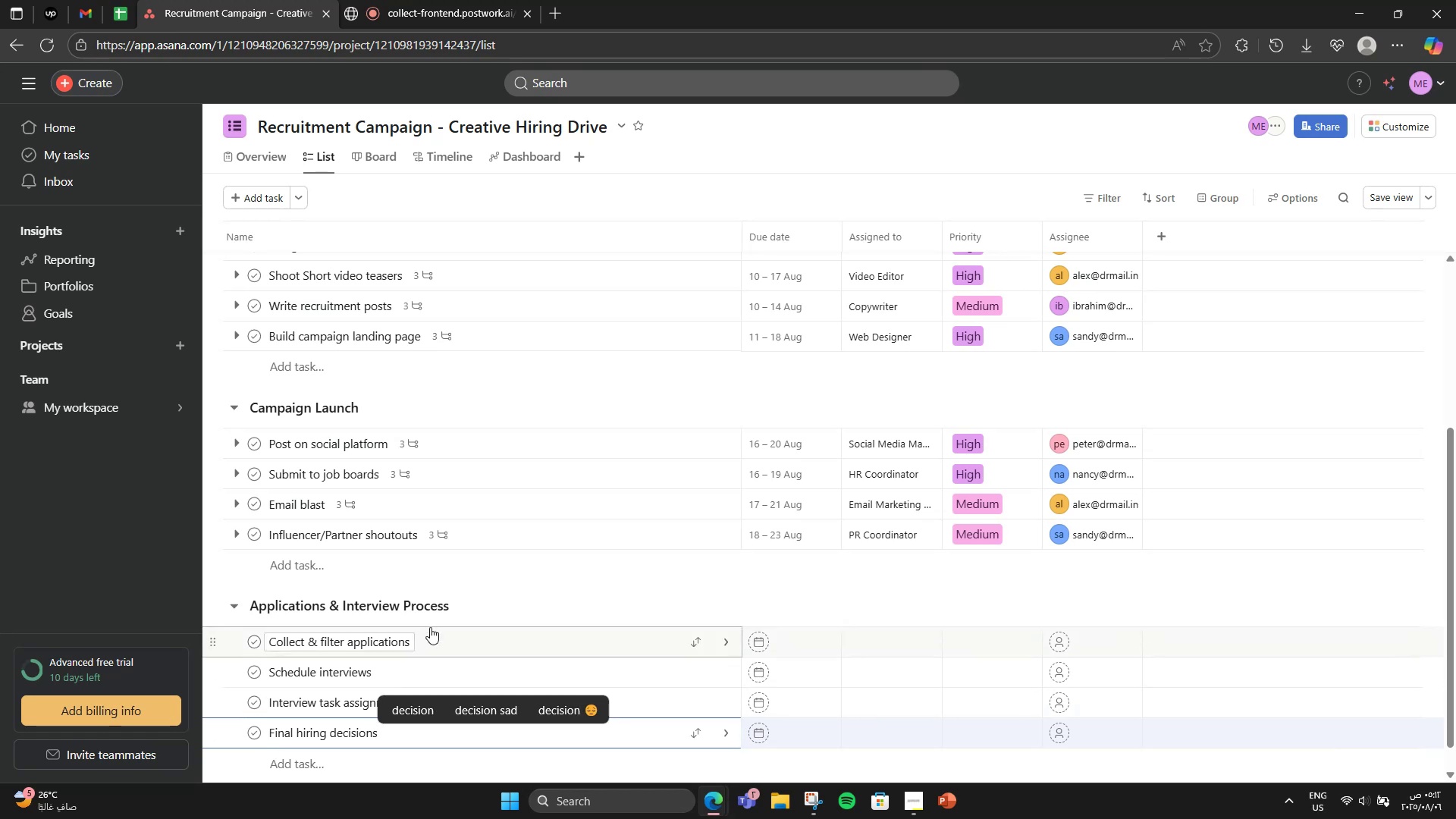 
left_click([532, 637])
 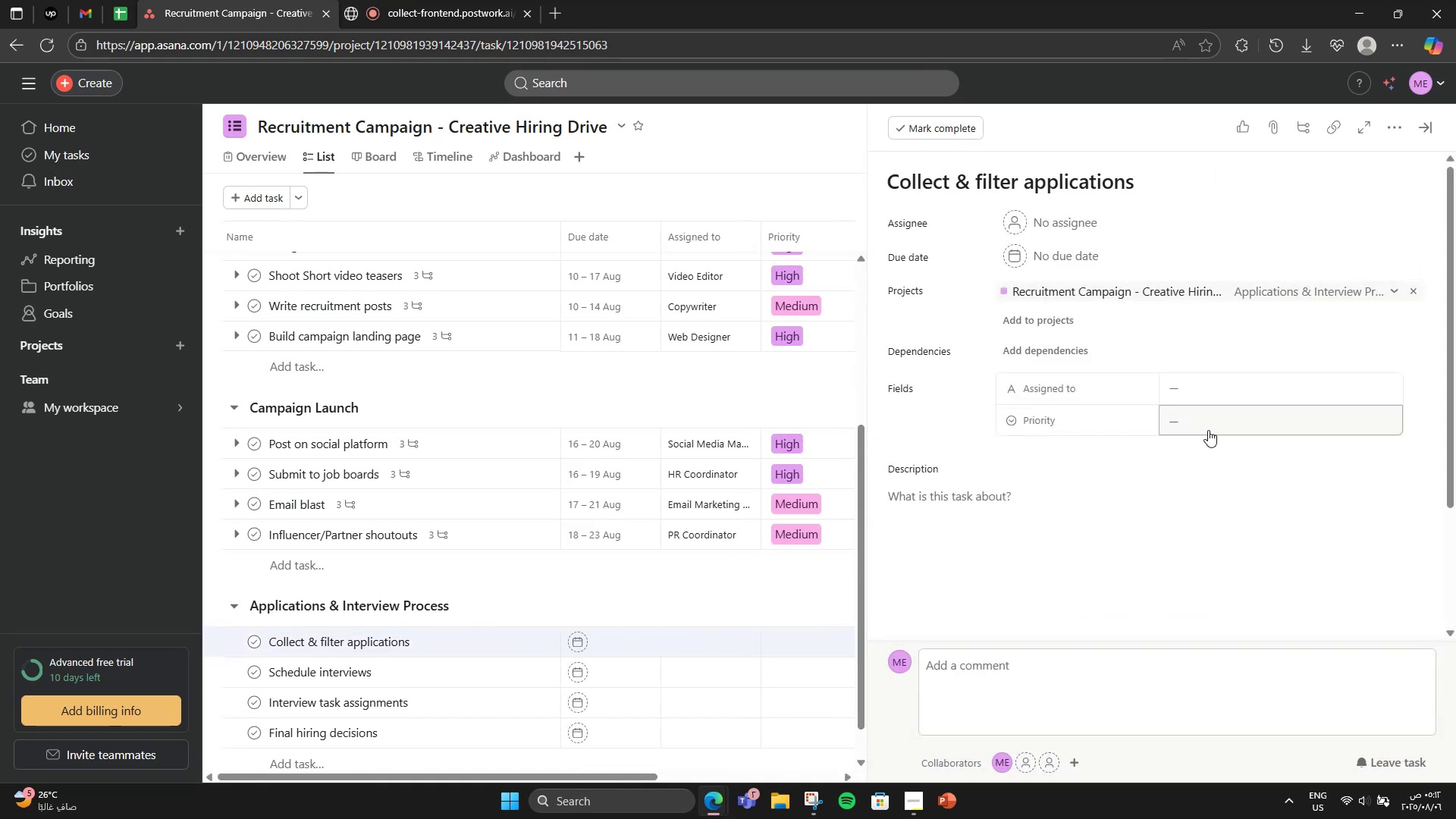 
scroll: coordinate [1056, 477], scroll_direction: down, amount: 3.0
 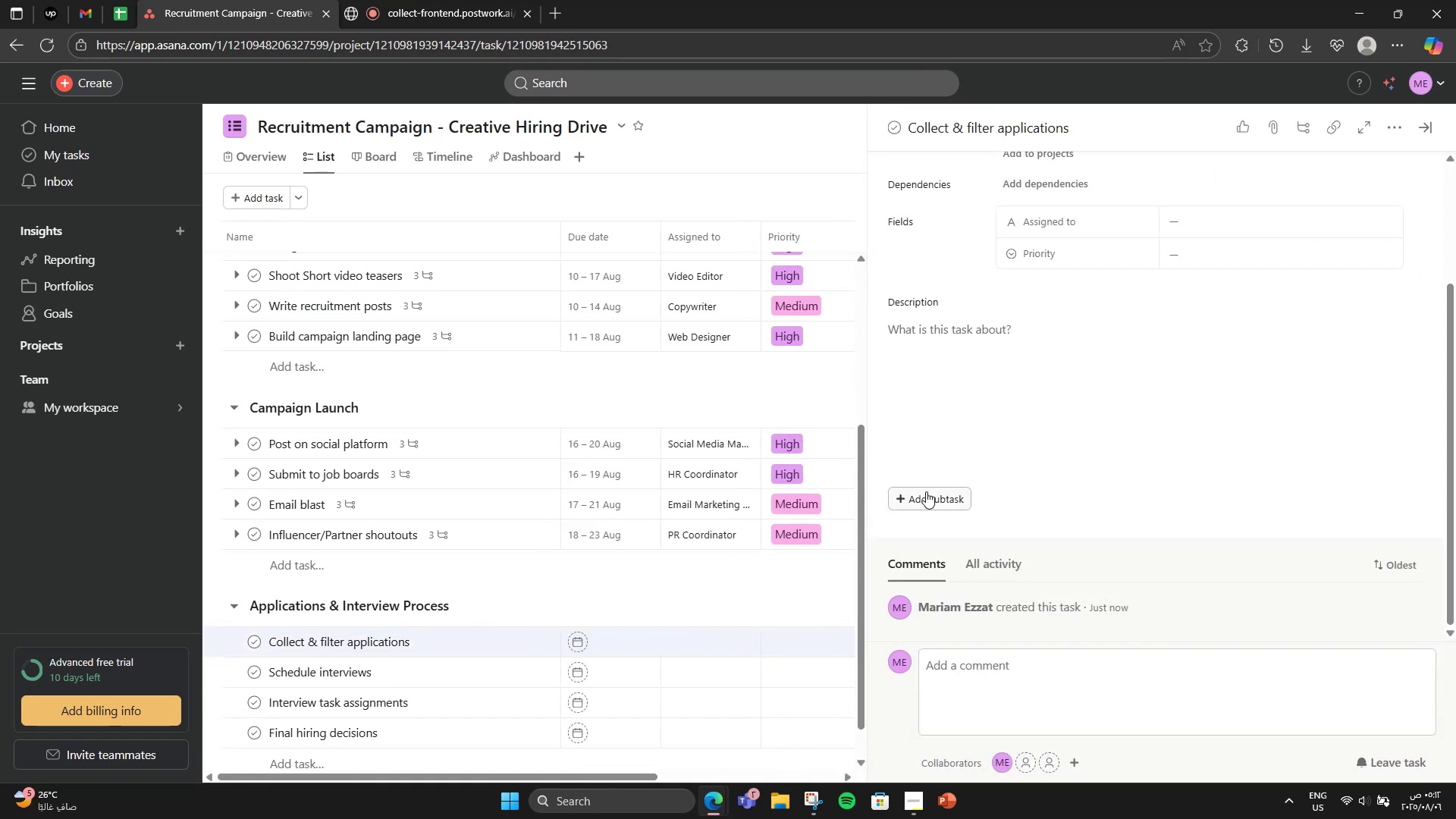 
left_click([925, 491])
 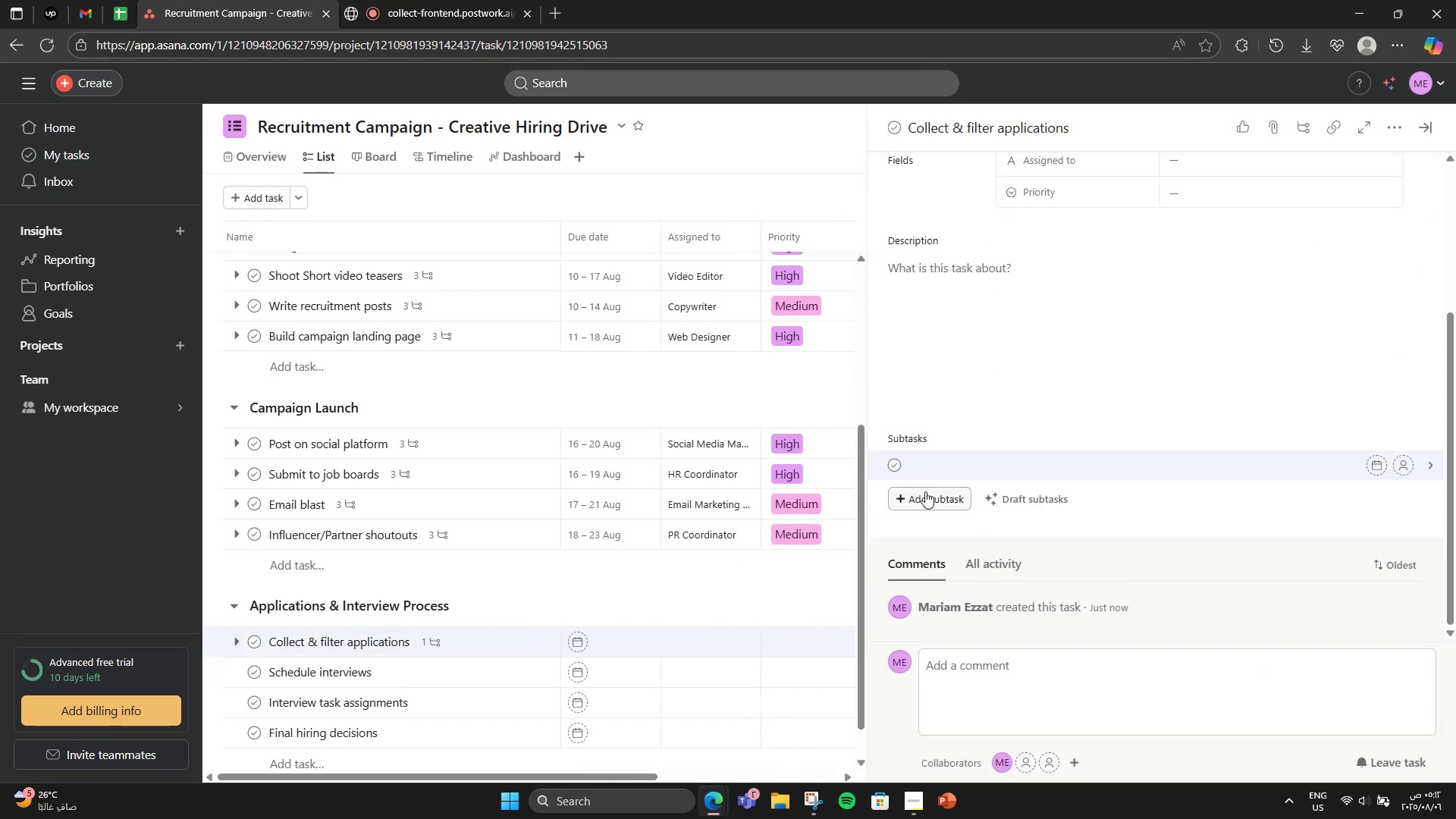 
type(Resume sorting)
 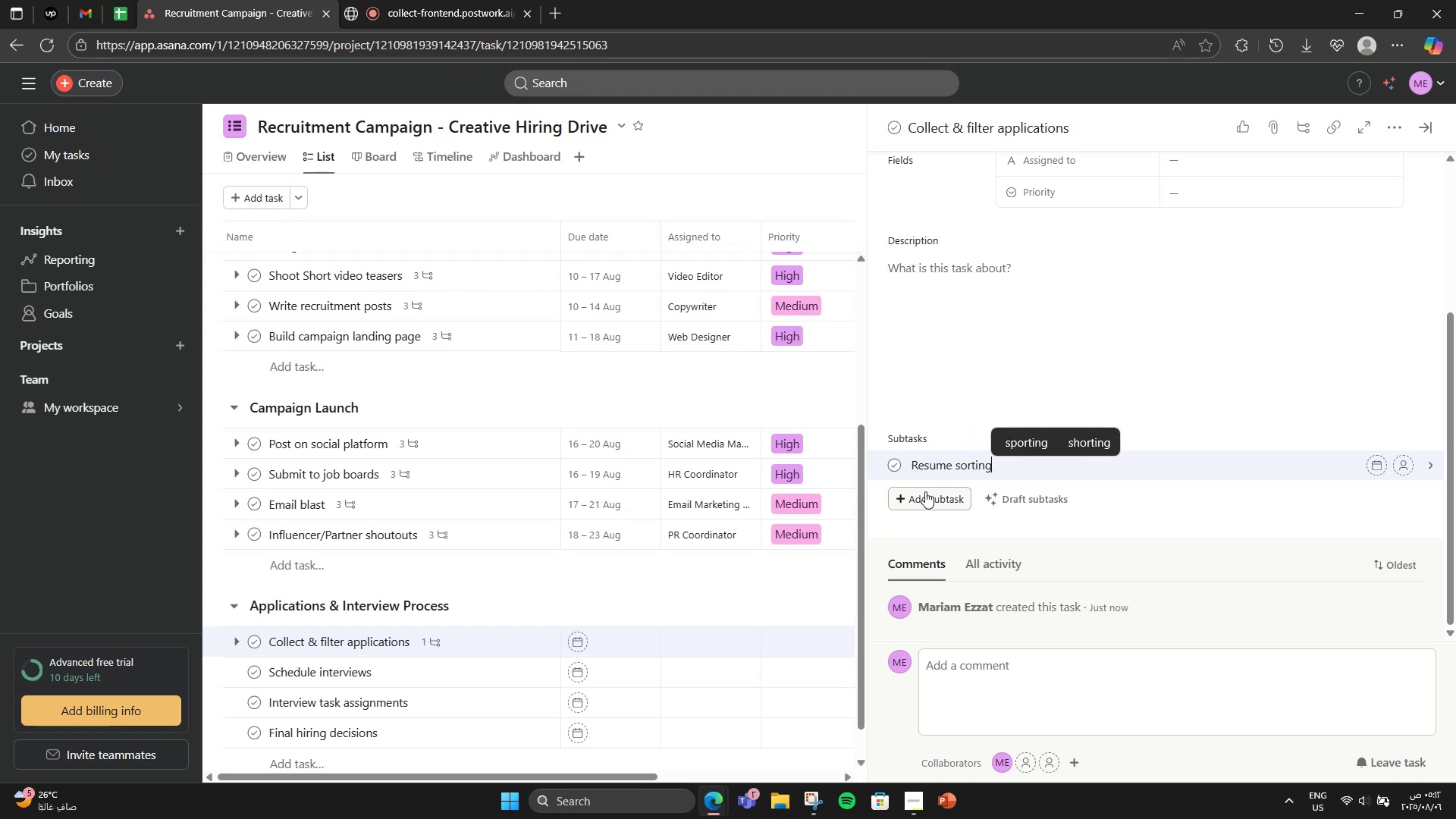 
key(Enter)
 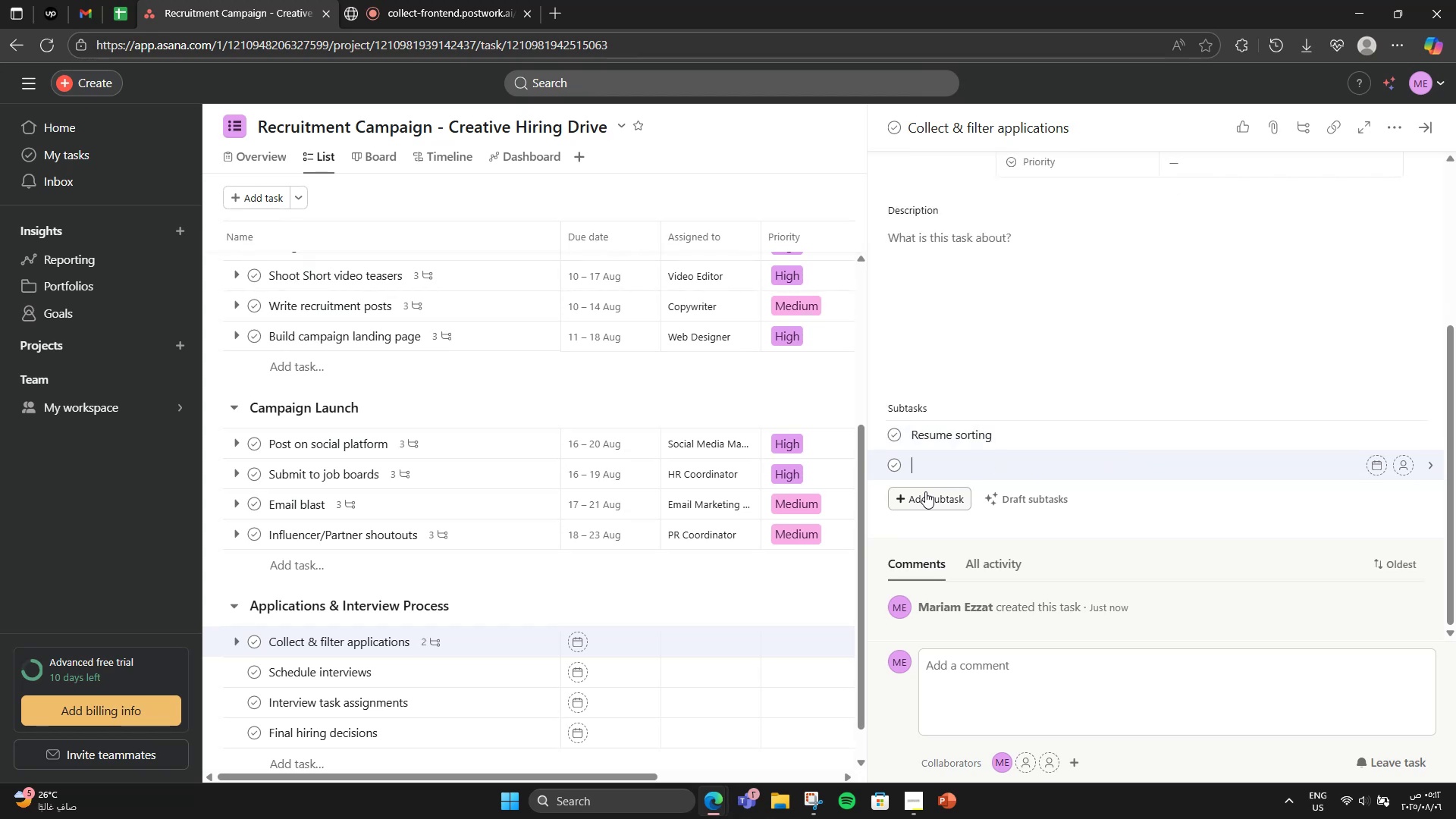 
type(Portfolio reviews)
 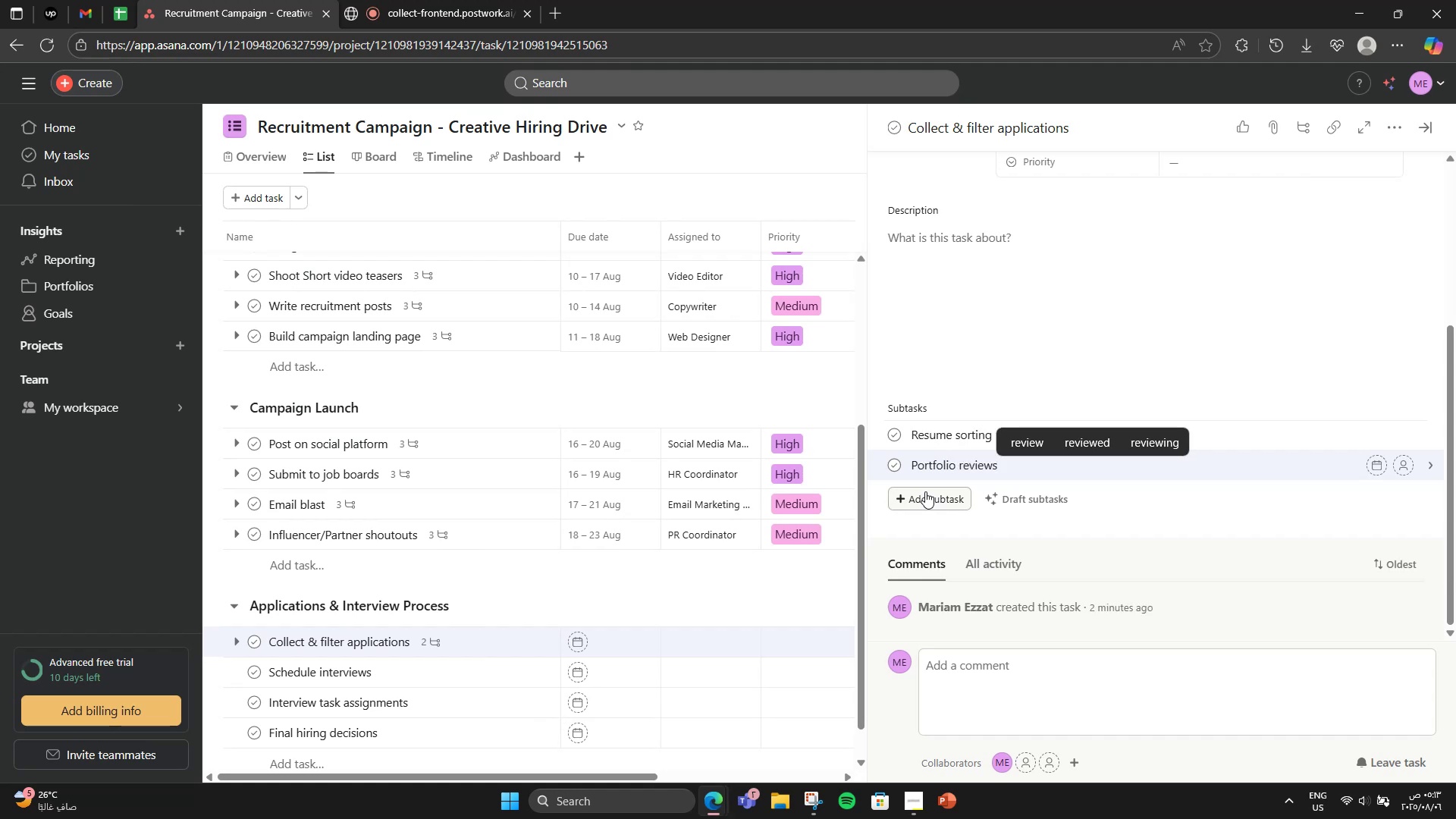 
key(Enter)
 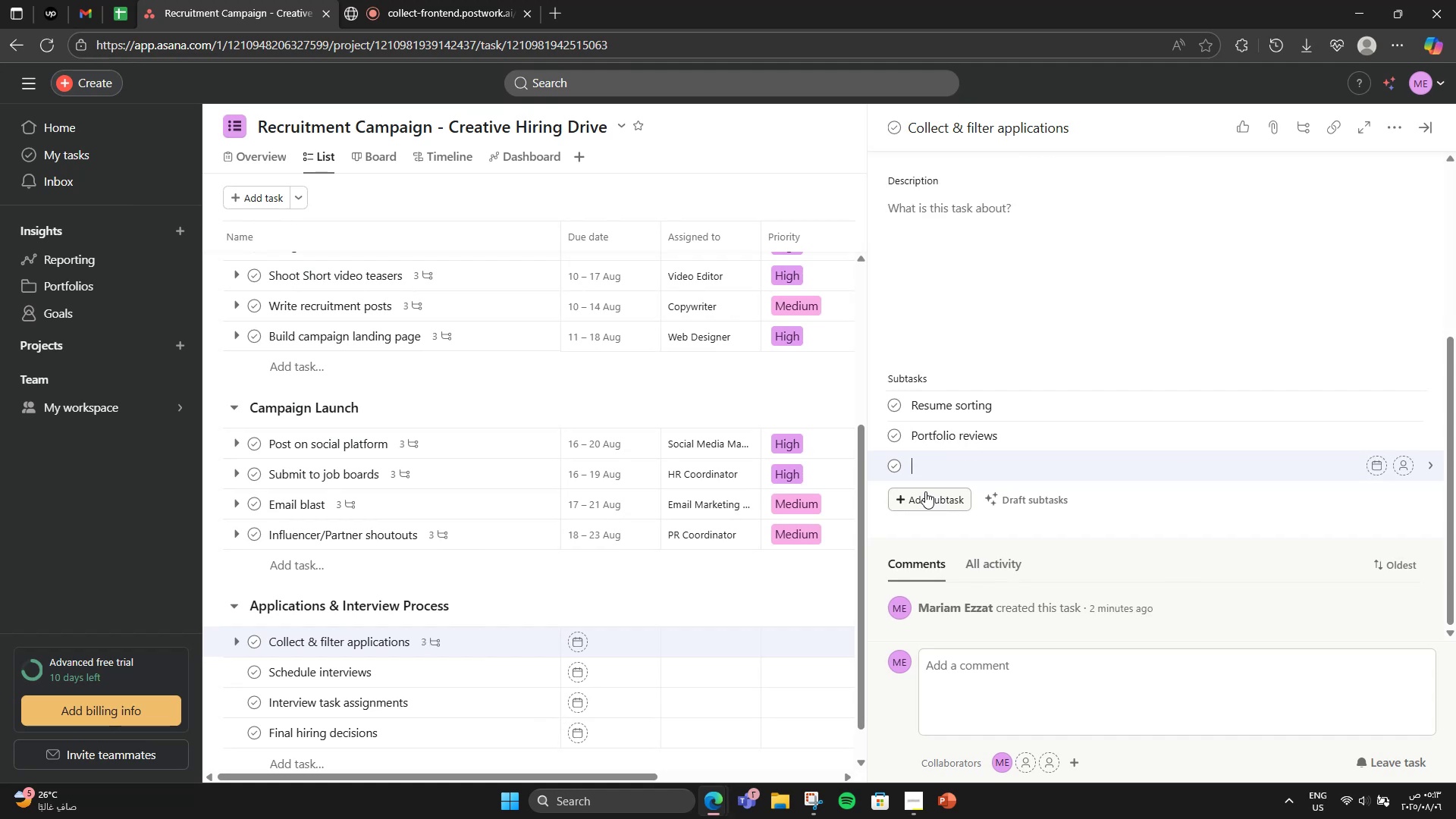 
type(Shortlist)
 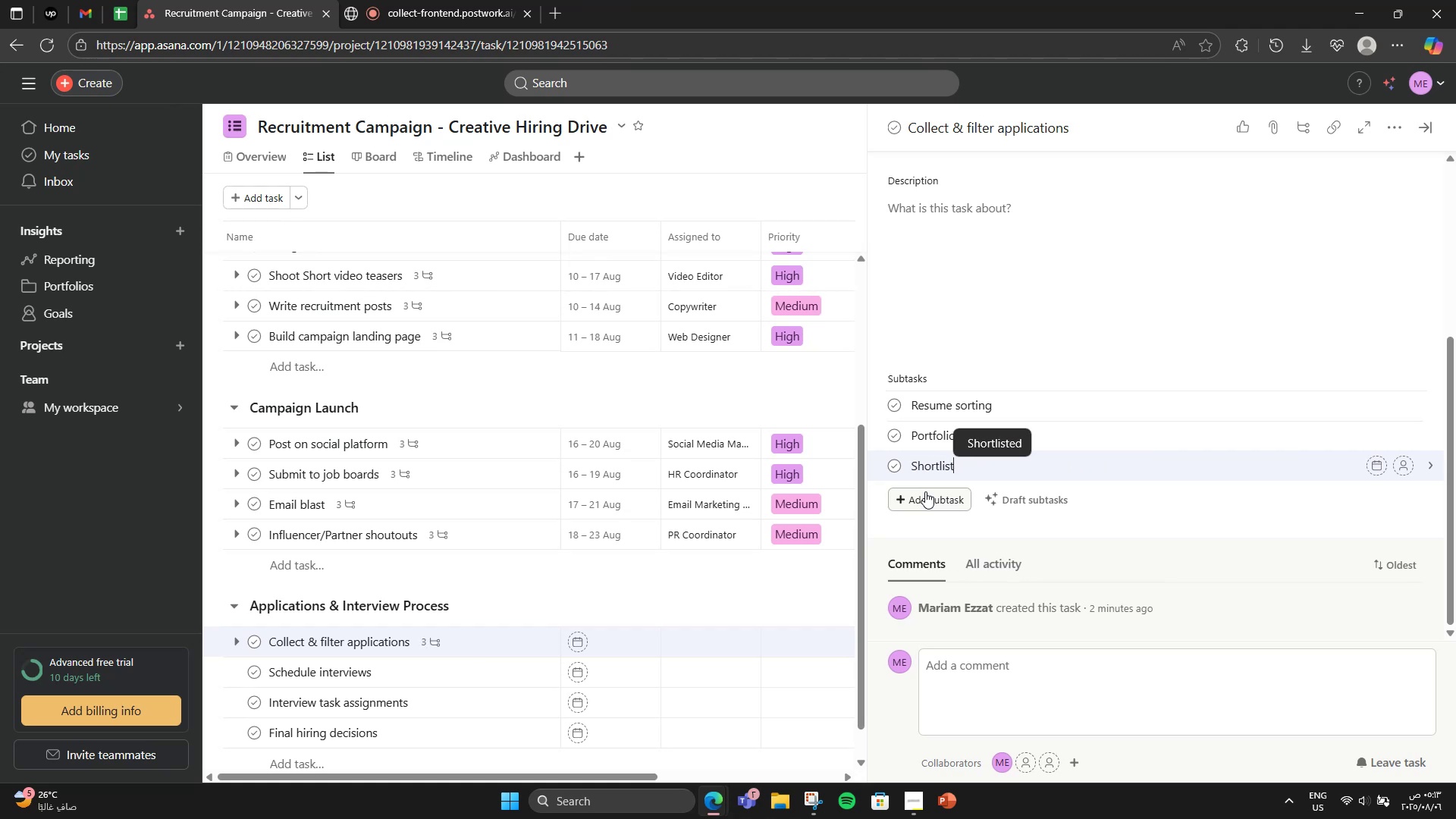 
scroll: coordinate [1062, 520], scroll_direction: up, amount: 6.0
 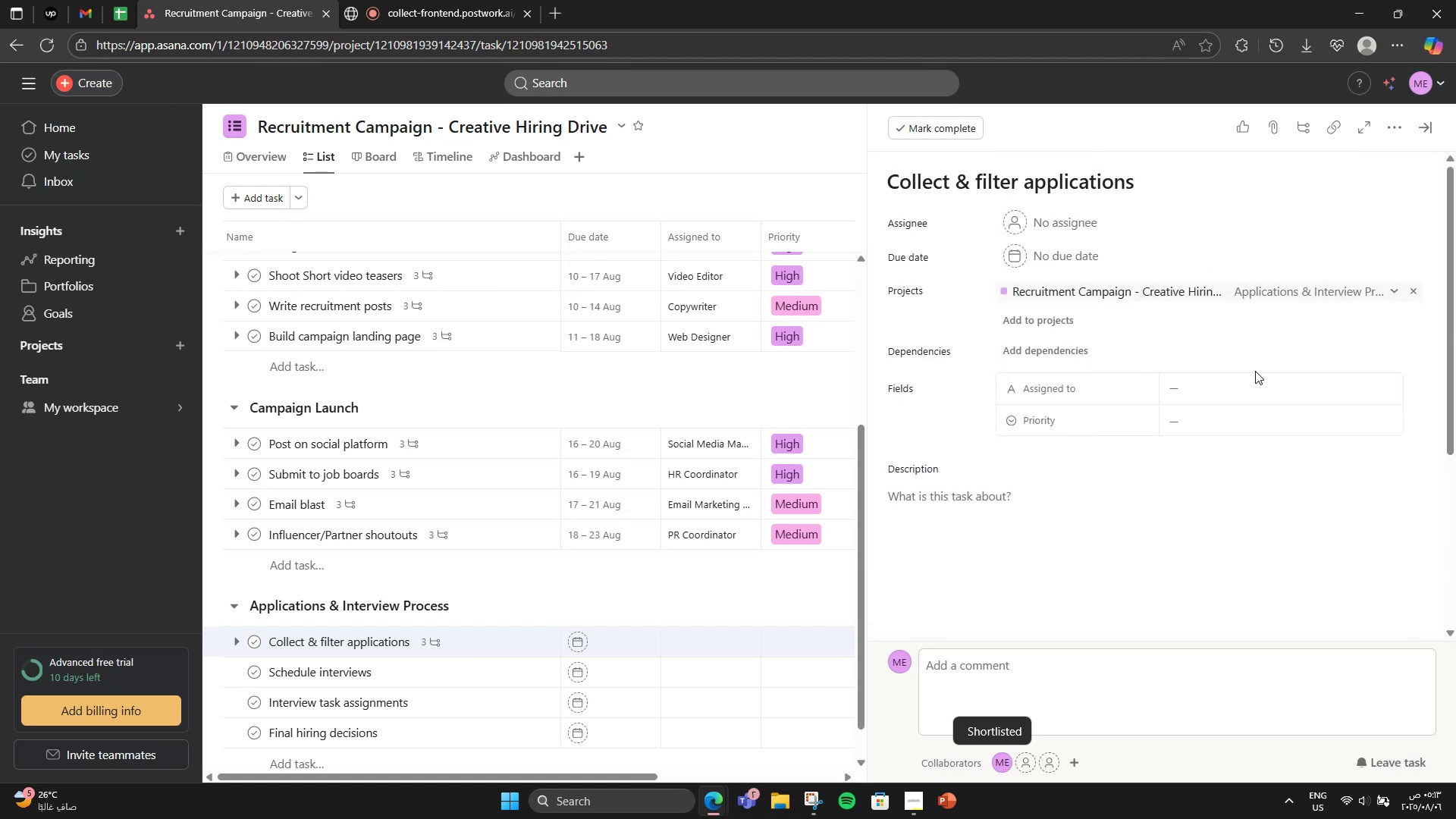 
left_click([1255, 371])
 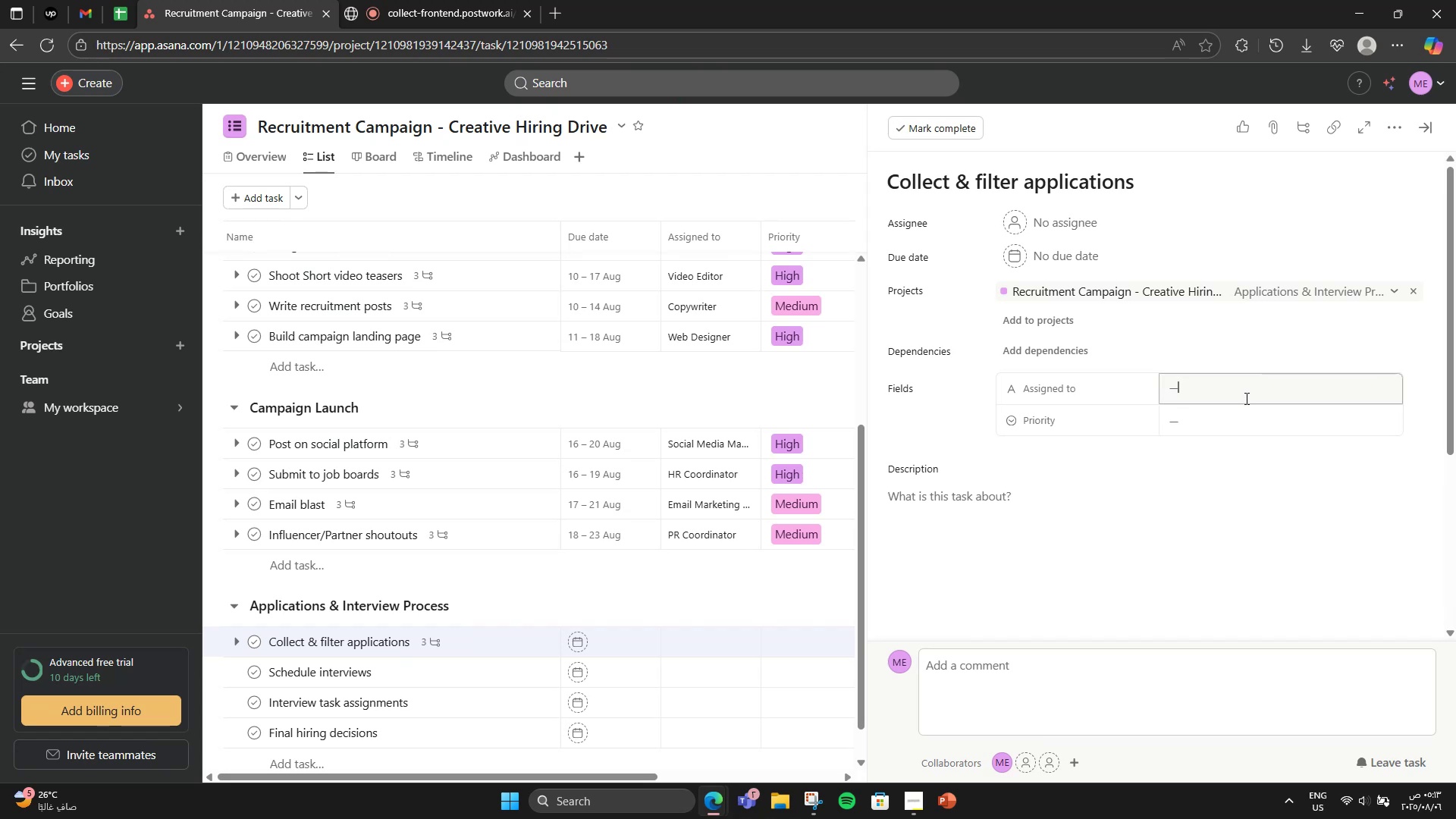 
left_click([1245, 398])
 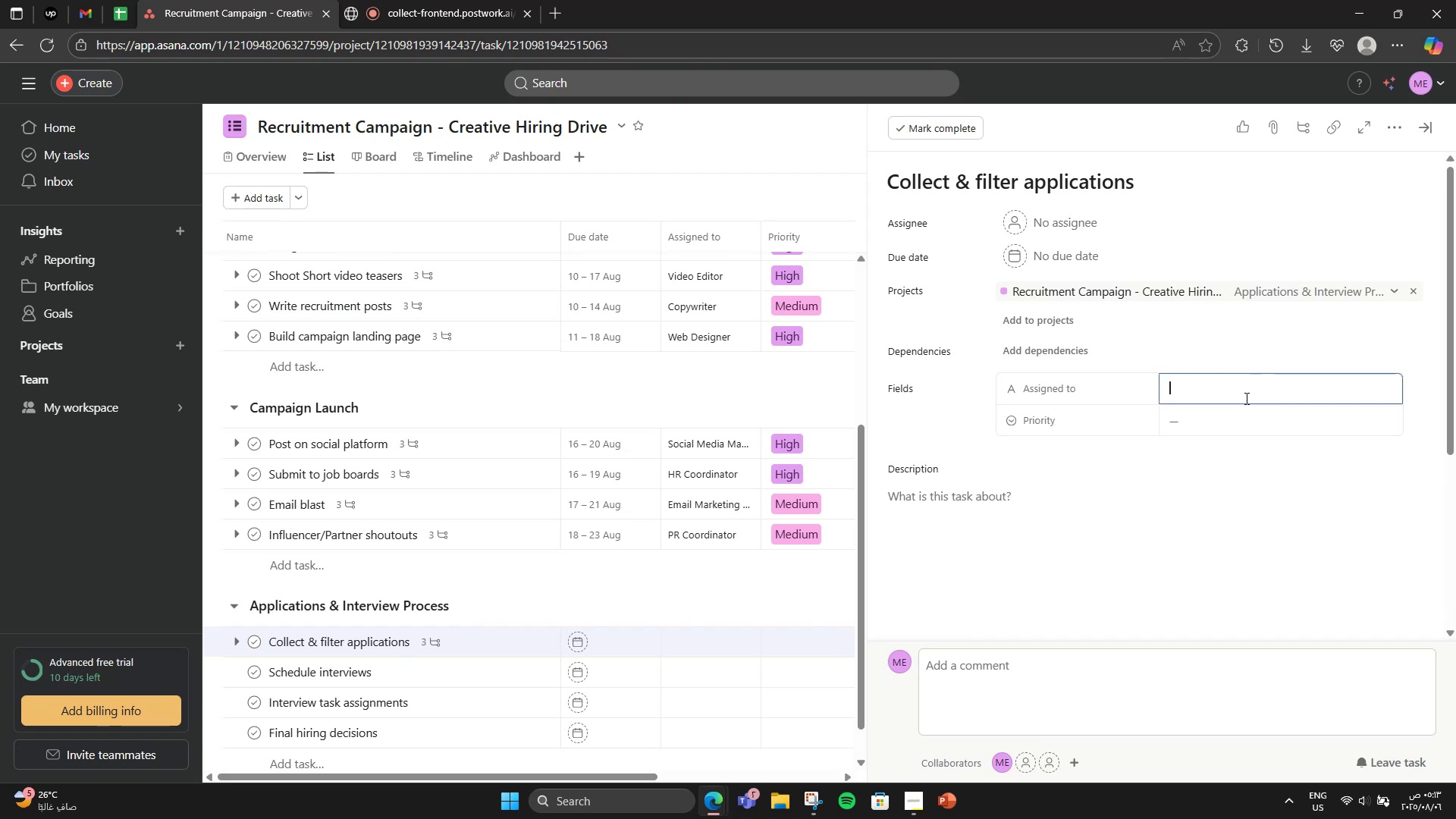 
type(Talent Acquisi)
 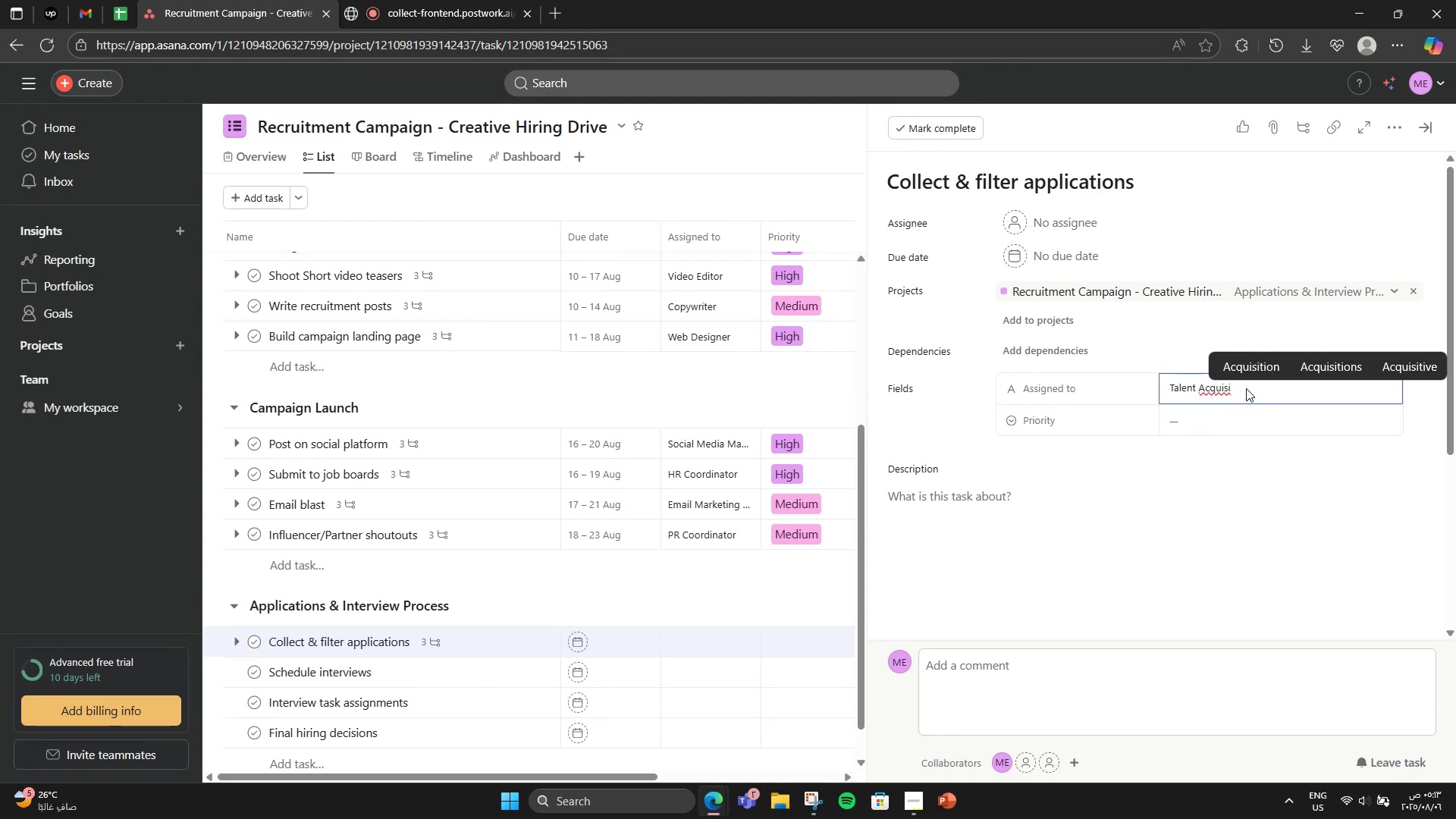 
left_click([1238, 361])
 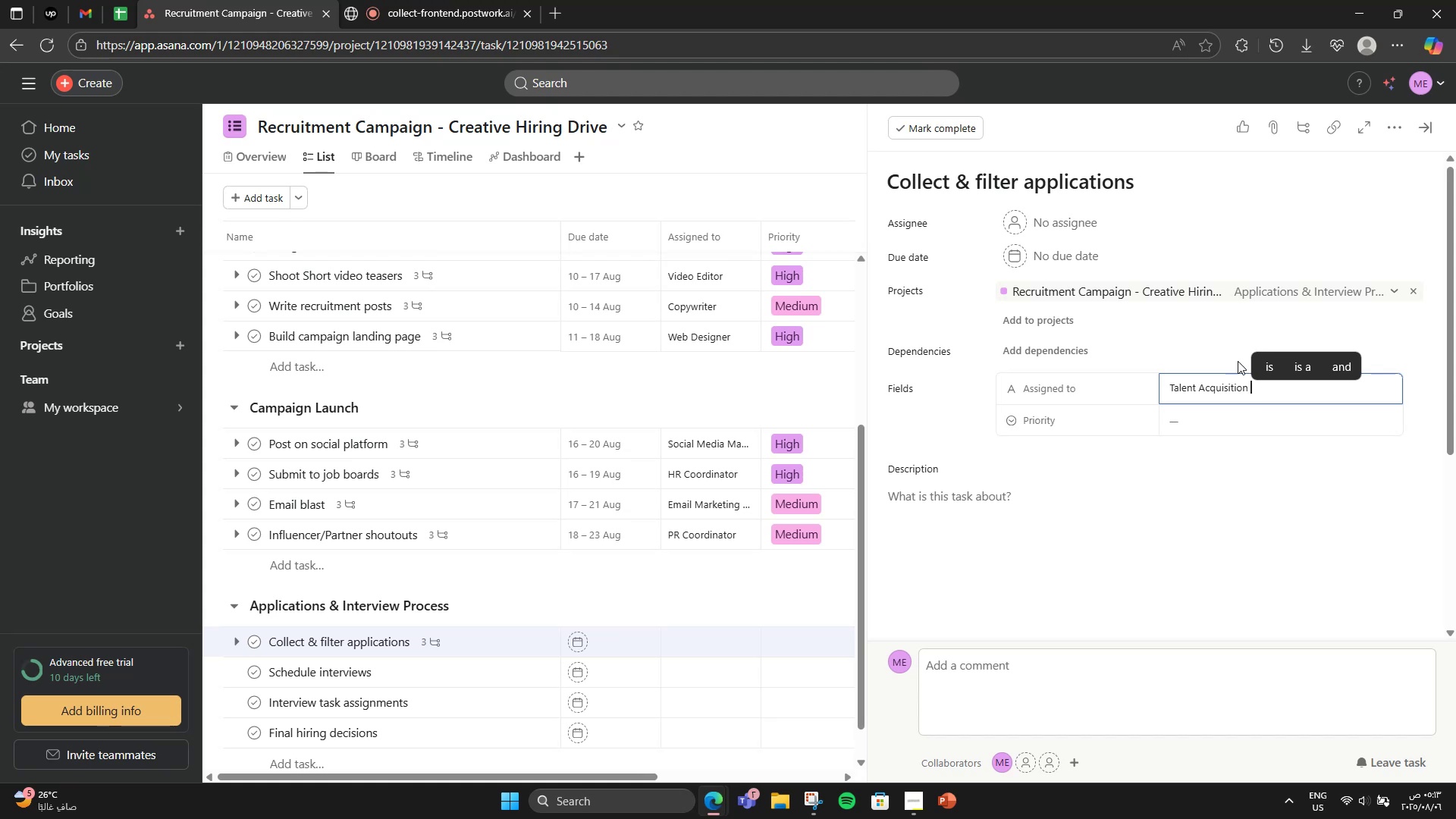 
key(Backspace)
 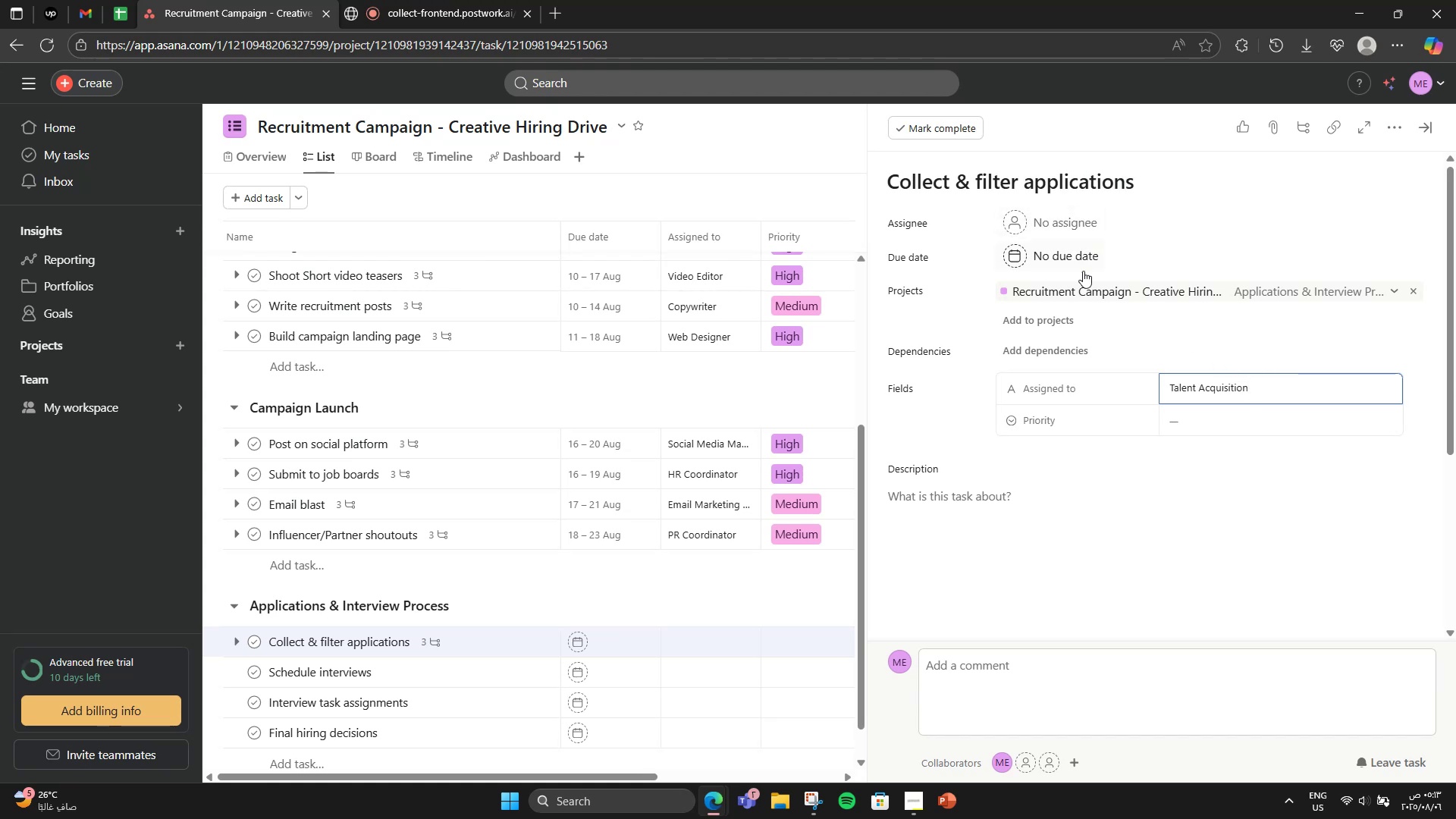 
left_click([1043, 264])
 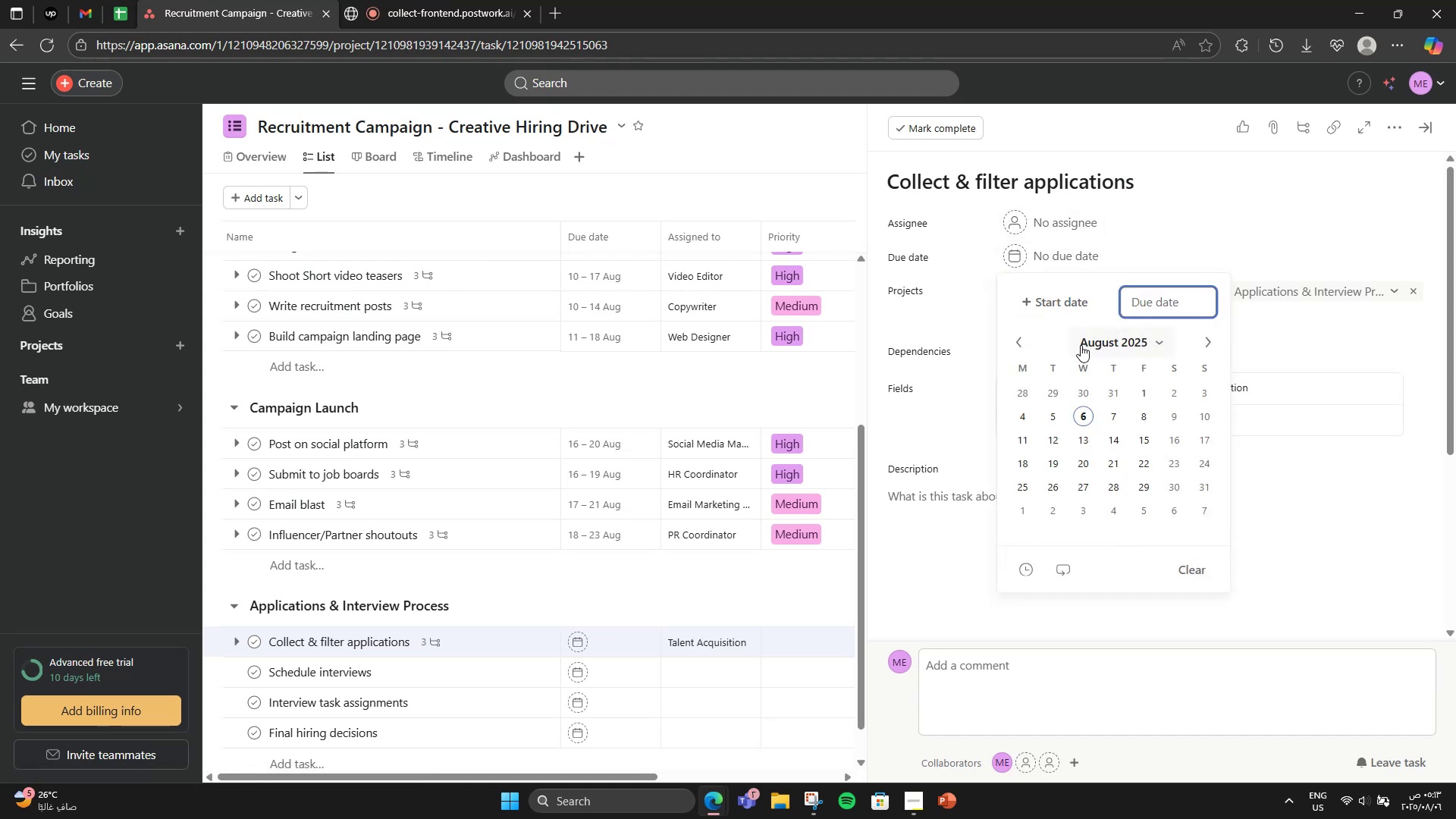 
left_click([1050, 304])
 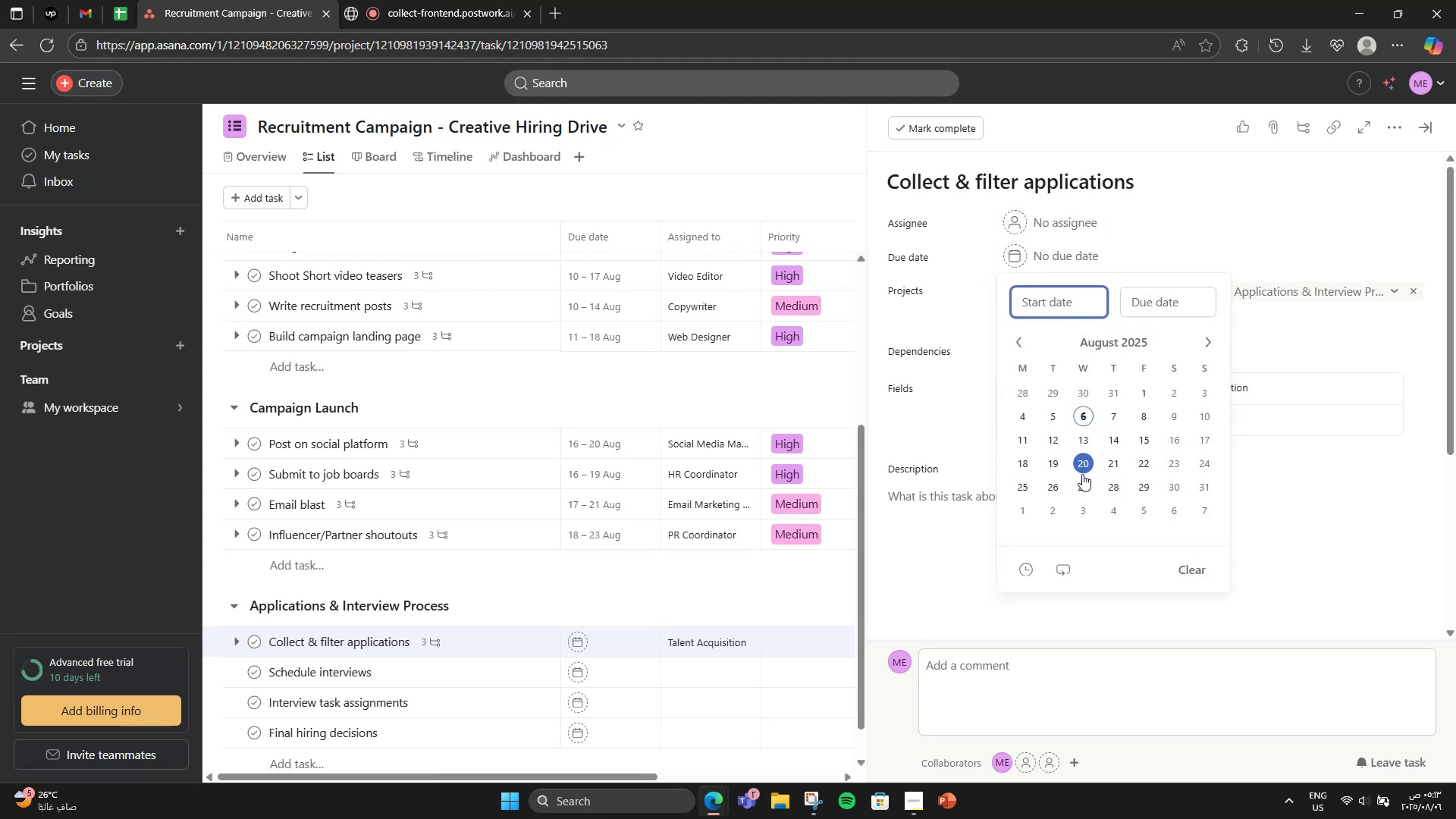 
left_click([1082, 468])
 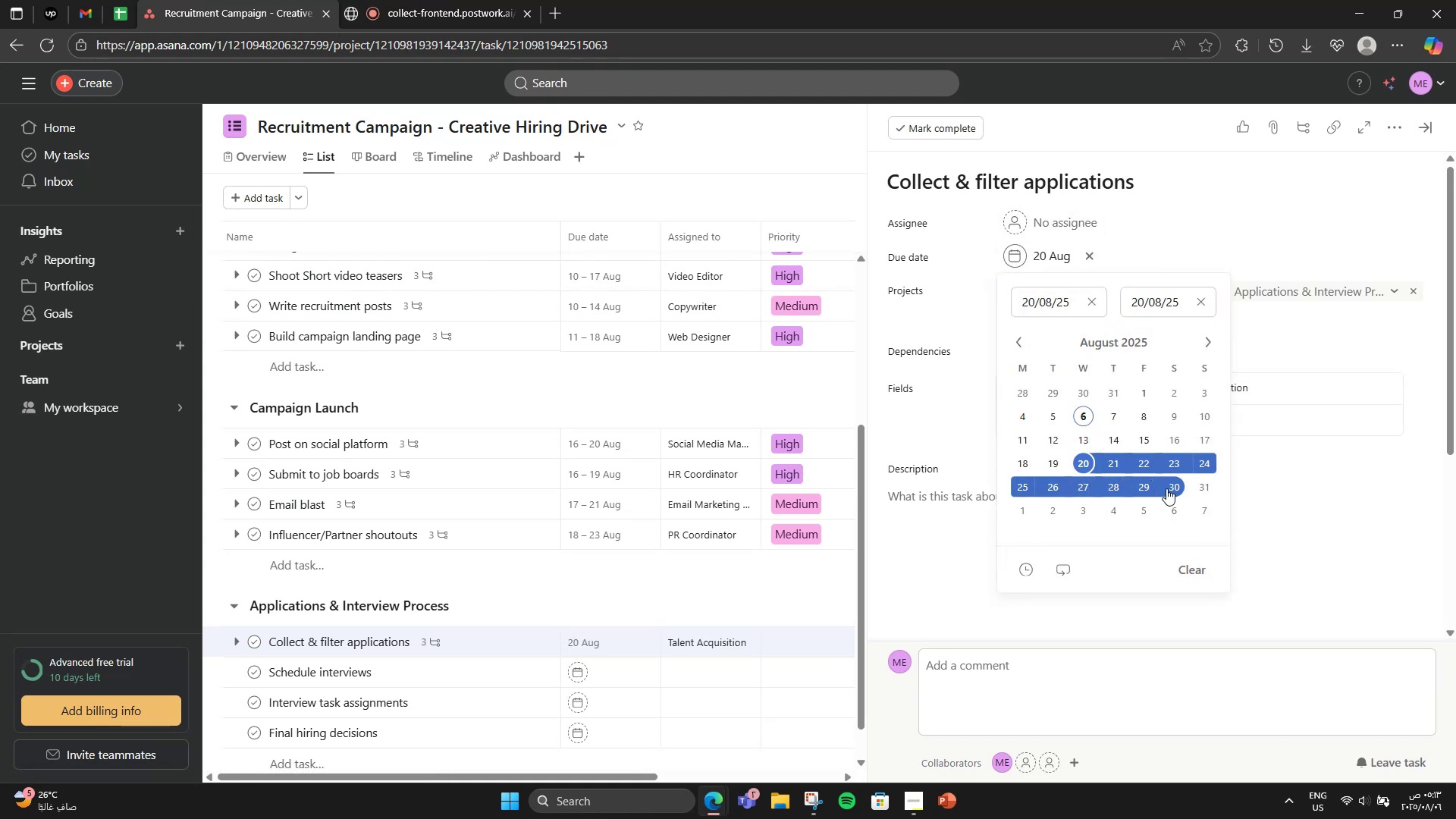 
left_click([1166, 488])
 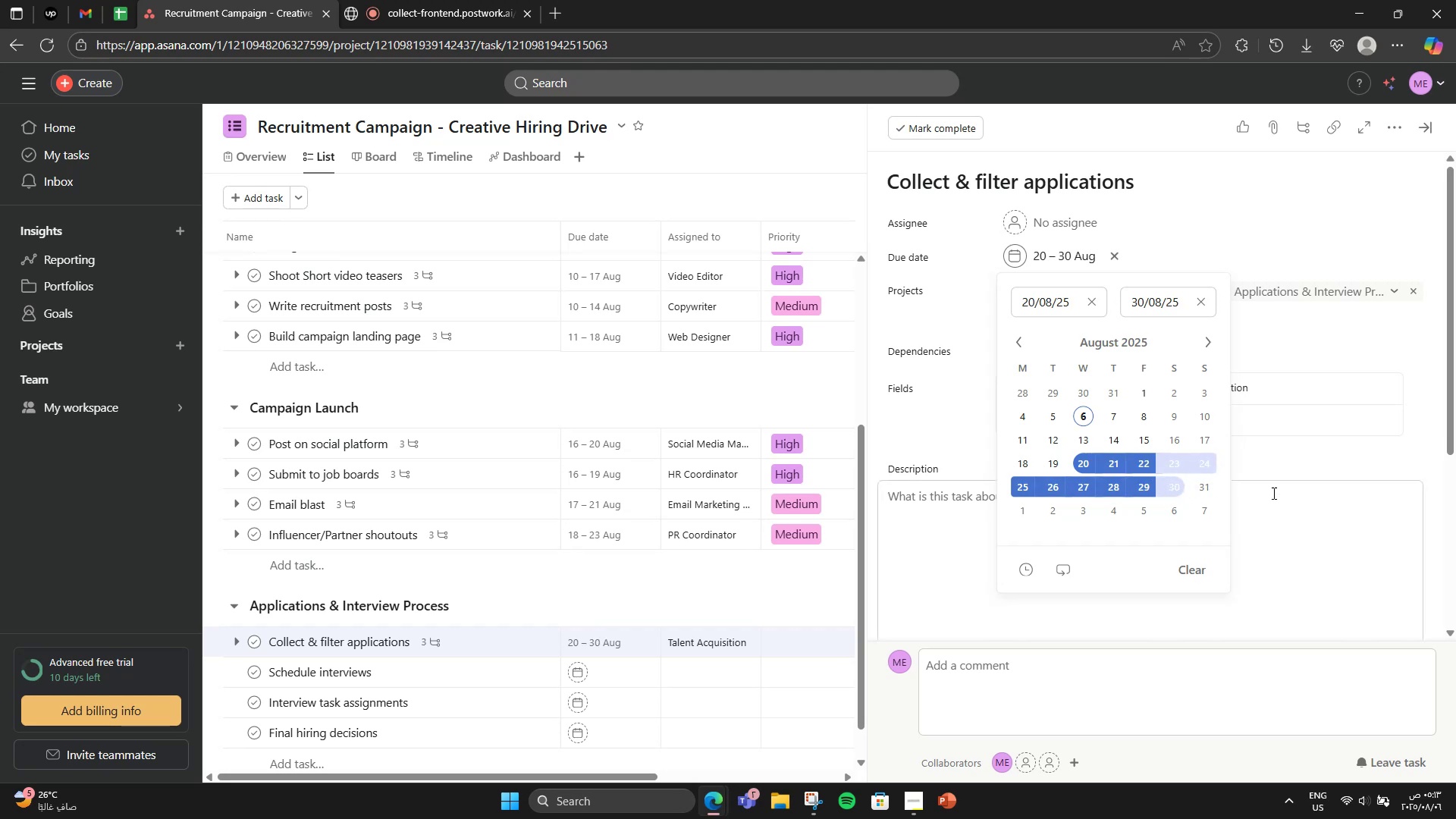 
left_click([1279, 467])
 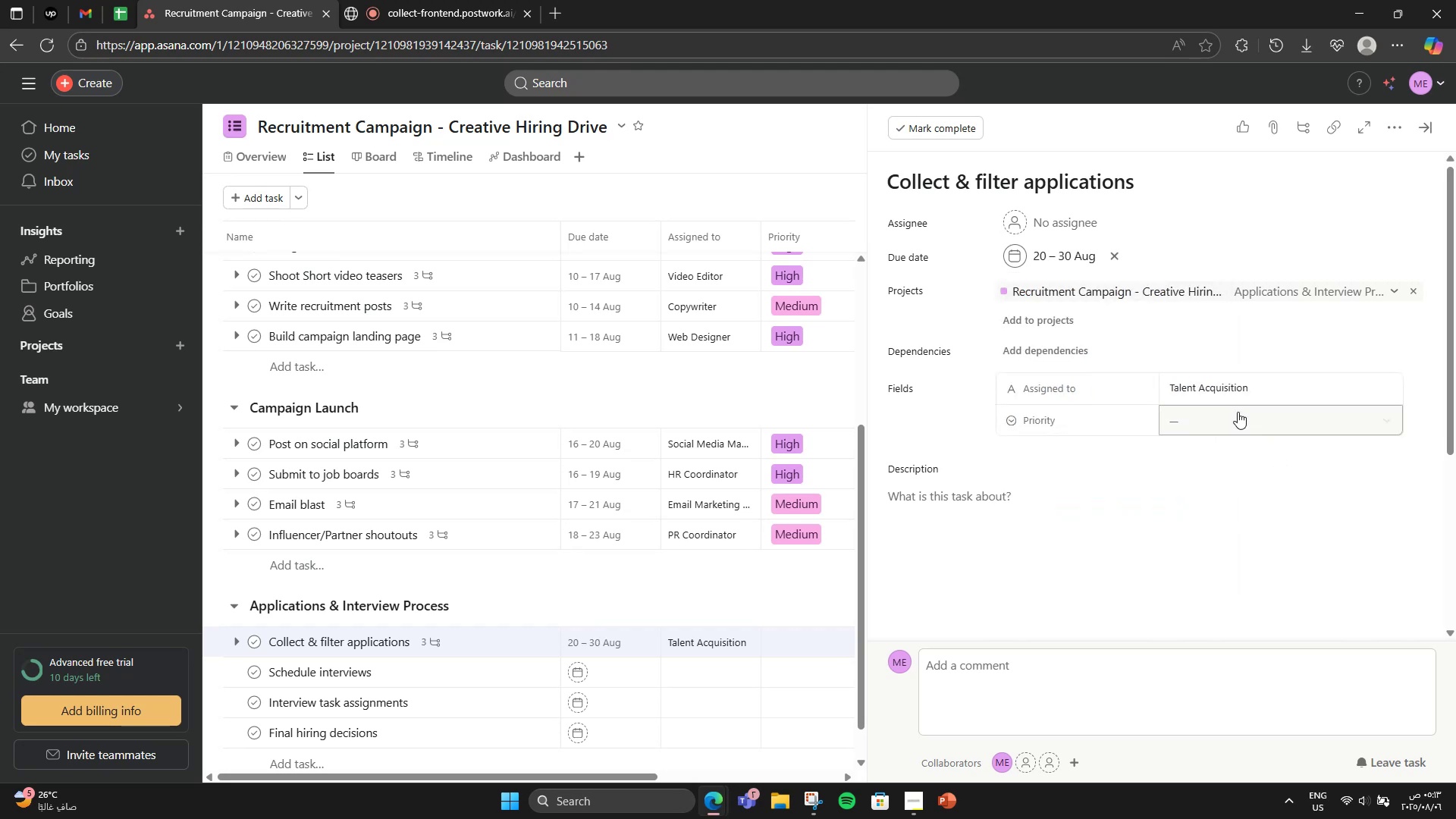 
left_click([1238, 415])
 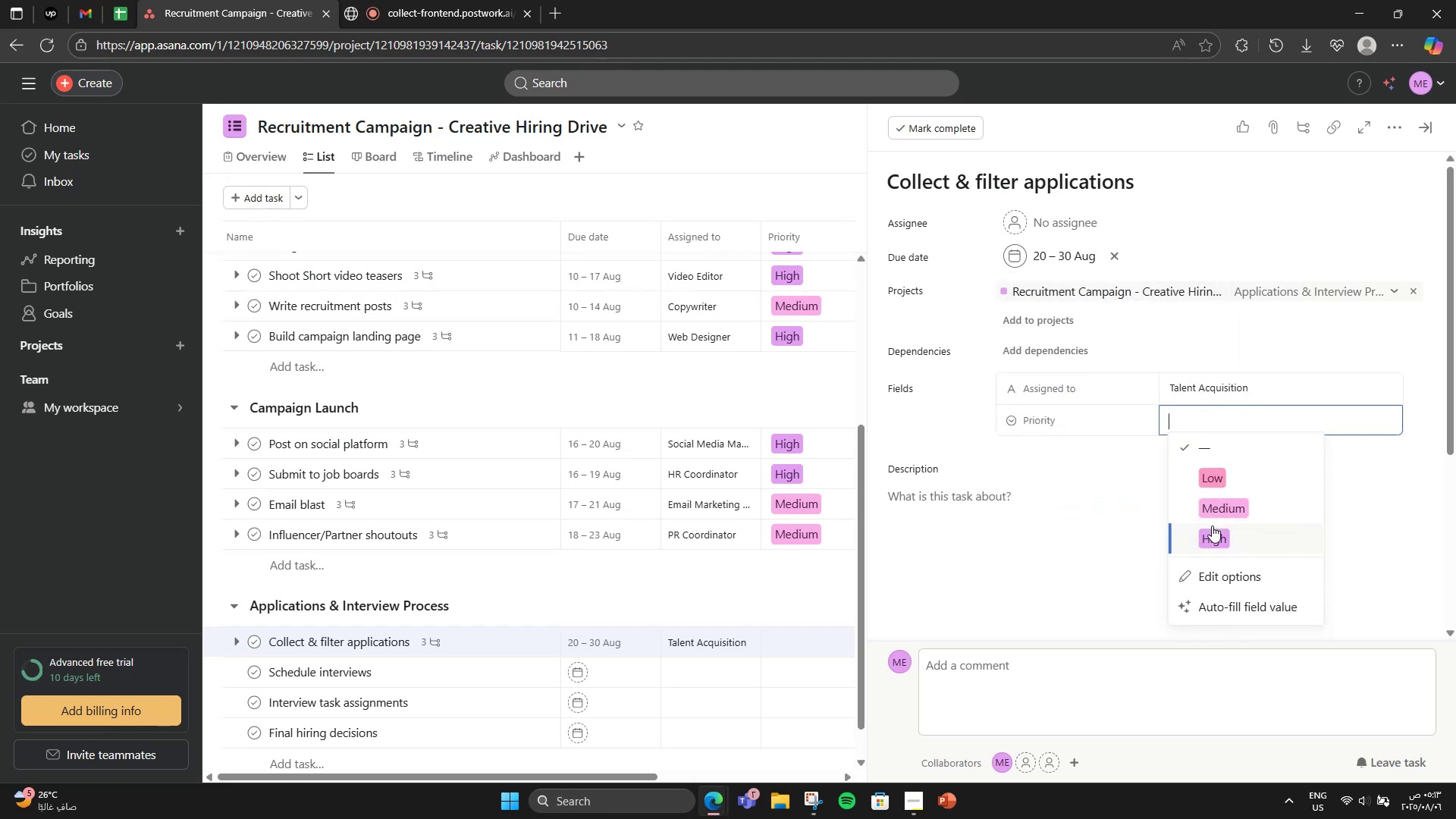 
left_click([1212, 526])
 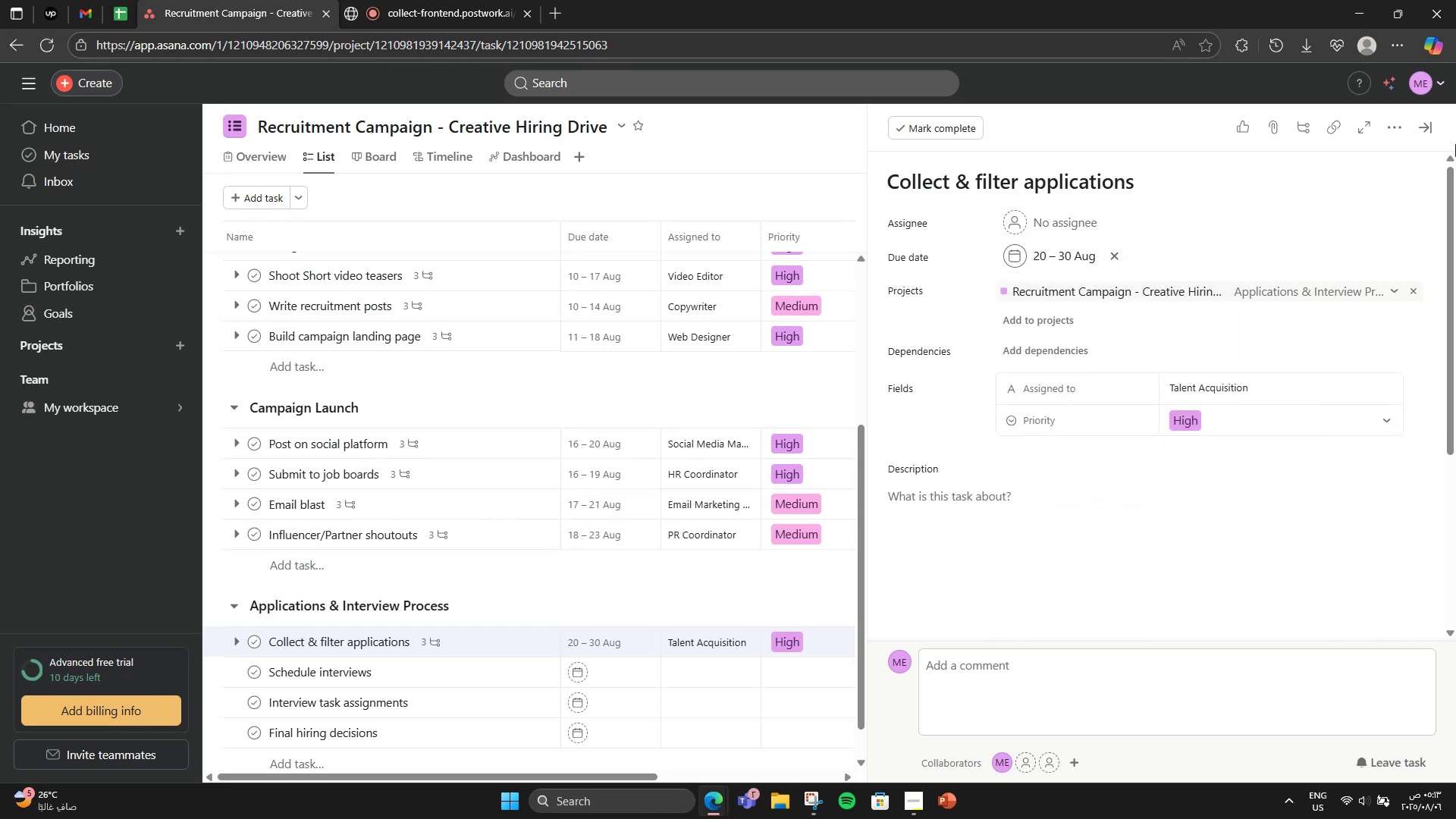 
left_click([1429, 124])
 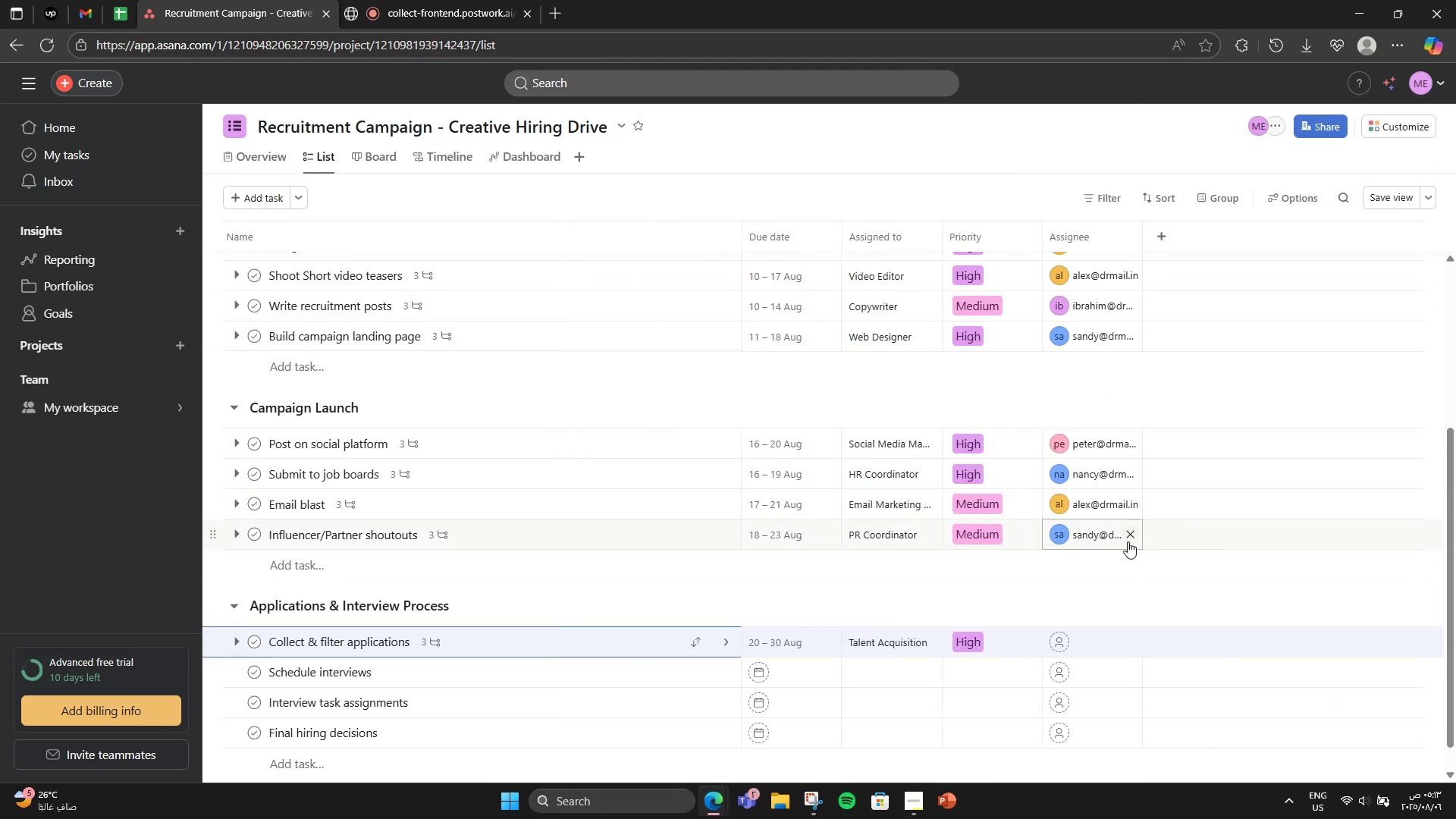 
left_click([1098, 657])
 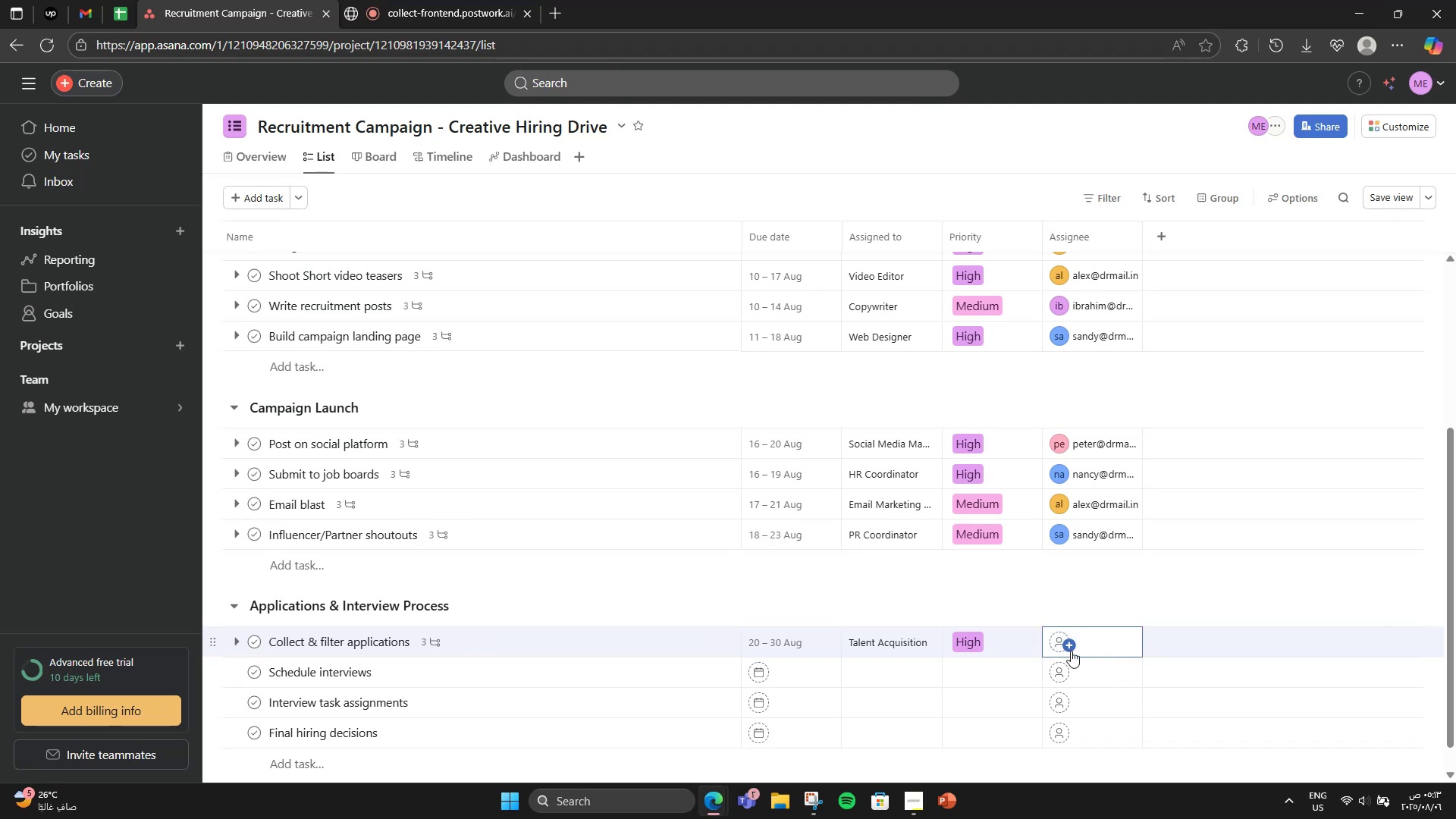 
left_click([1068, 650])
 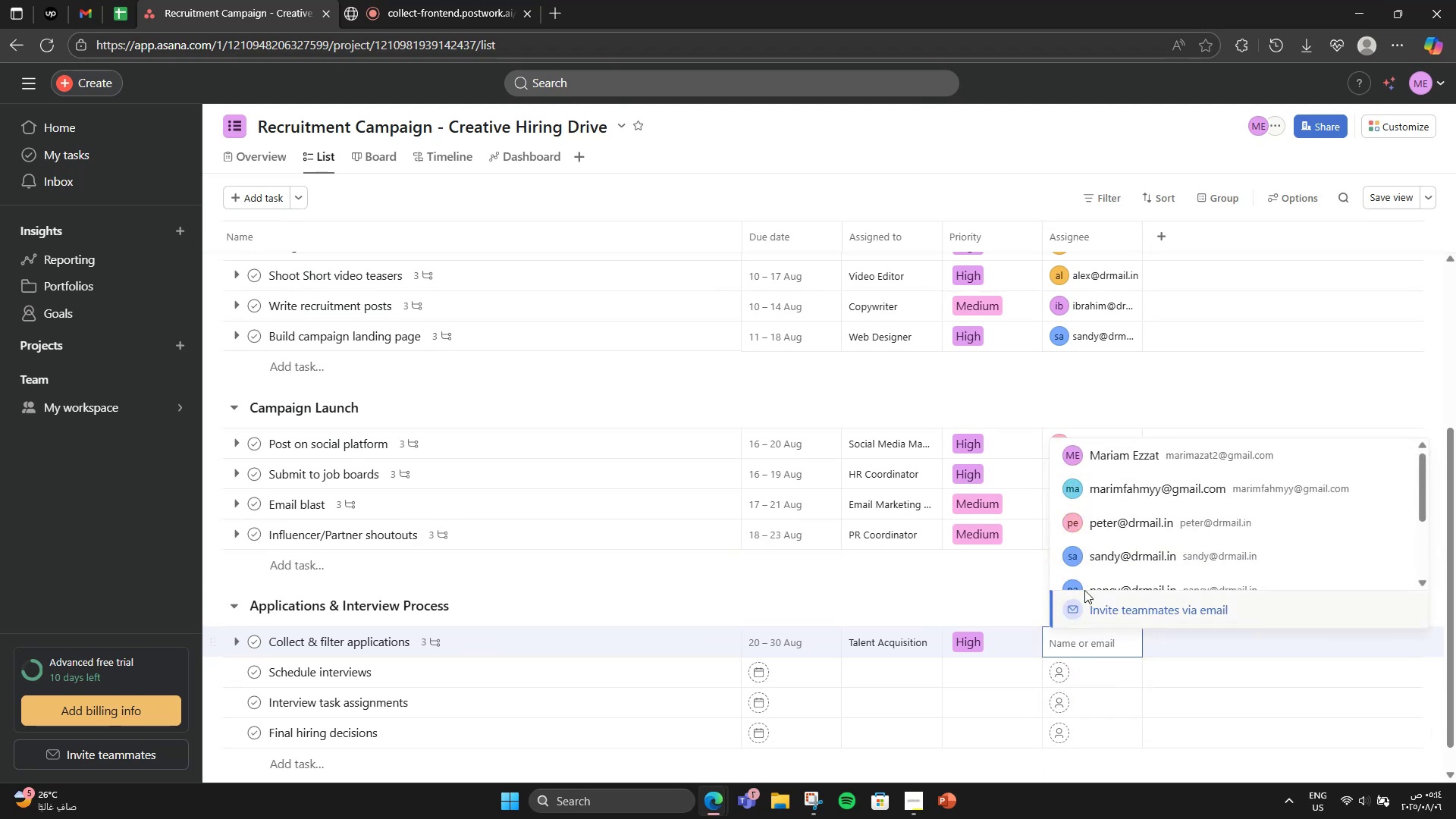 
scroll: coordinate [1088, 586], scroll_direction: down, amount: 3.0
 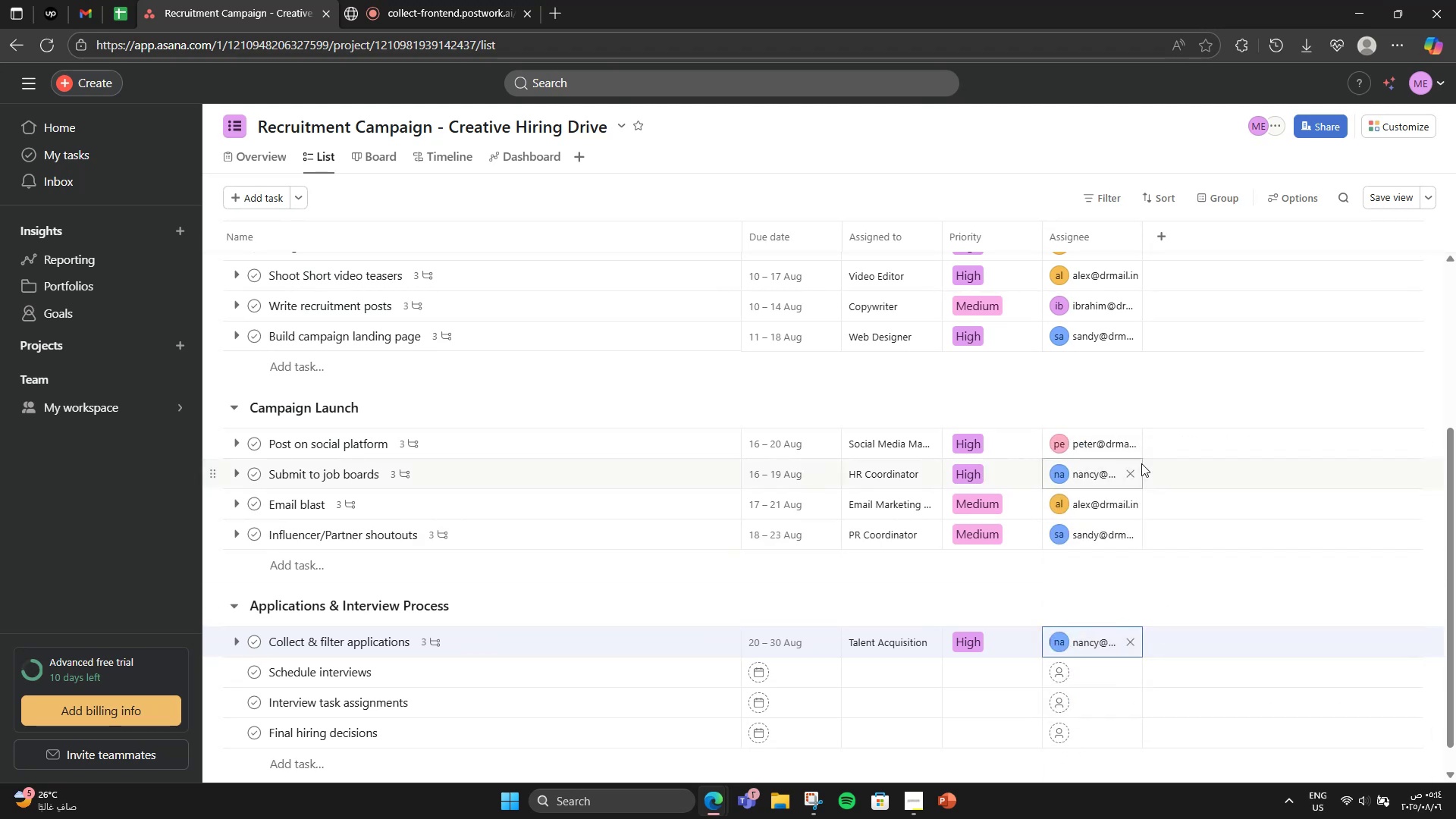 
left_click([1141, 572])
 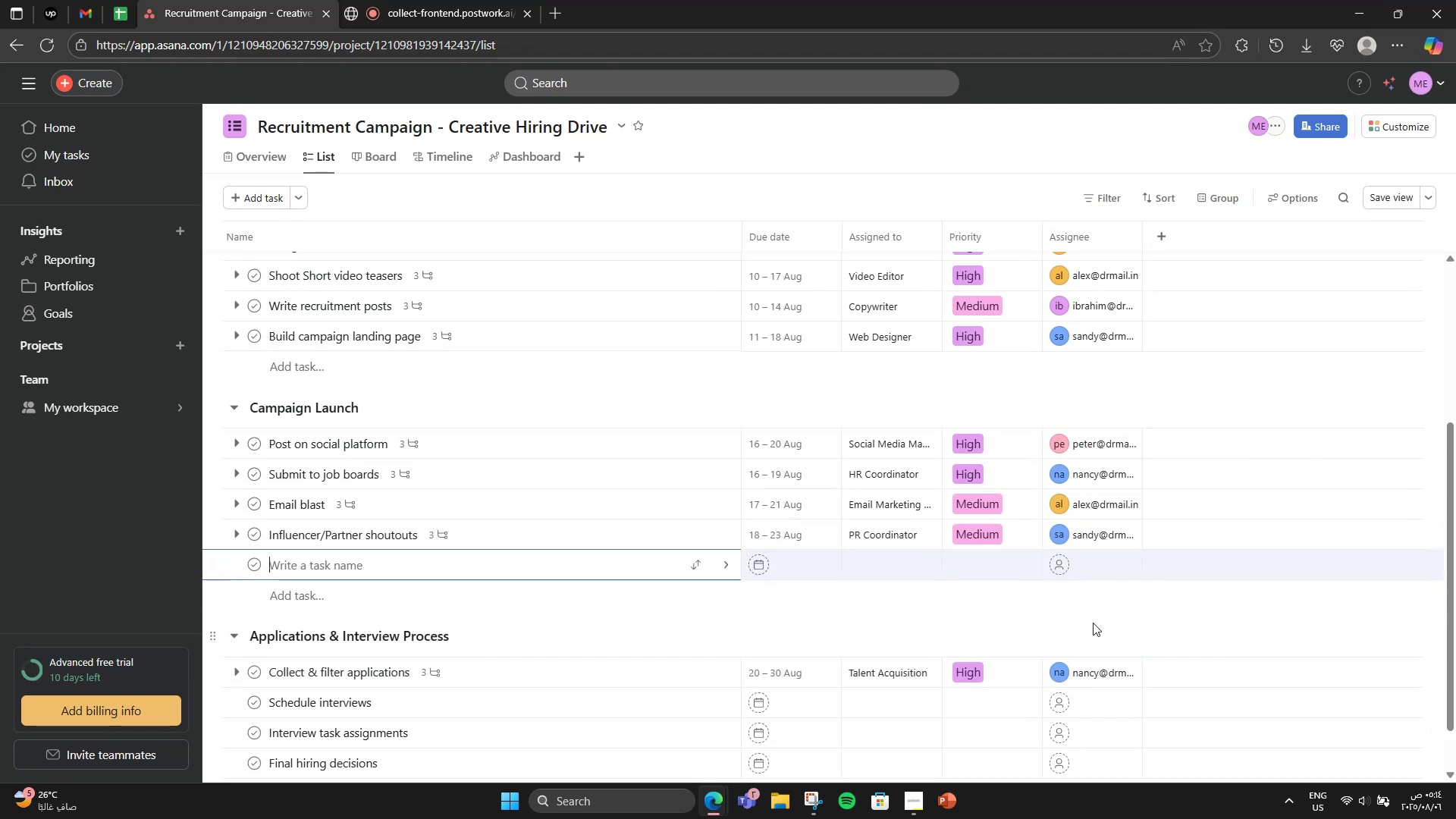 
left_click([1093, 623])
 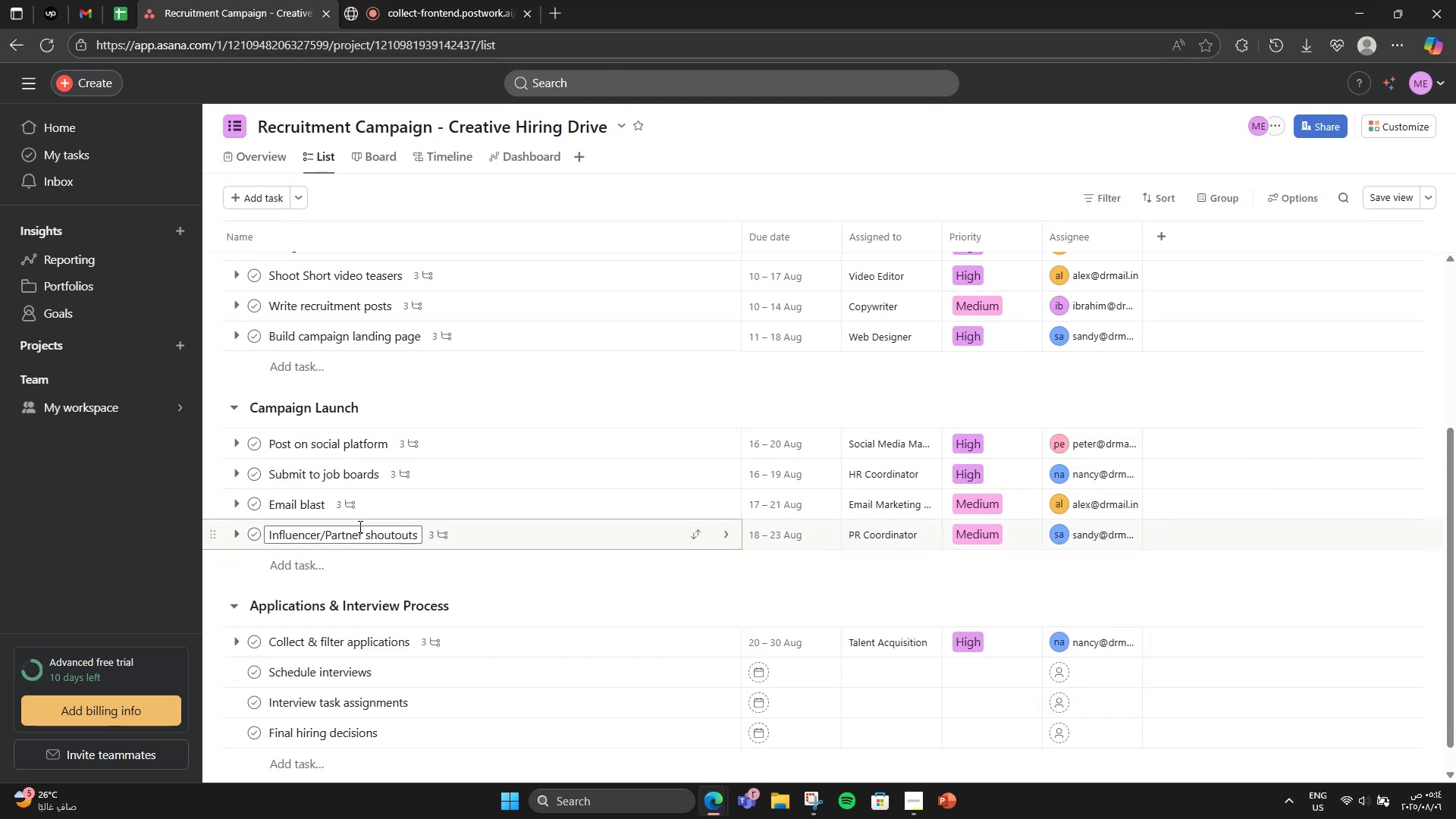 
scroll: coordinate [358, 526], scroll_direction: down, amount: 3.0
 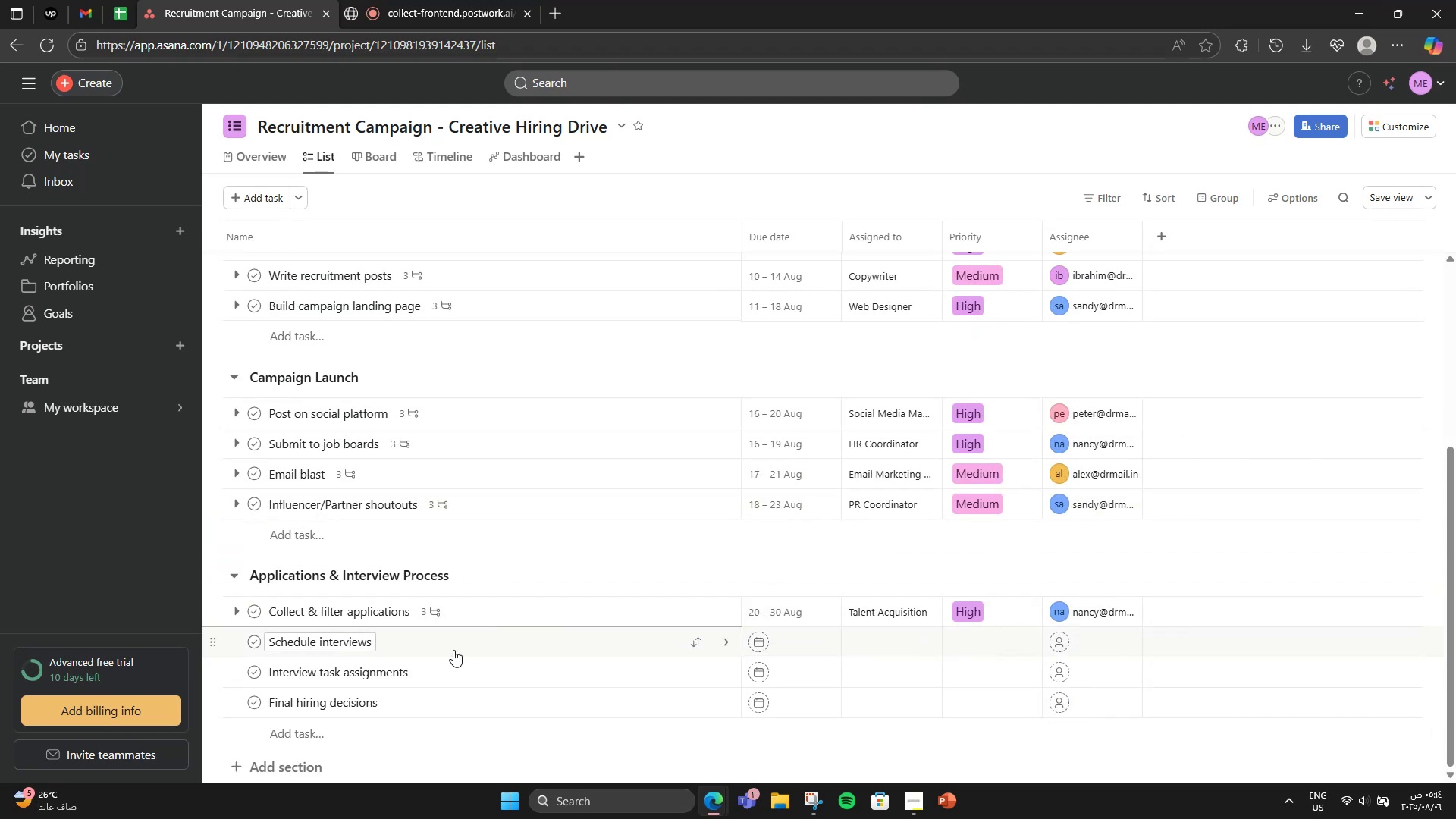 
left_click([453, 650])
 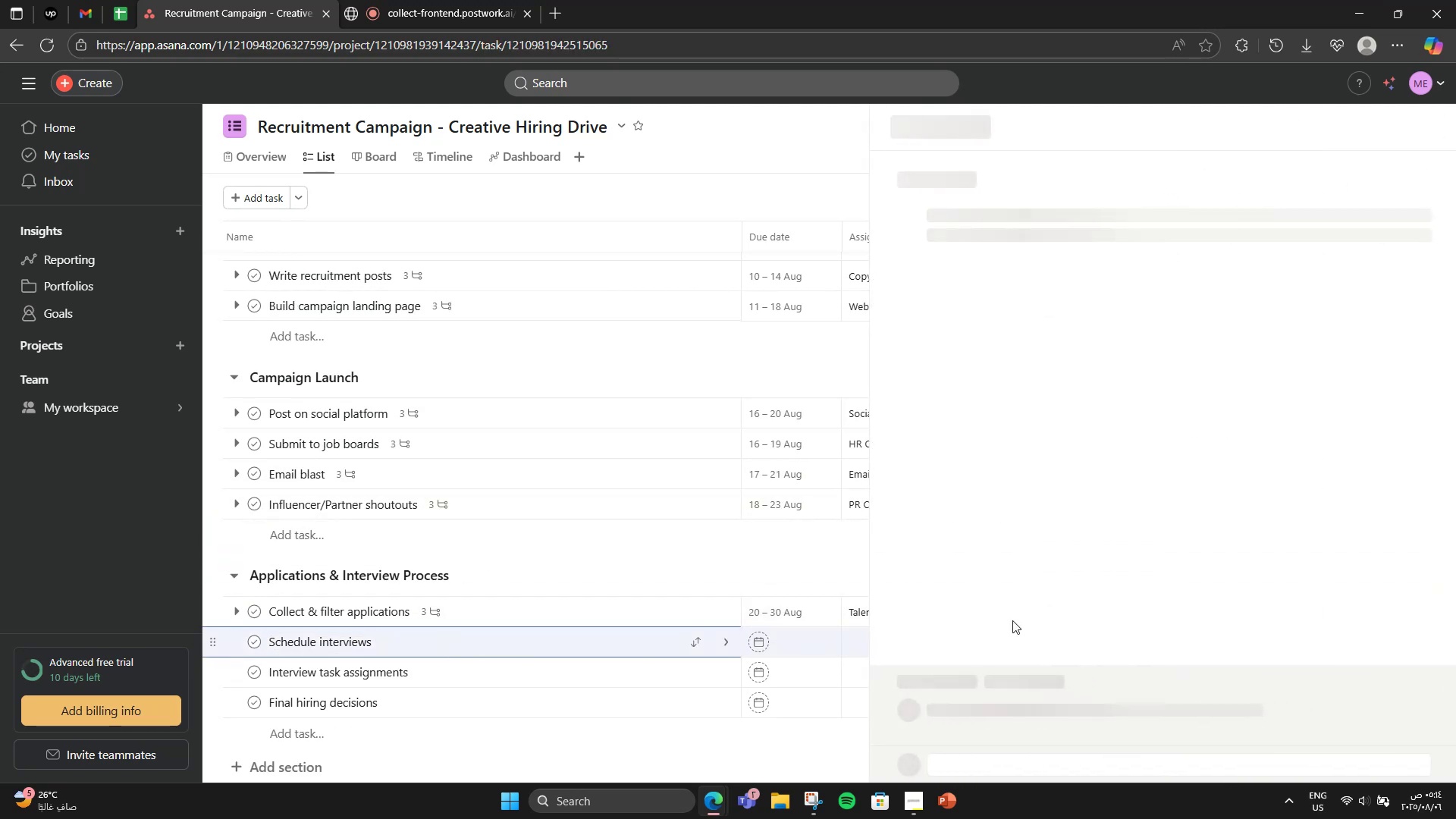 
scroll: coordinate [968, 535], scroll_direction: down, amount: 8.0
 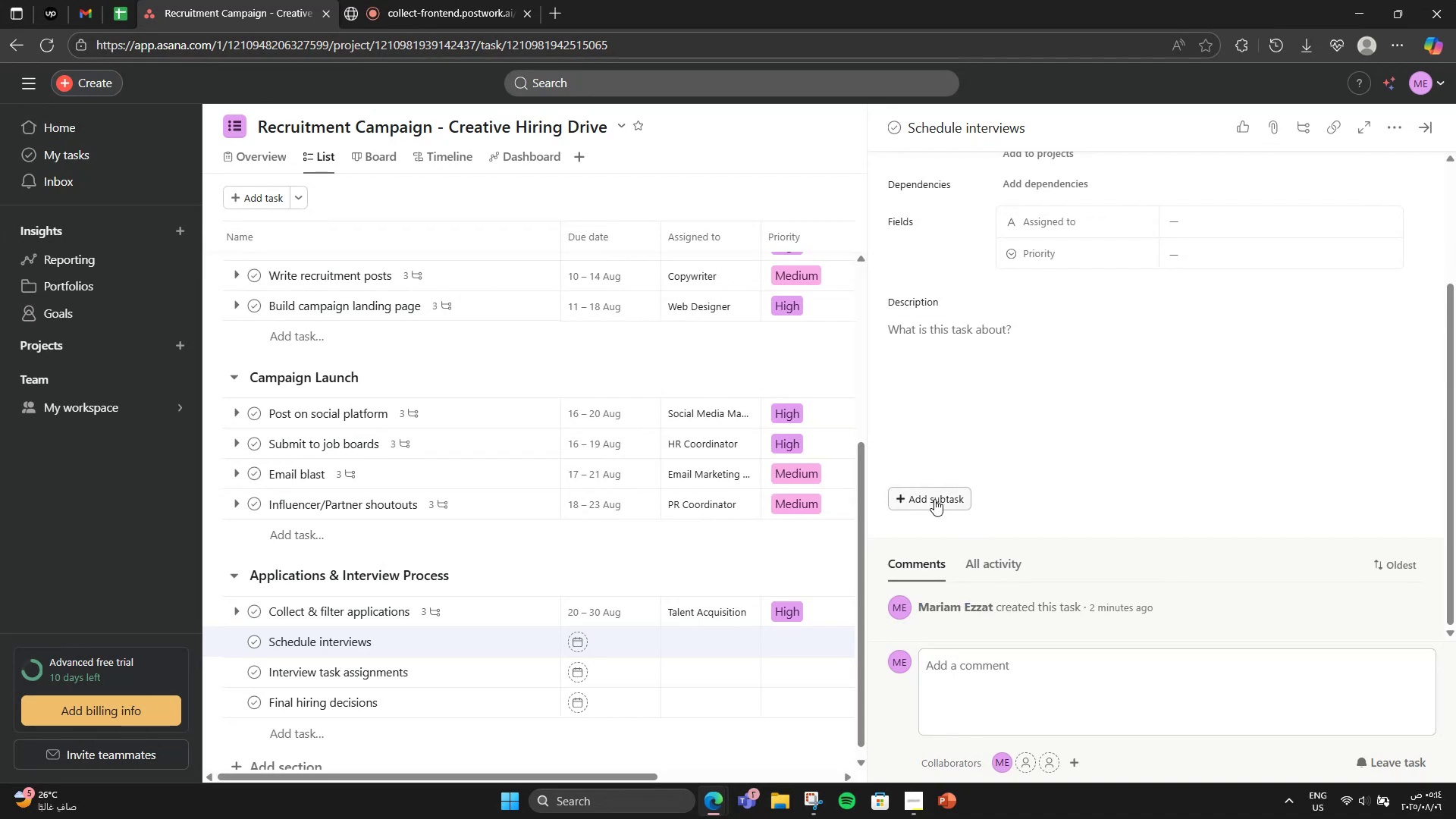 
left_click([934, 499])
 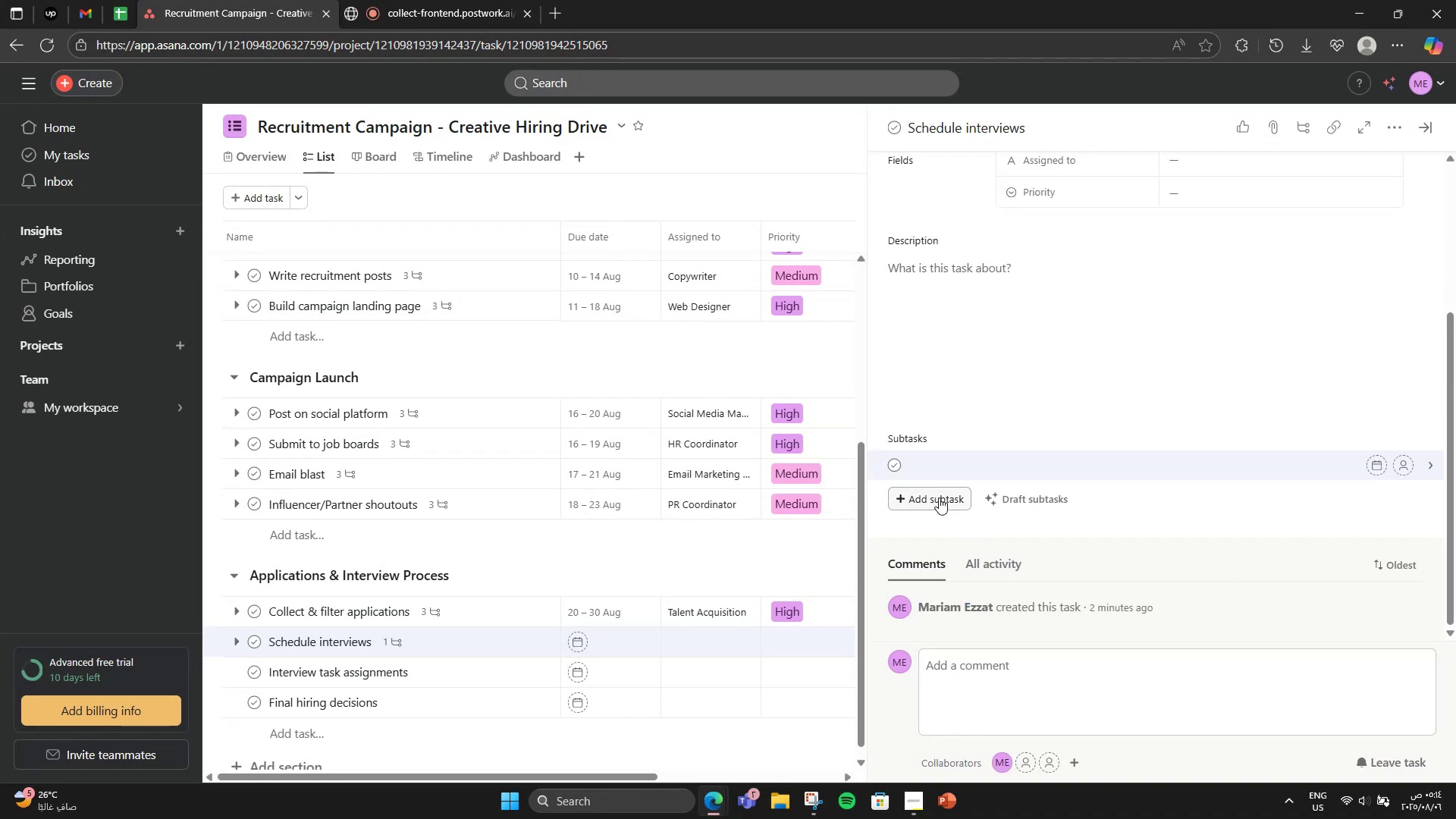 
type(Initil)
key(Backspace)
type(al )
 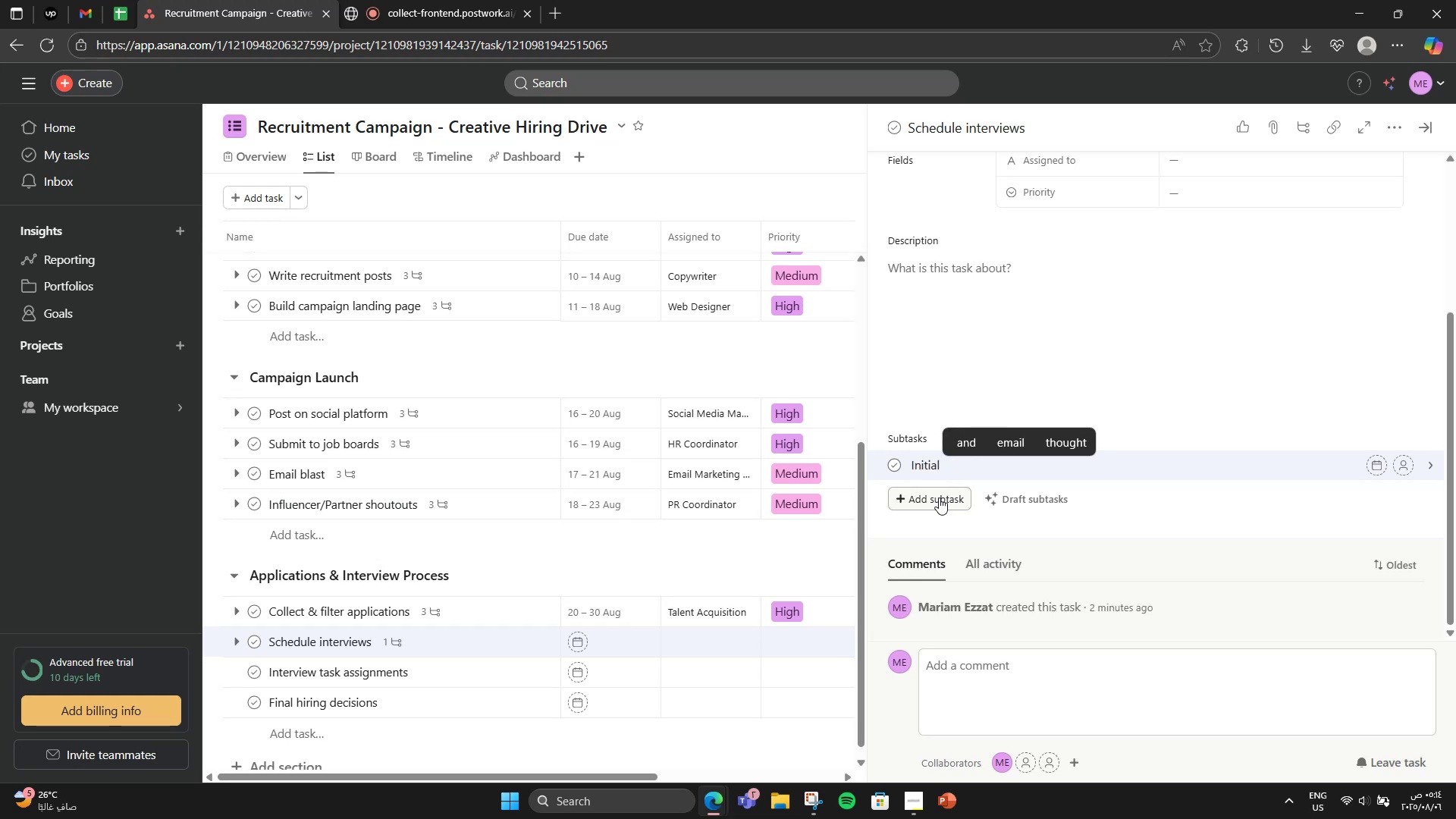 
type(screeninh)
key(Backspace)
type(g)
 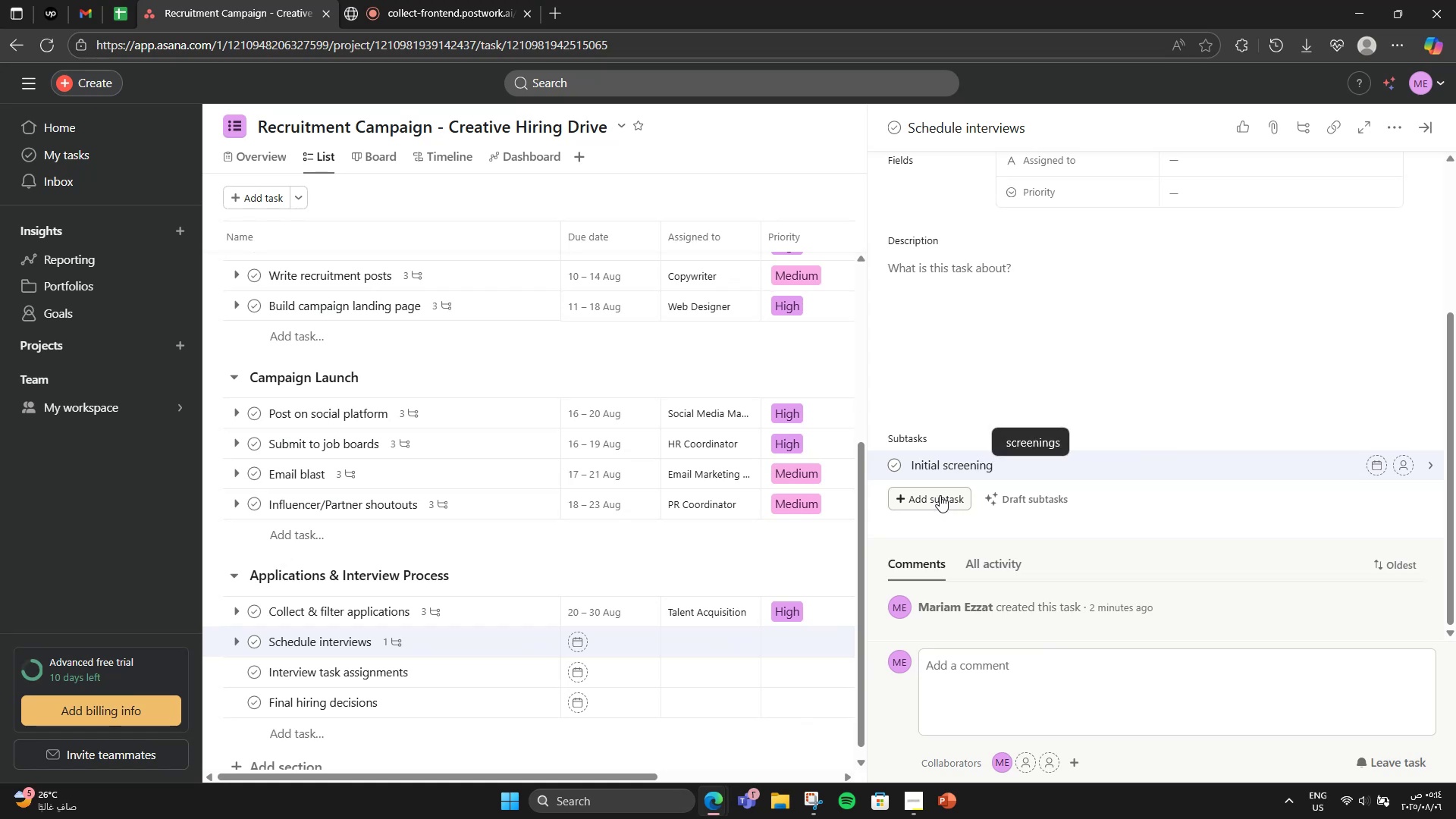 
key(Enter)
 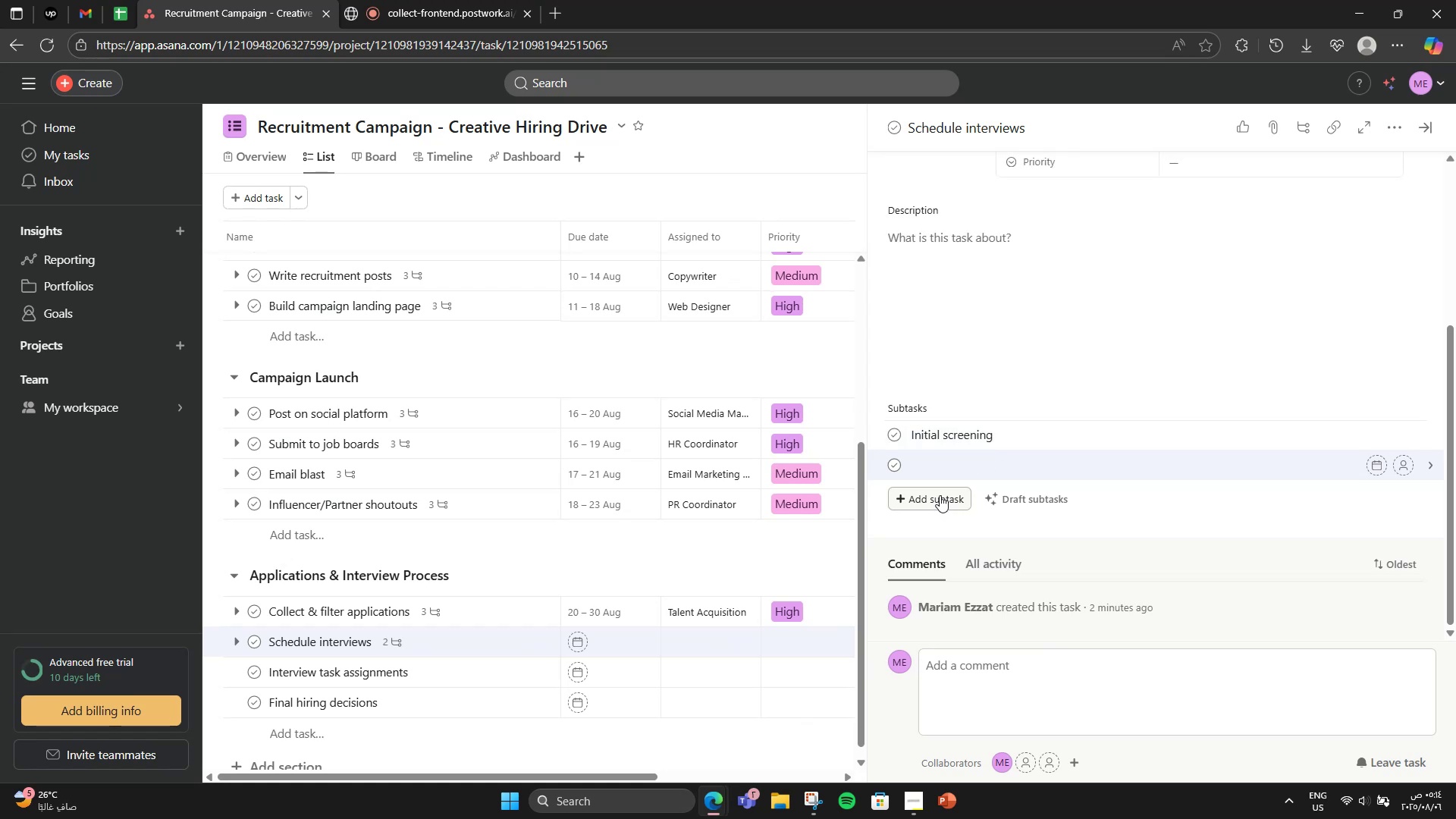 
type(Tea int)
key(Backspace)
key(Backspace)
key(Backspace)
key(Backspace)
type(m interviews )
 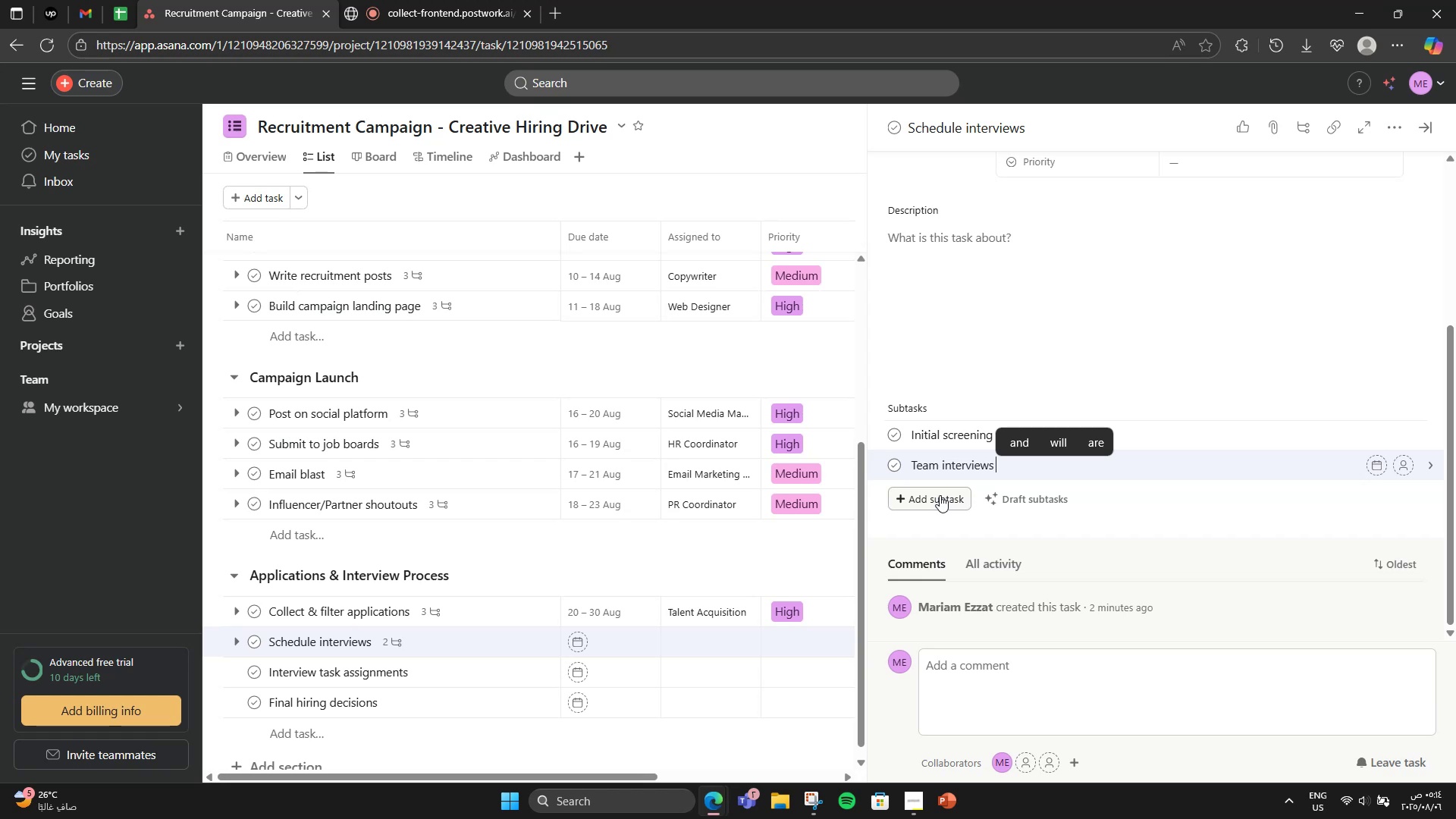 
key(Backspace)
 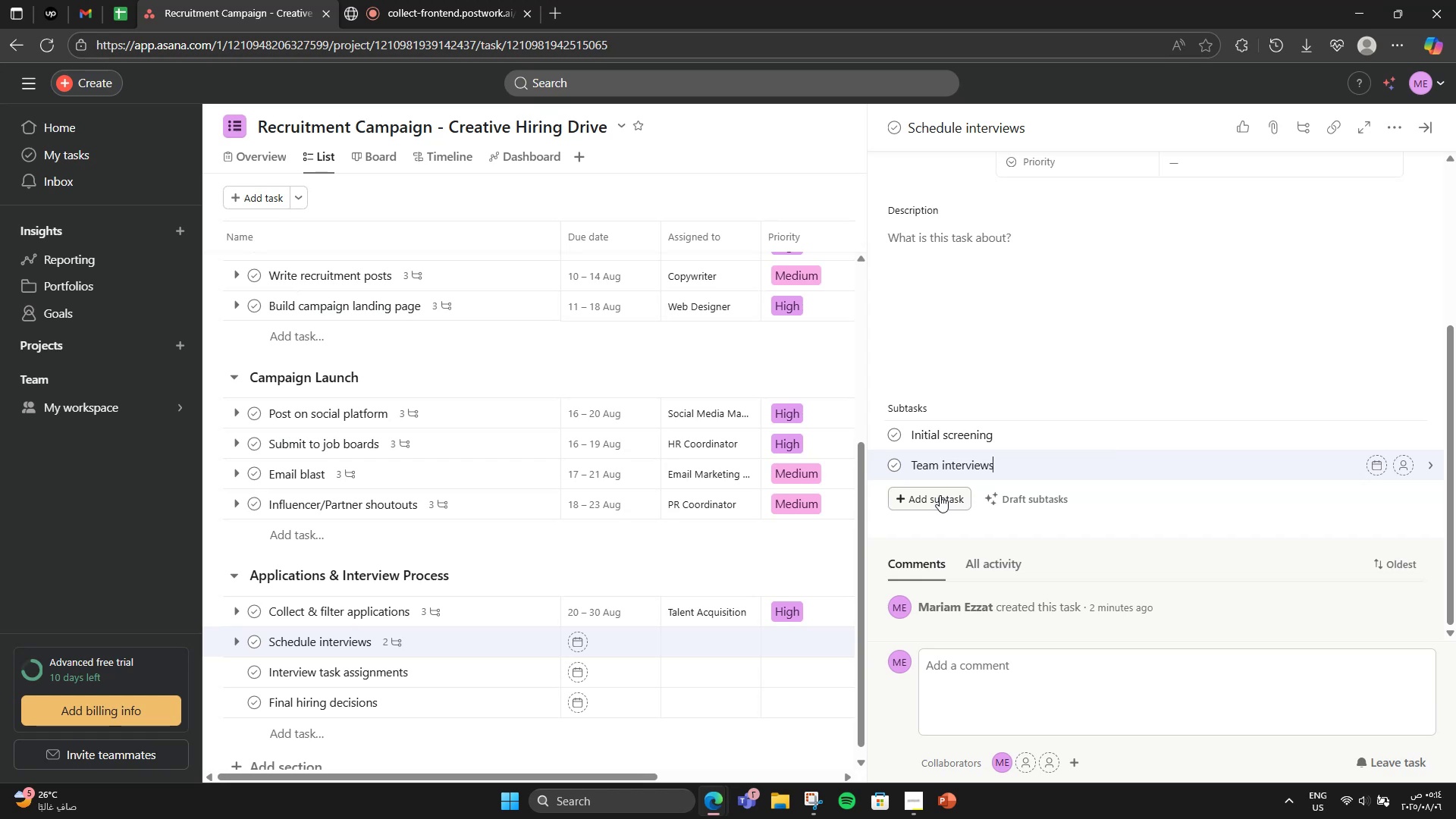 
key(Enter)
 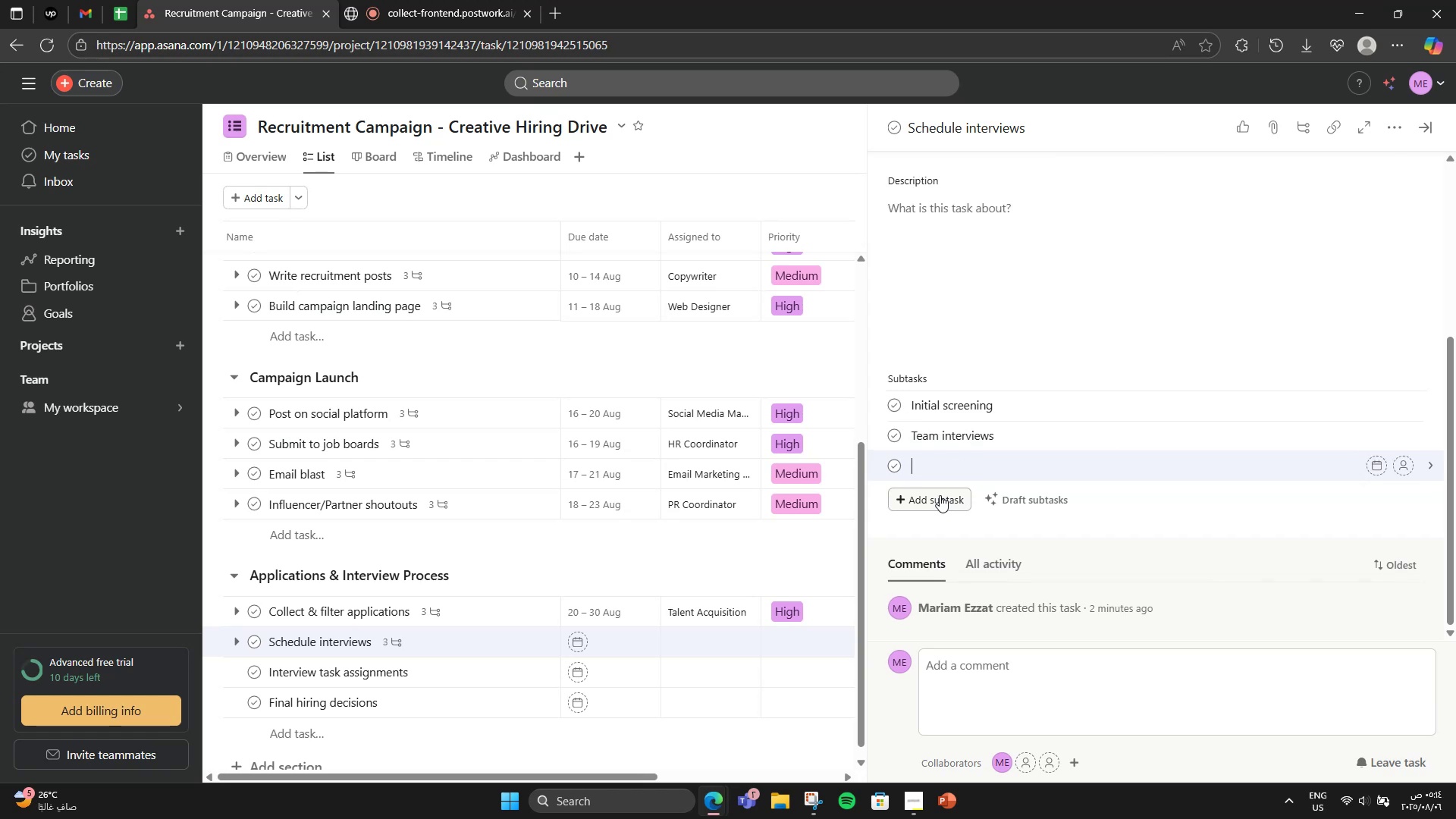 
type(Finacl)
key(Backspace)
key(Backspace)
type(l round)
 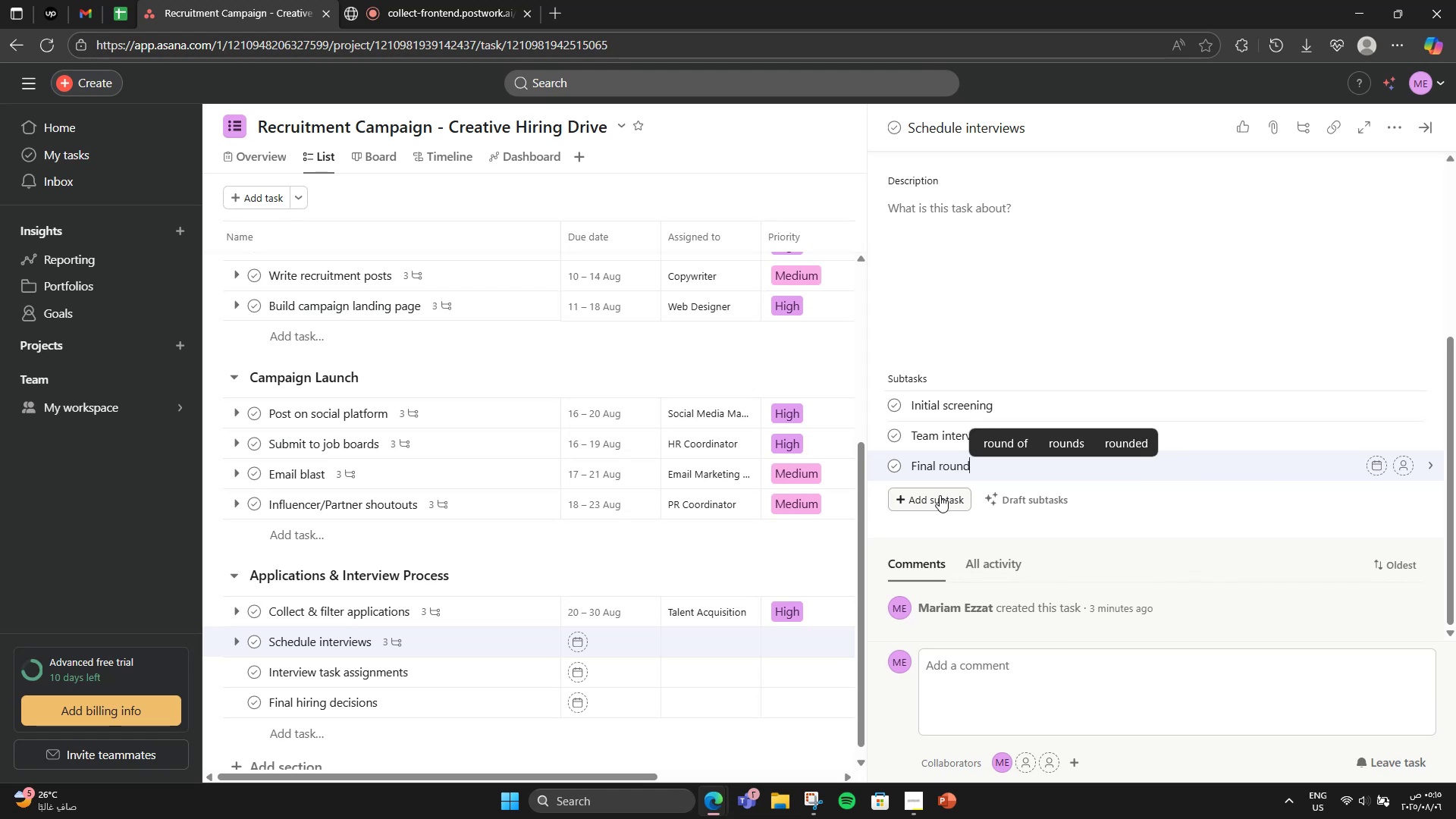 
scroll: coordinate [1232, 324], scroll_direction: up, amount: 4.0
 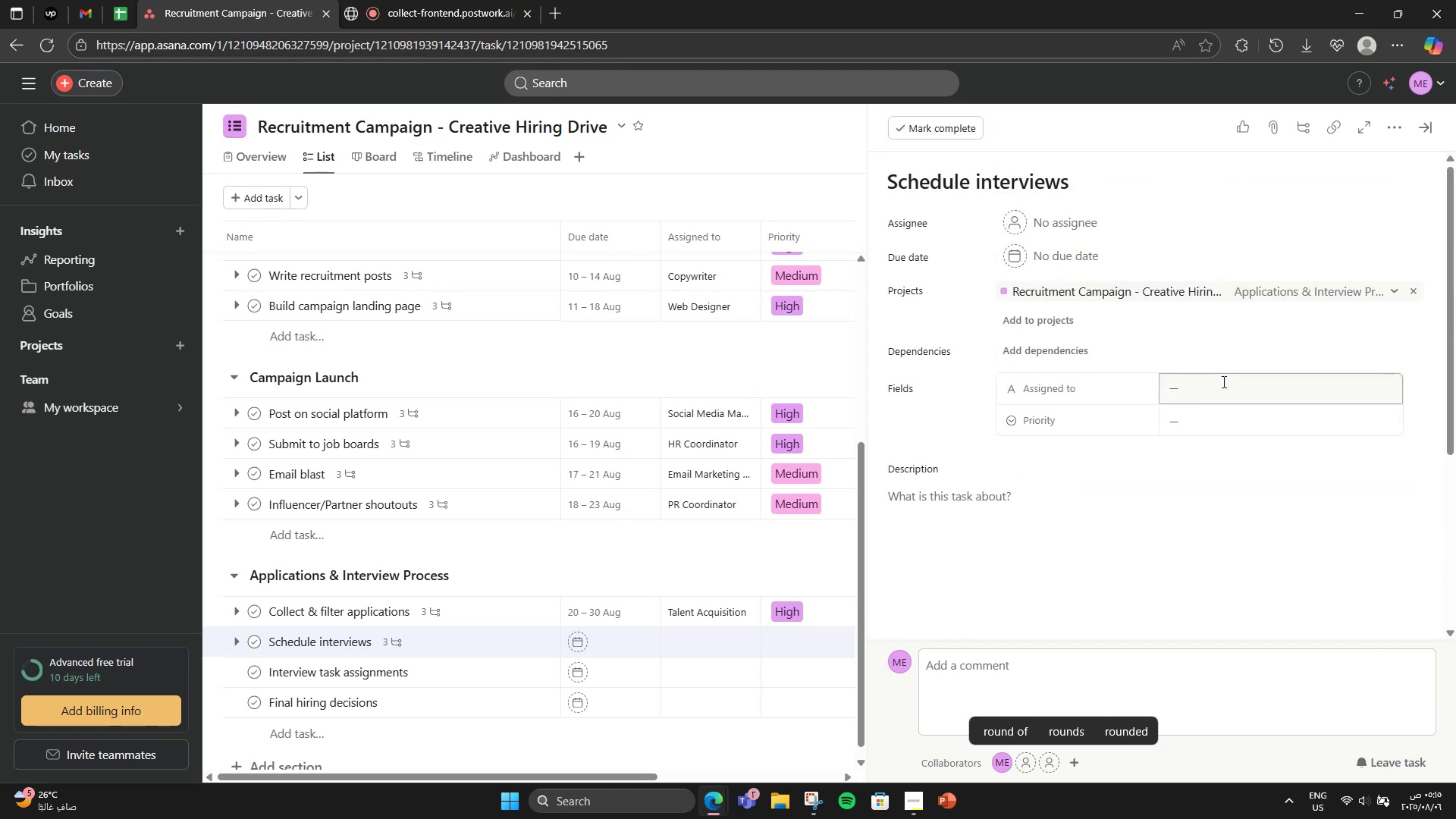 
left_click([1222, 381])
 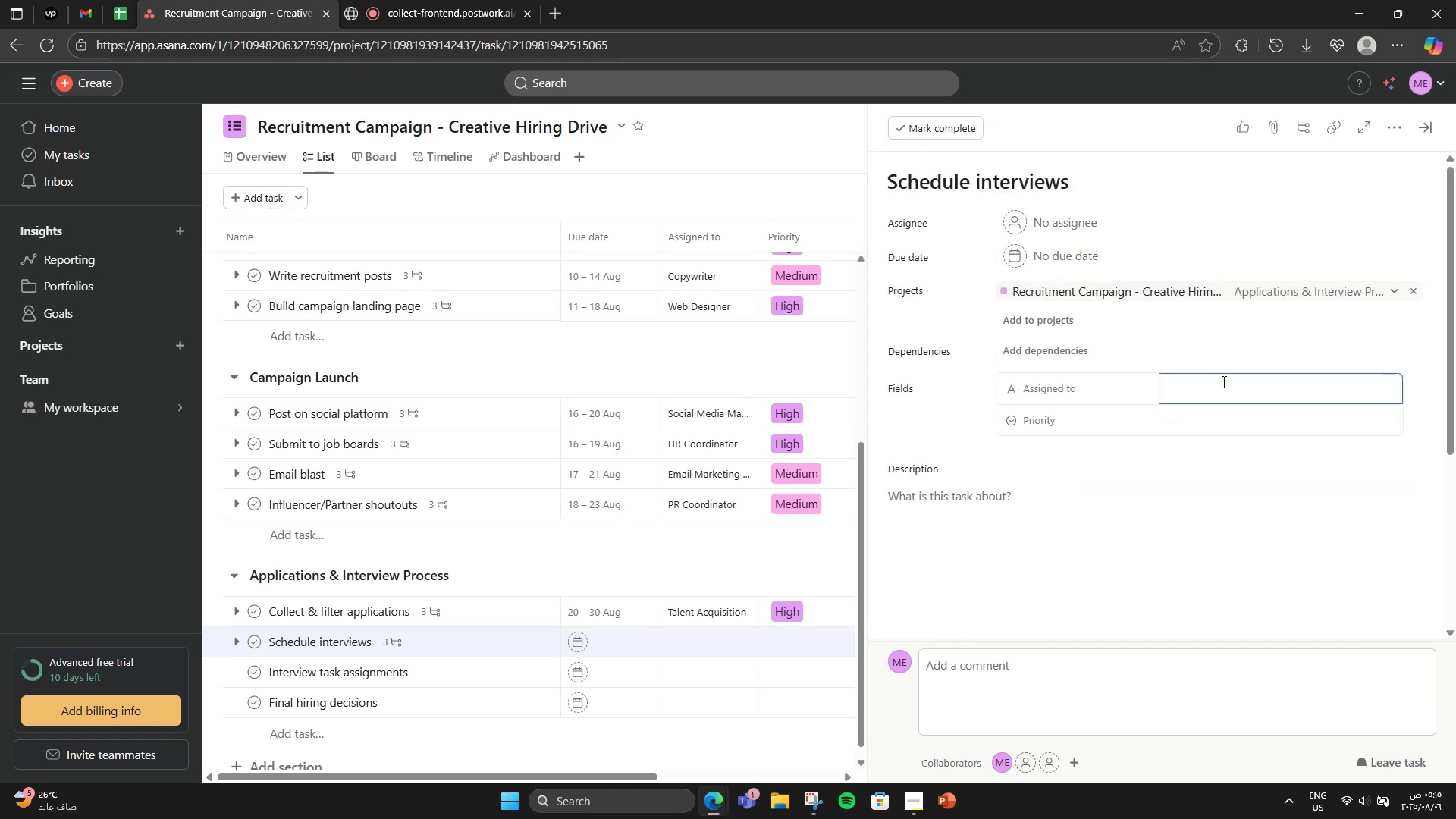 
scroll: coordinate [1222, 381], scroll_direction: down, amount: 2.0
 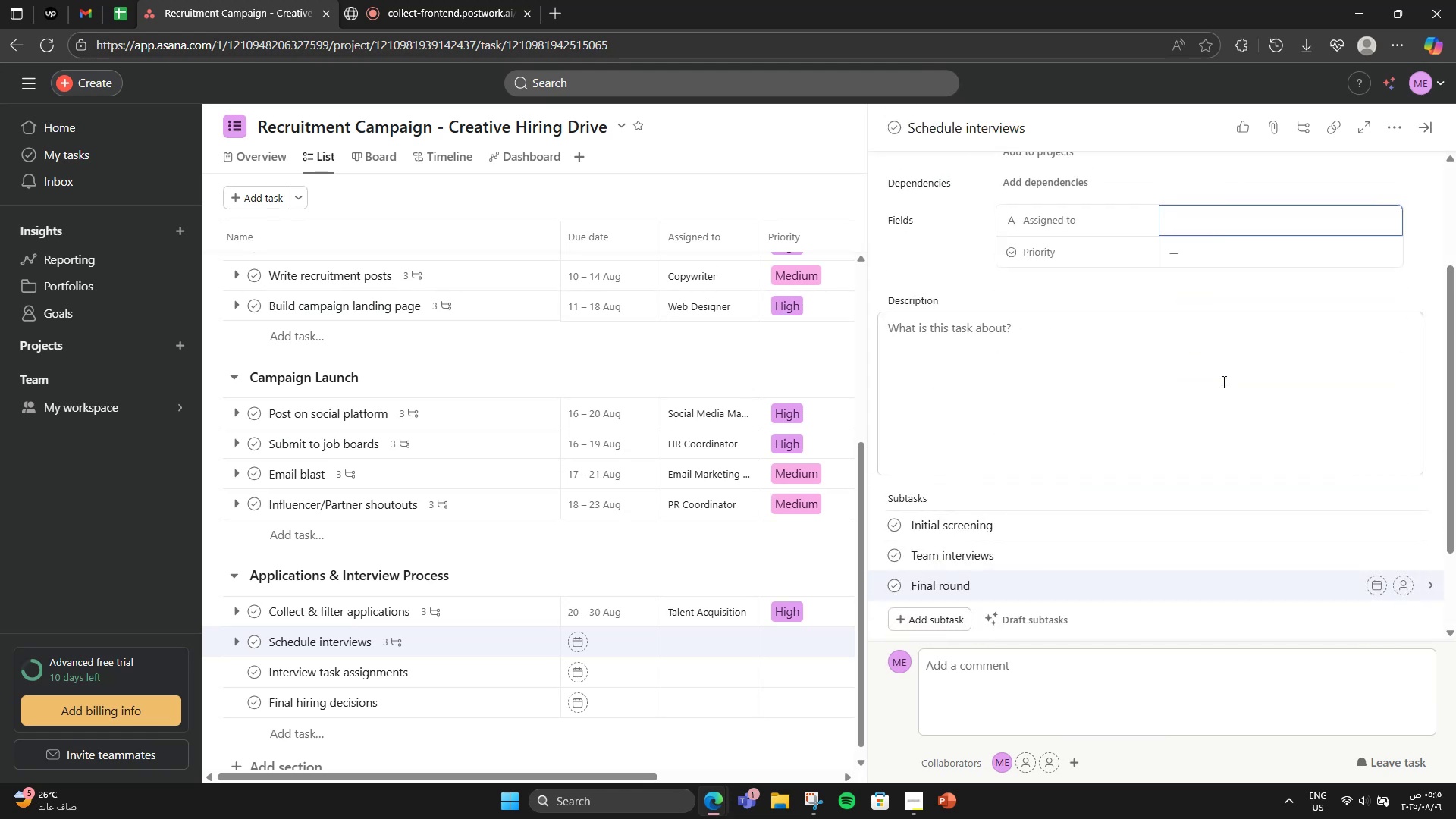 
scroll: coordinate [1222, 381], scroll_direction: up, amount: 1.0
 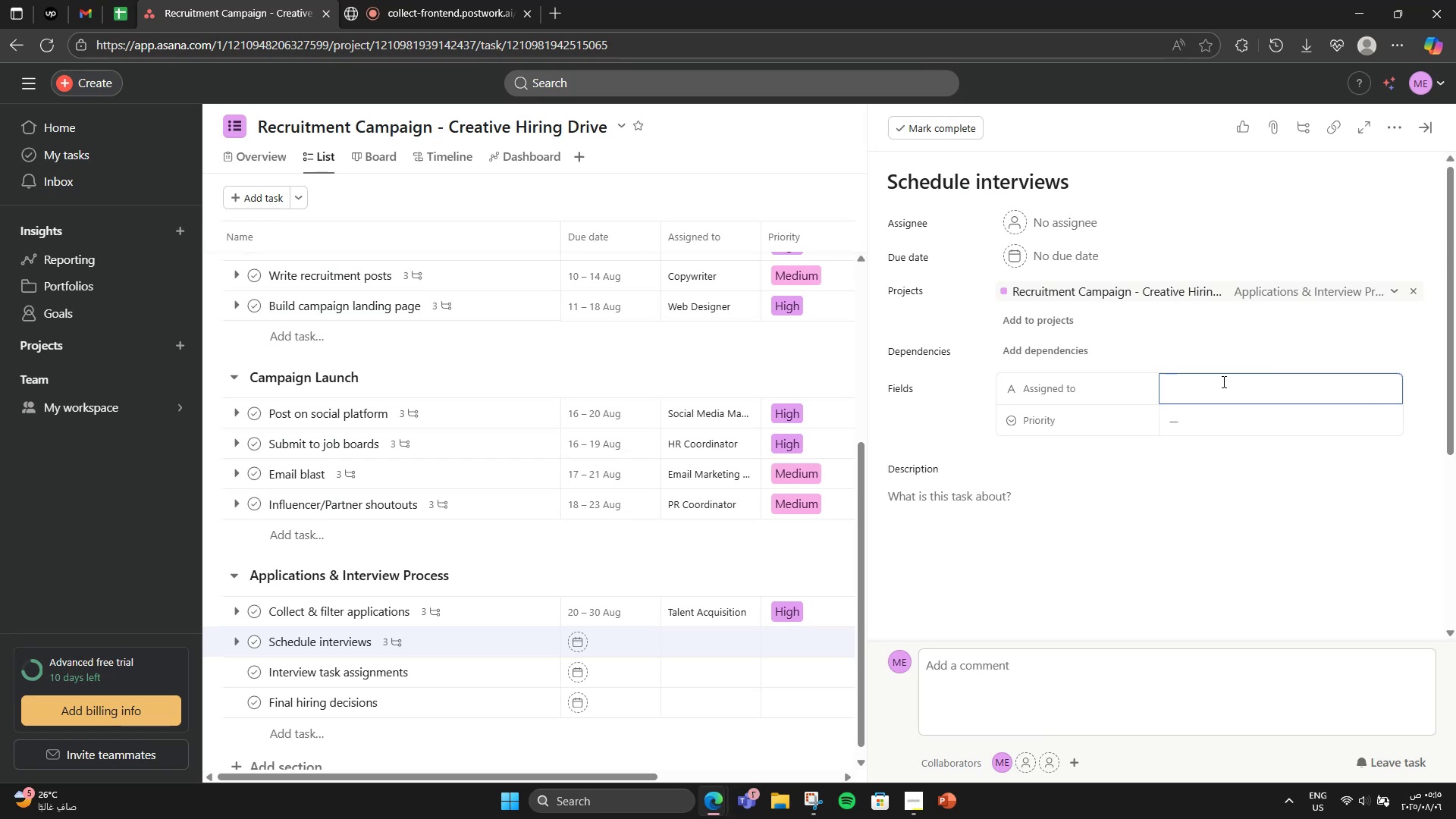 
type(HR Assistant)
 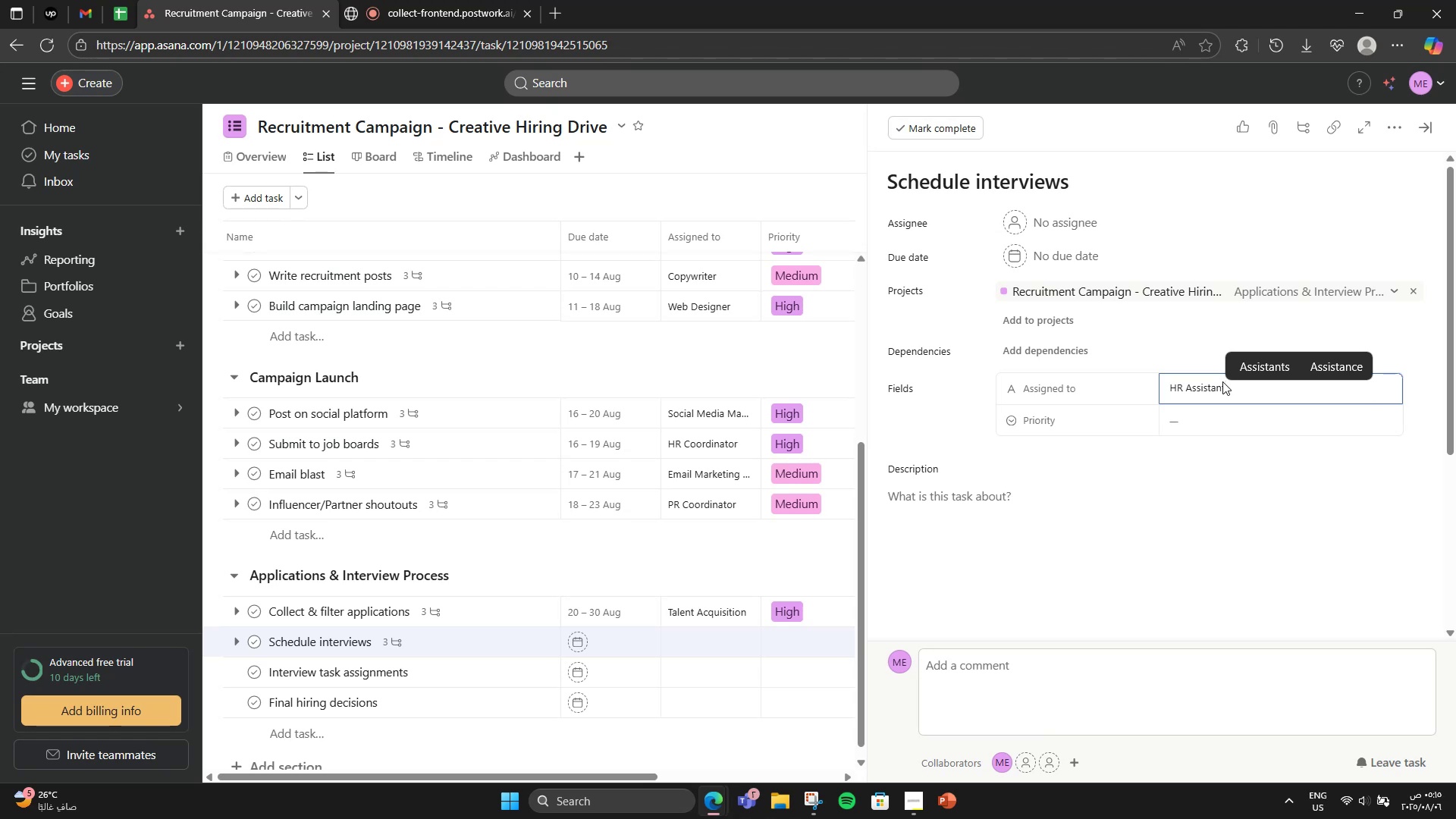 
left_click([1231, 417])
 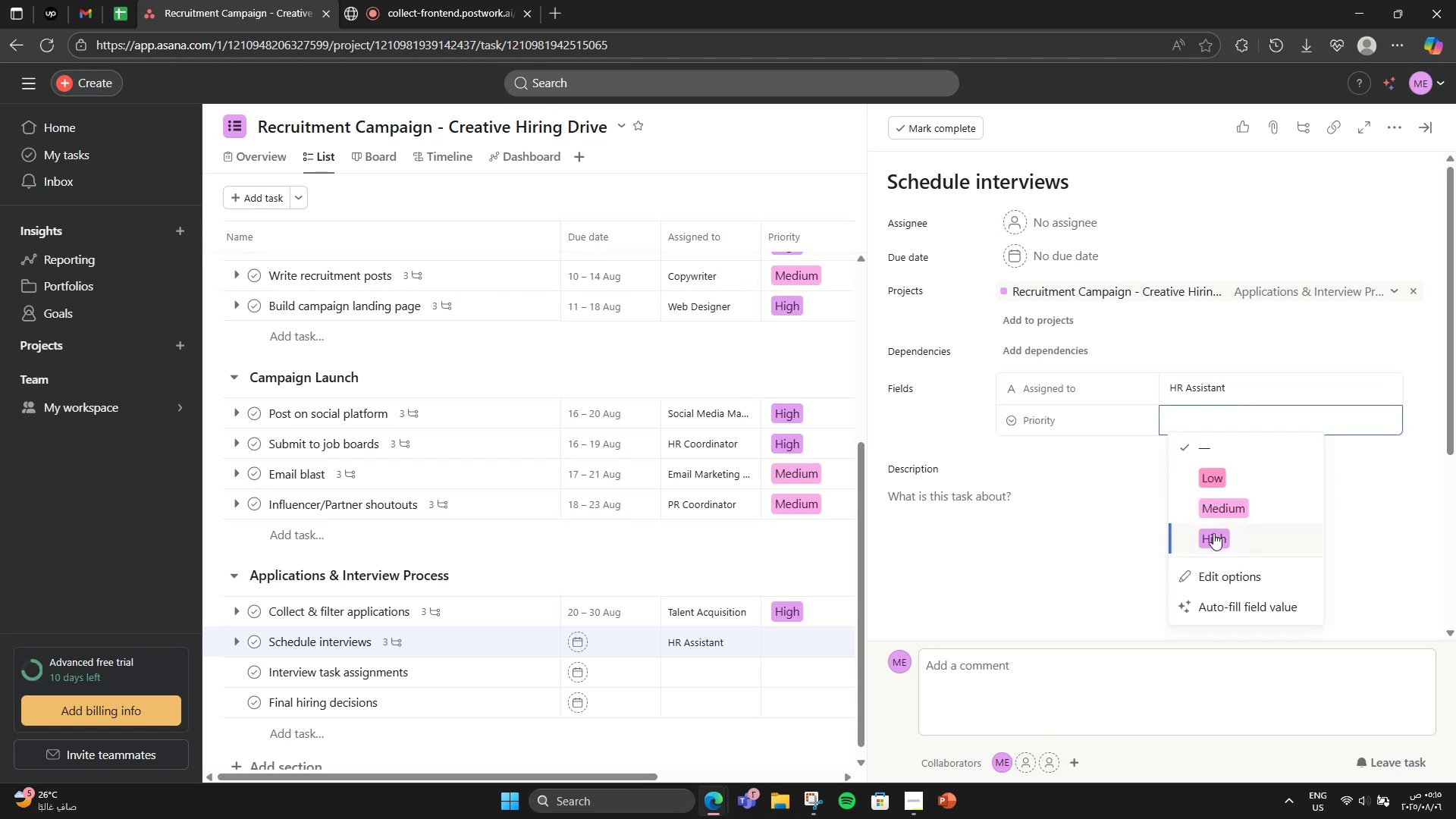 
left_click([1213, 533])
 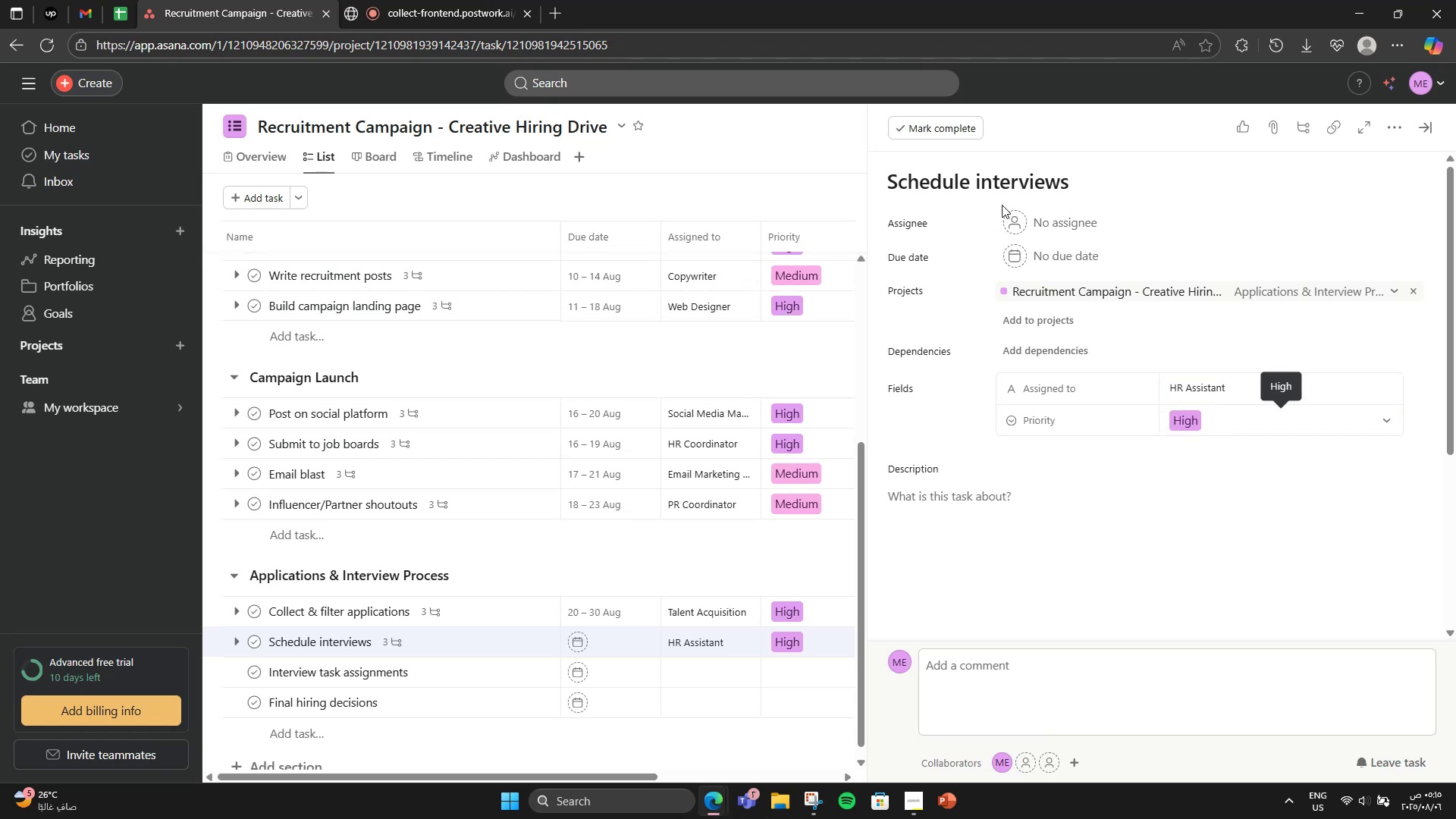 
mouse_move([1049, 234])
 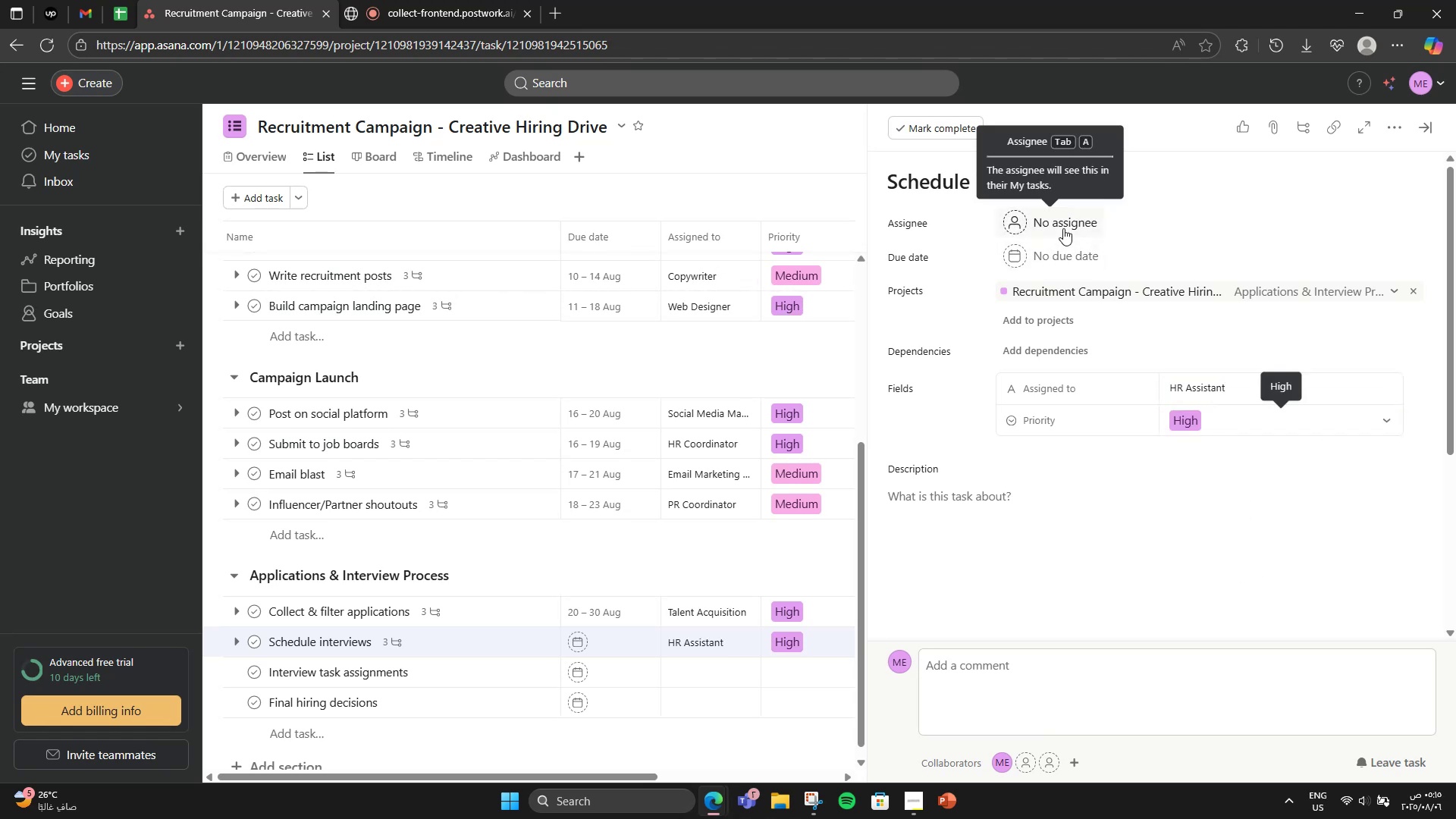 
left_click([1063, 228])
 